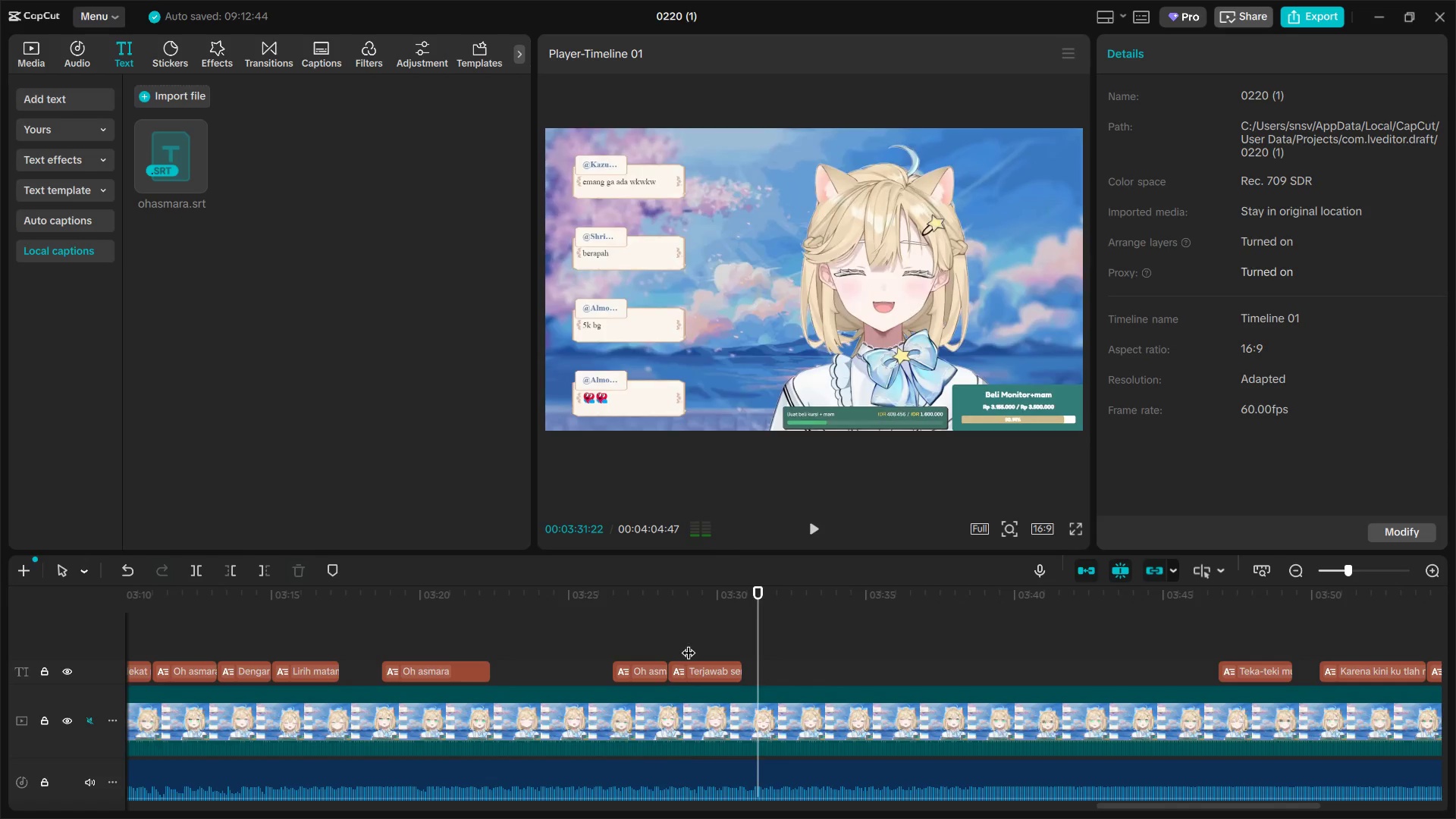 
key(Space)
 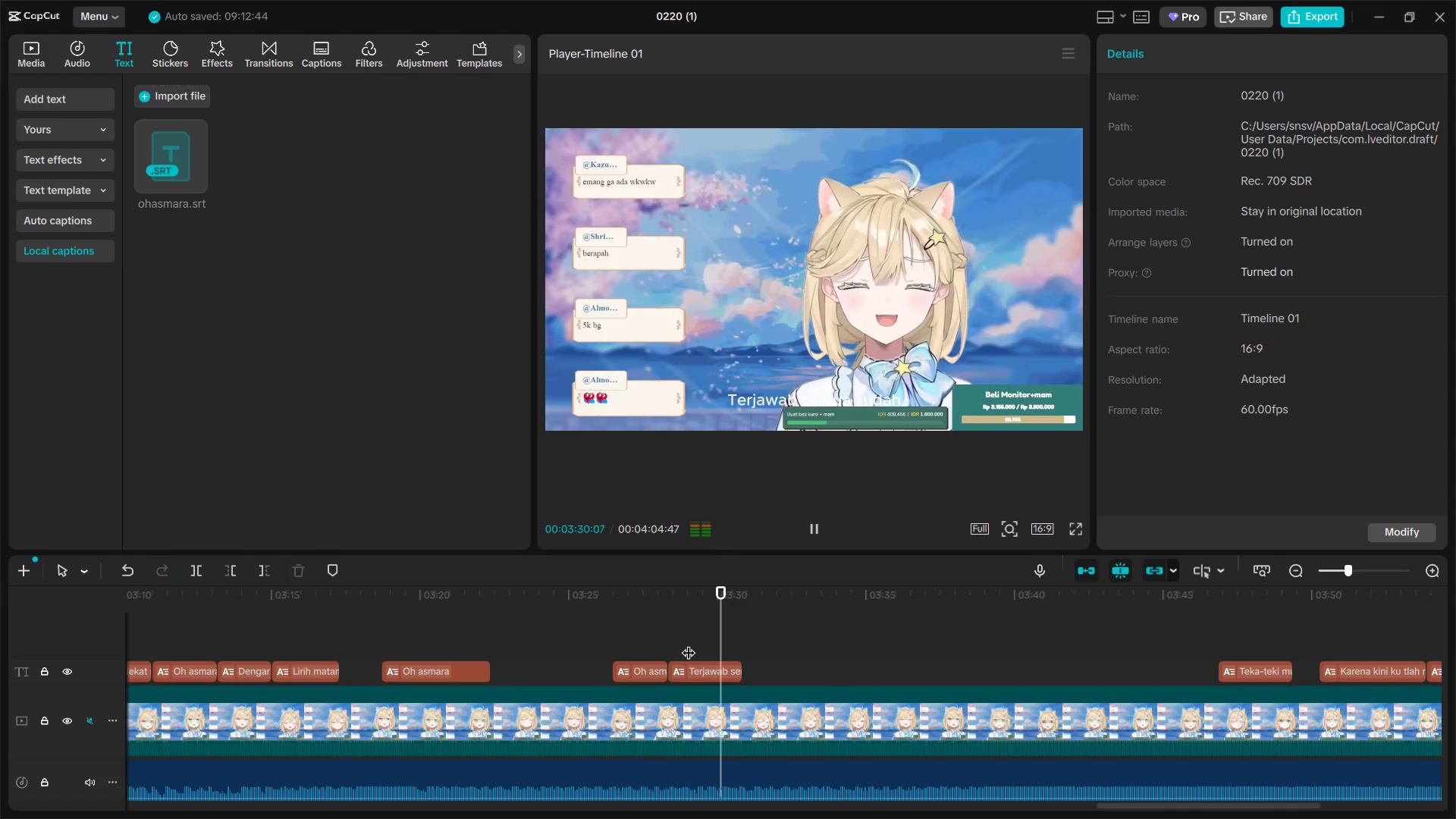 
key(Space)
 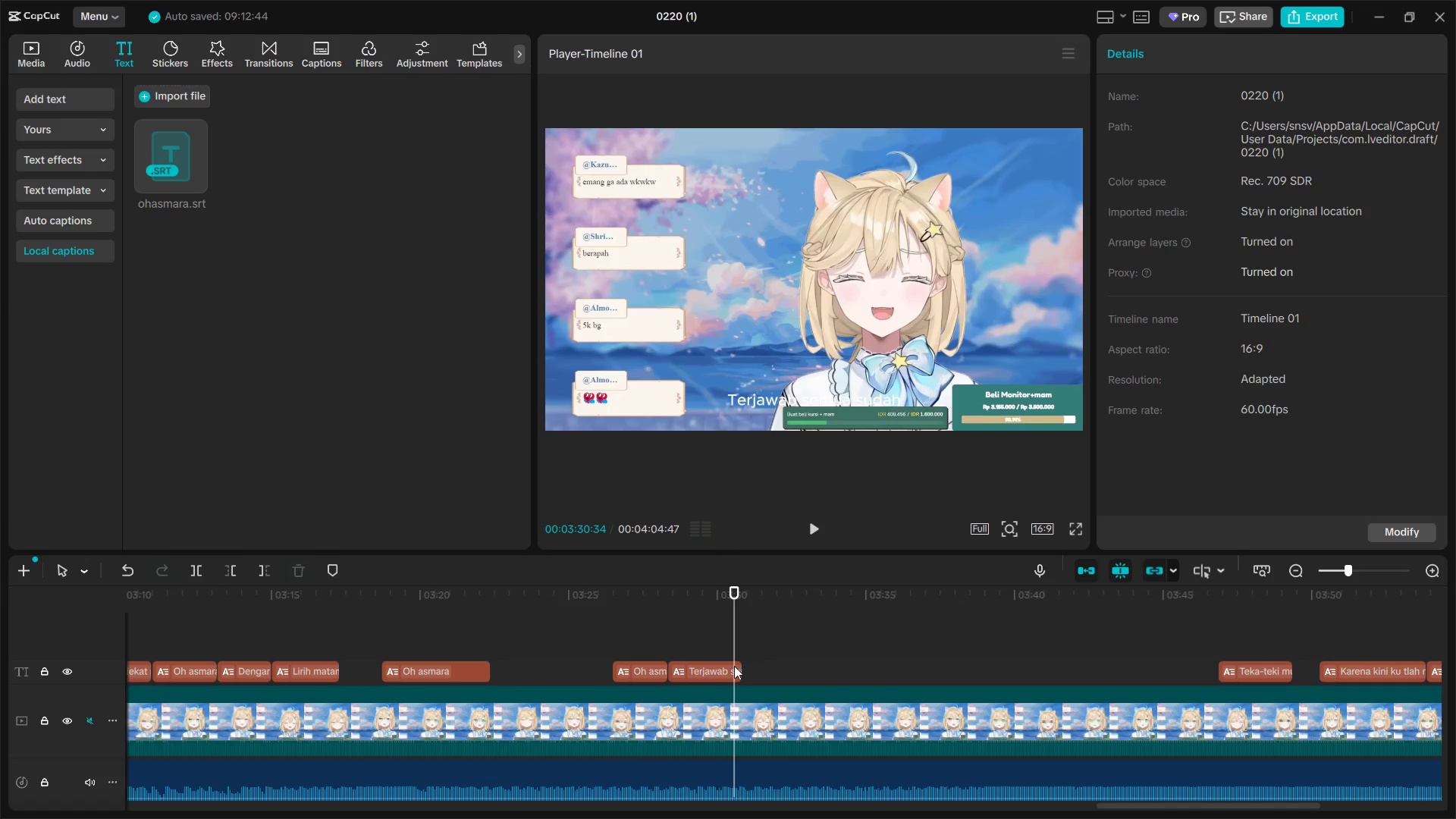 
left_click([733, 667])
 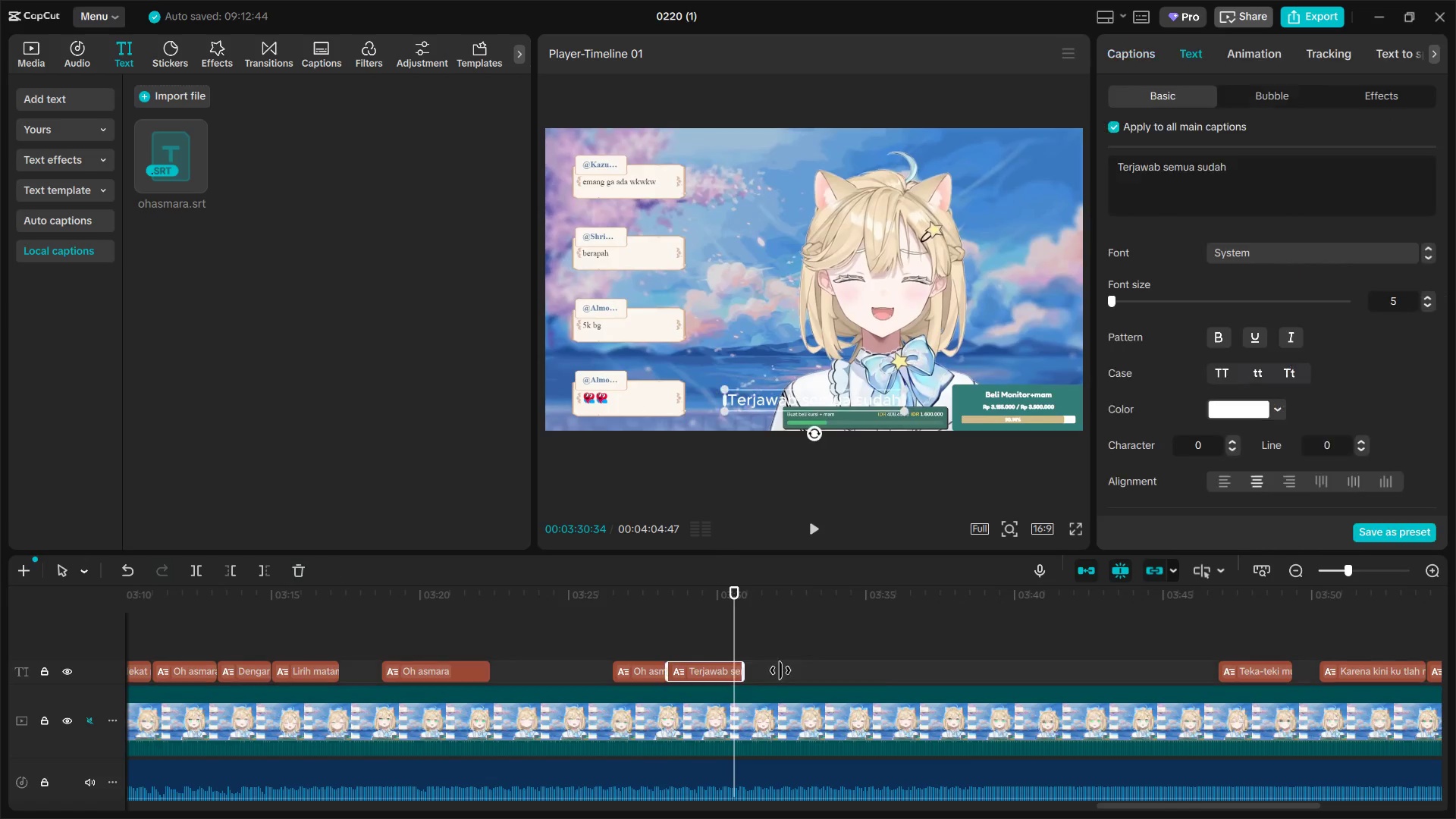 
key(W)
 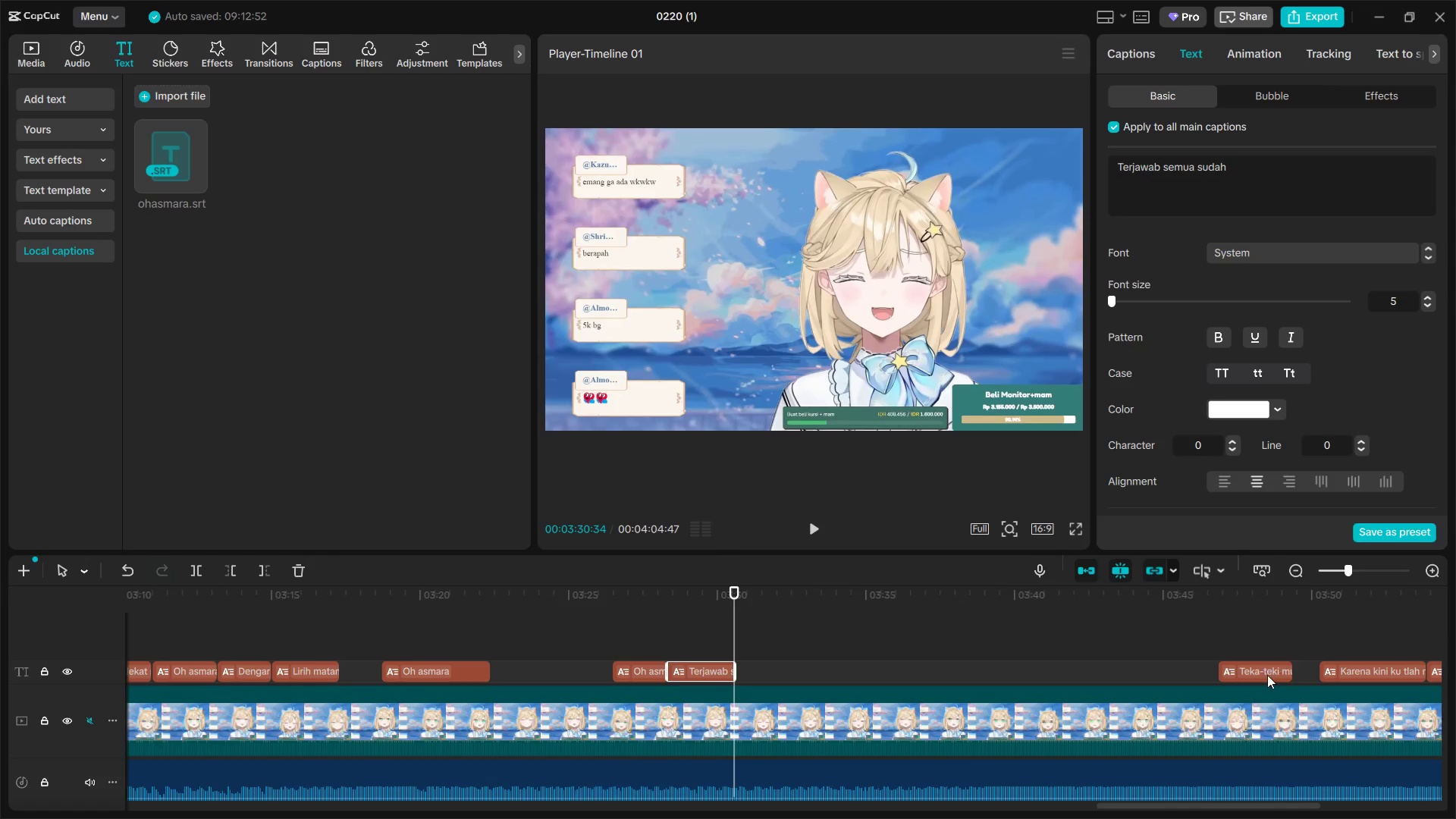 
left_click_drag(start_coordinate=[1265, 675], to_coordinate=[780, 675])
 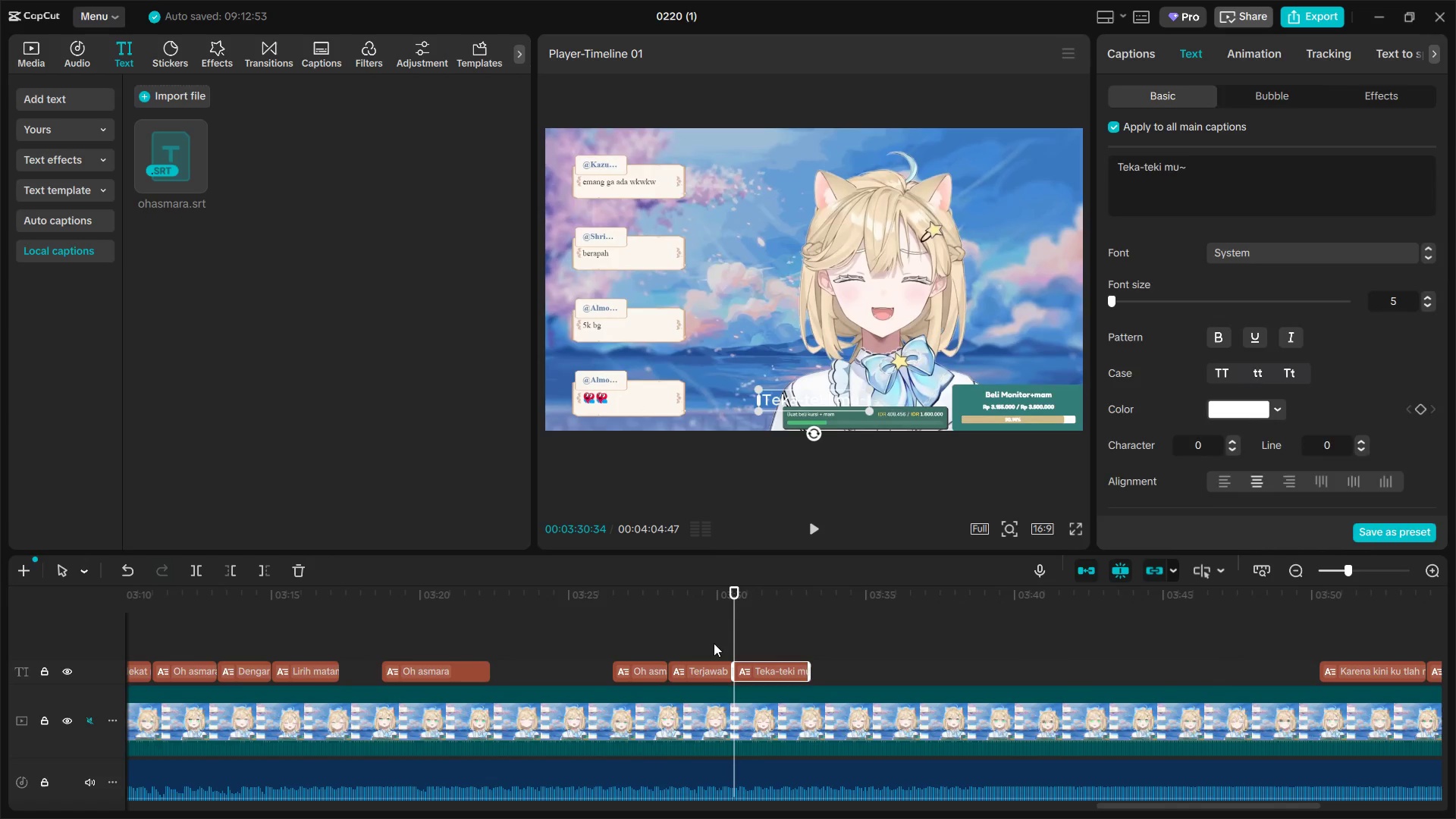 
left_click([714, 642])
 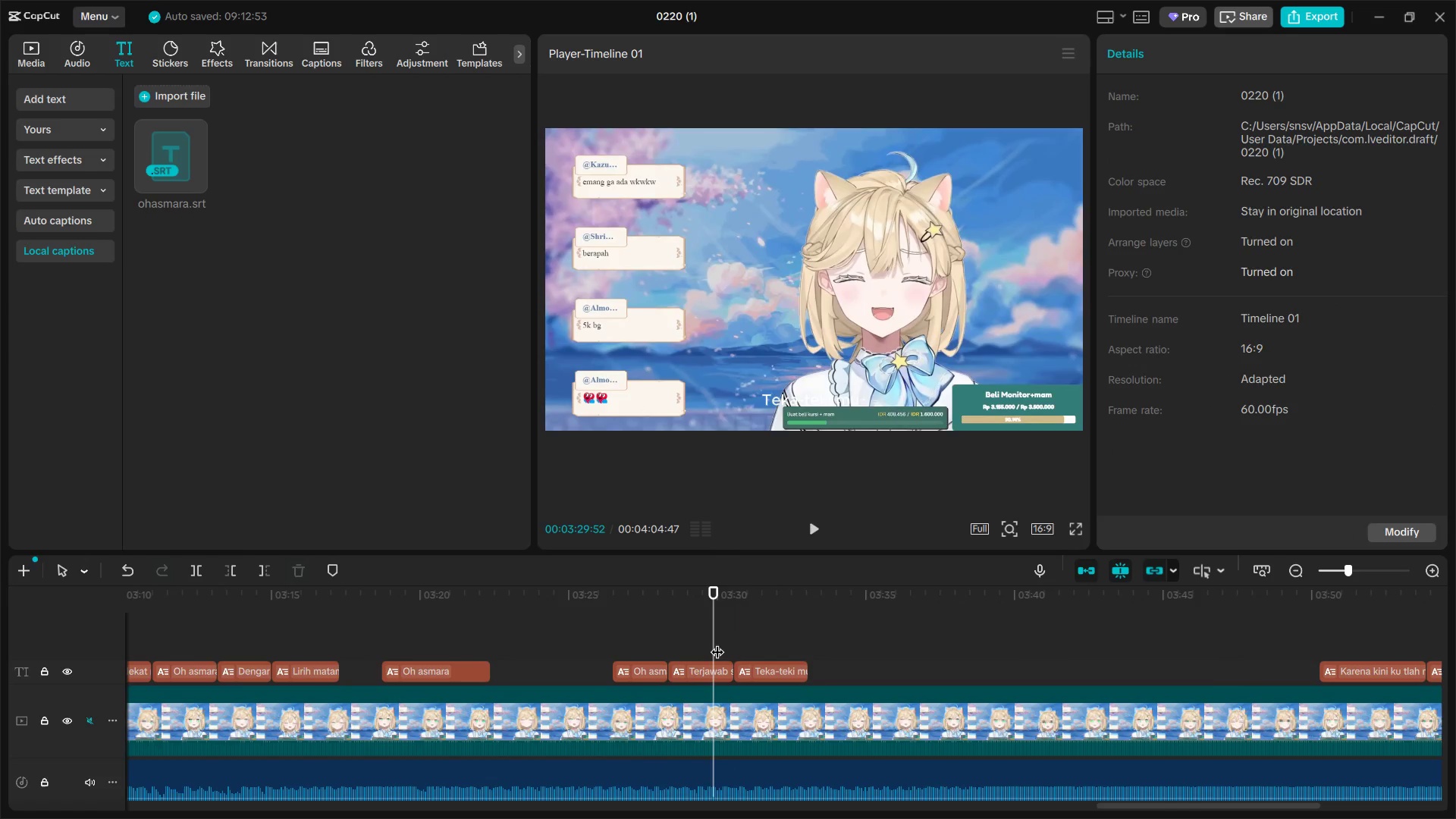 
key(Space)
 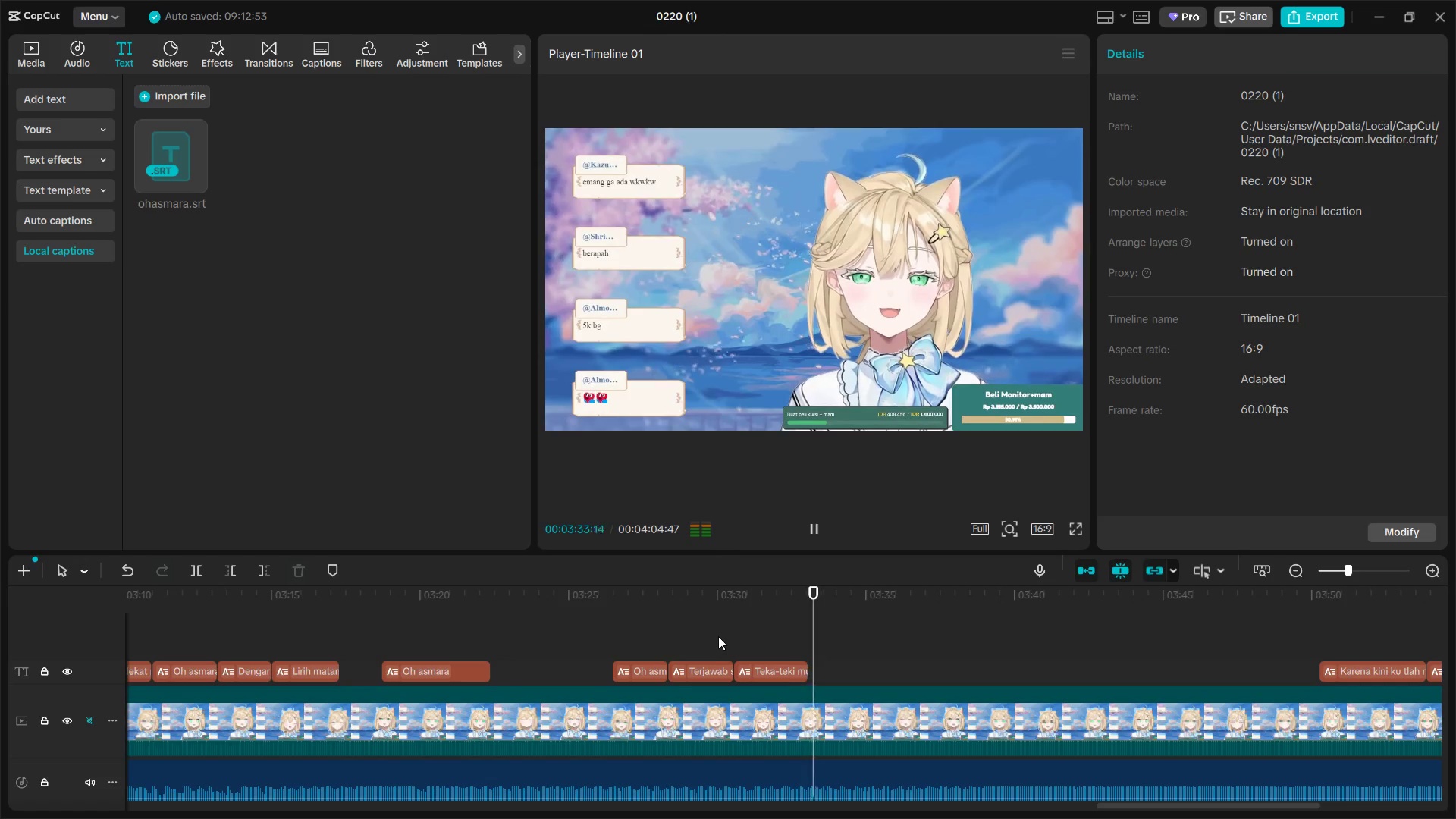 
key(Space)
 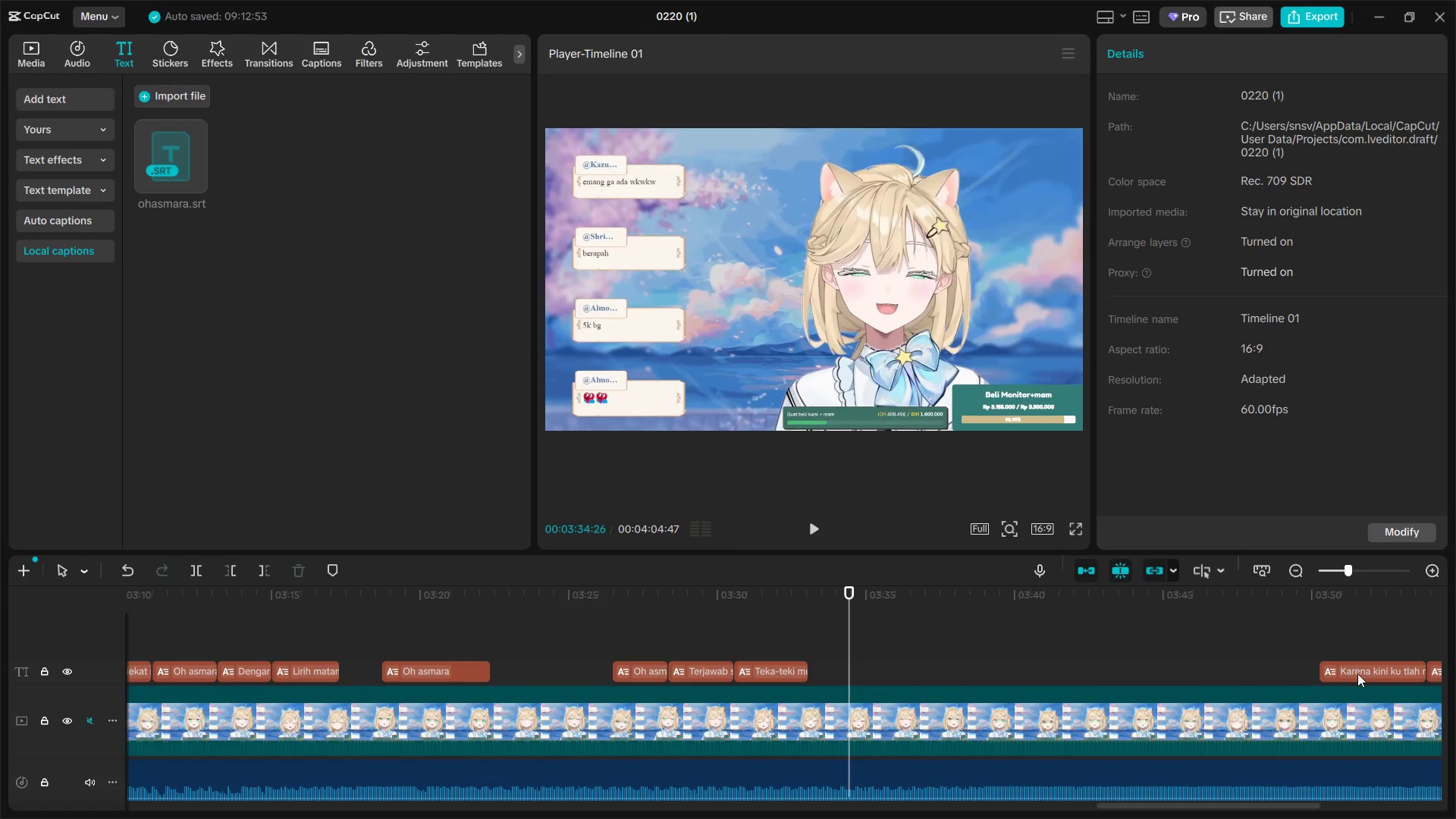 
left_click_drag(start_coordinate=[1356, 665], to_coordinate=[880, 665])
 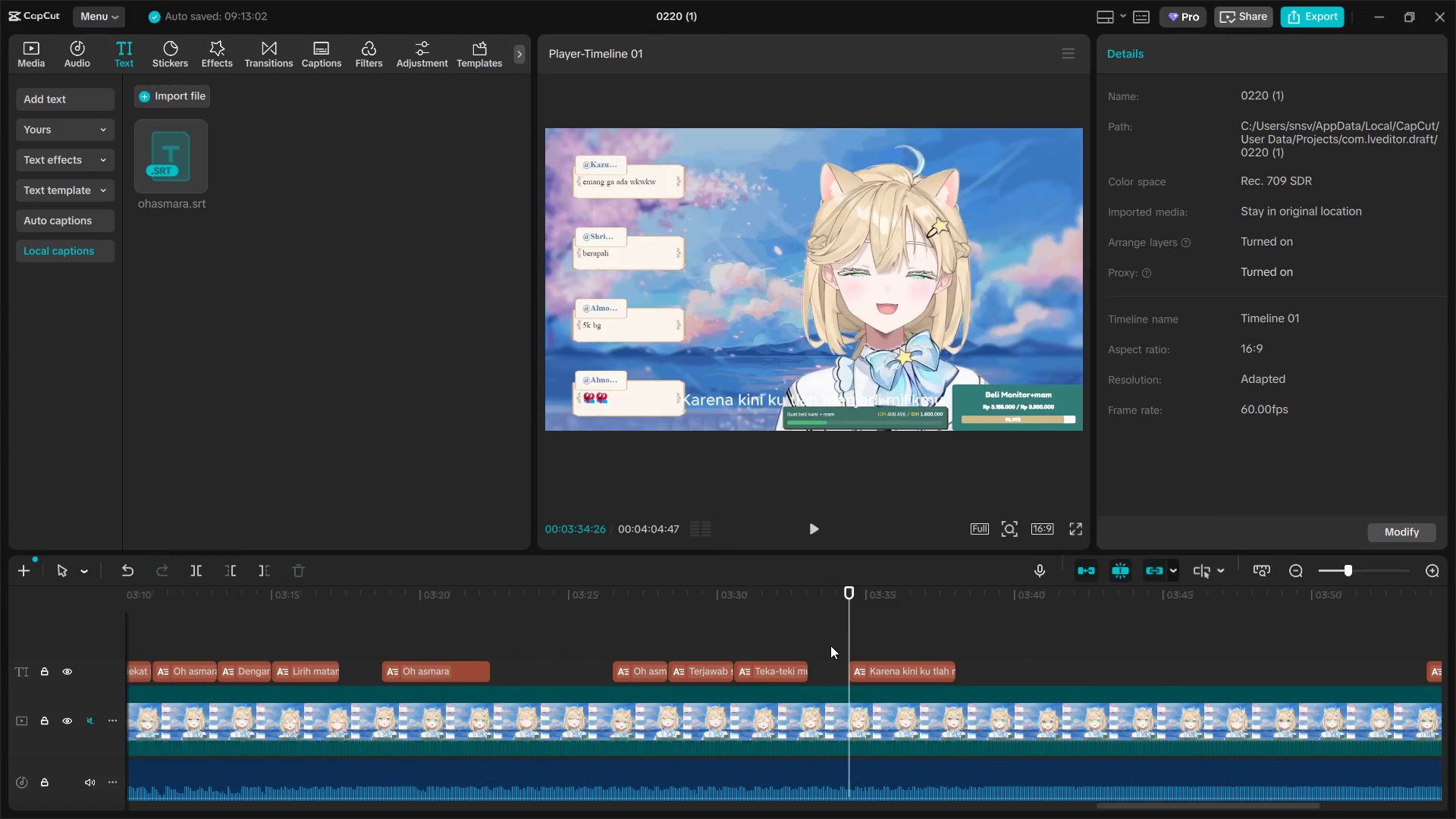 
key(Space)
 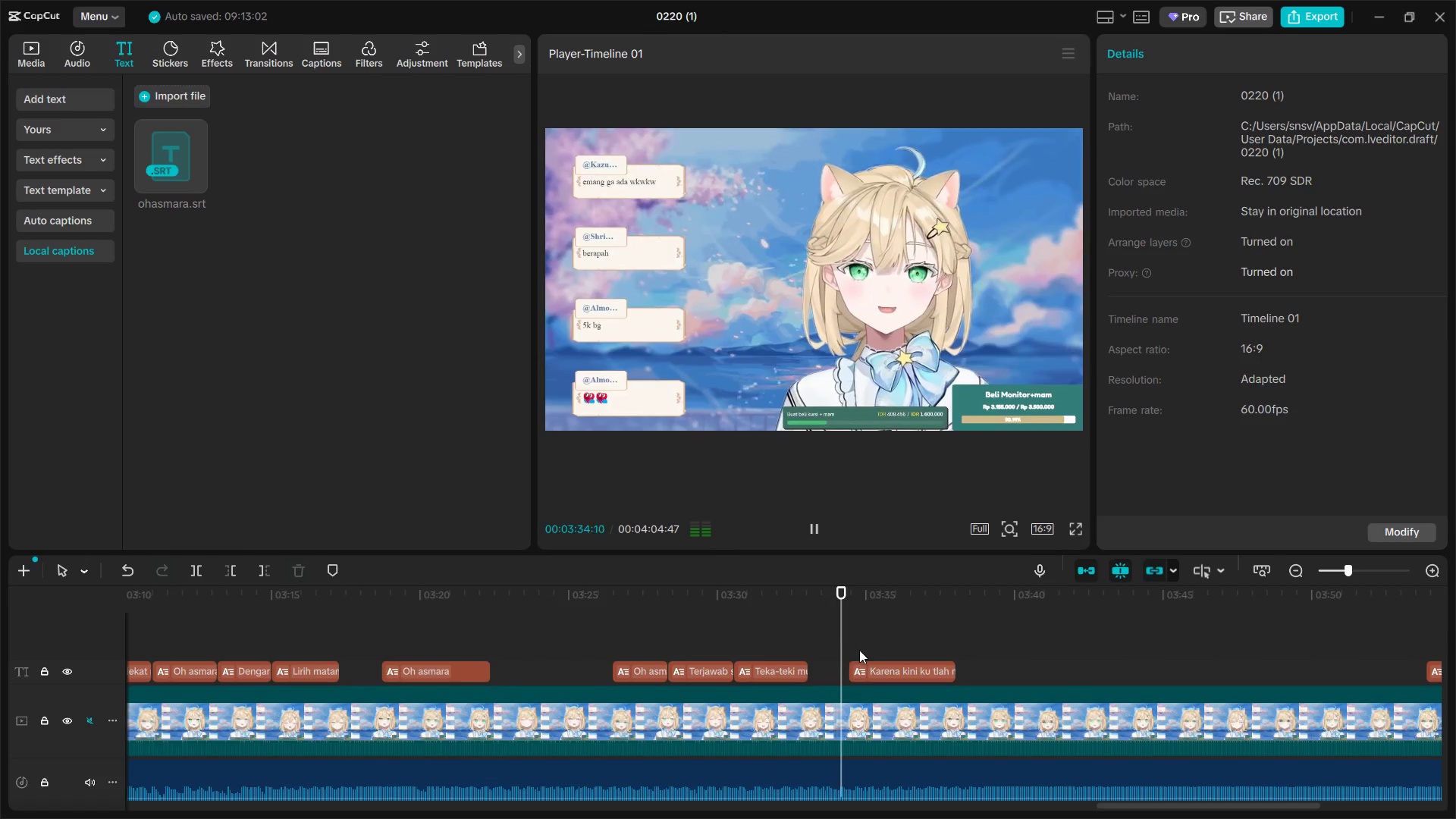 
key(Space)
 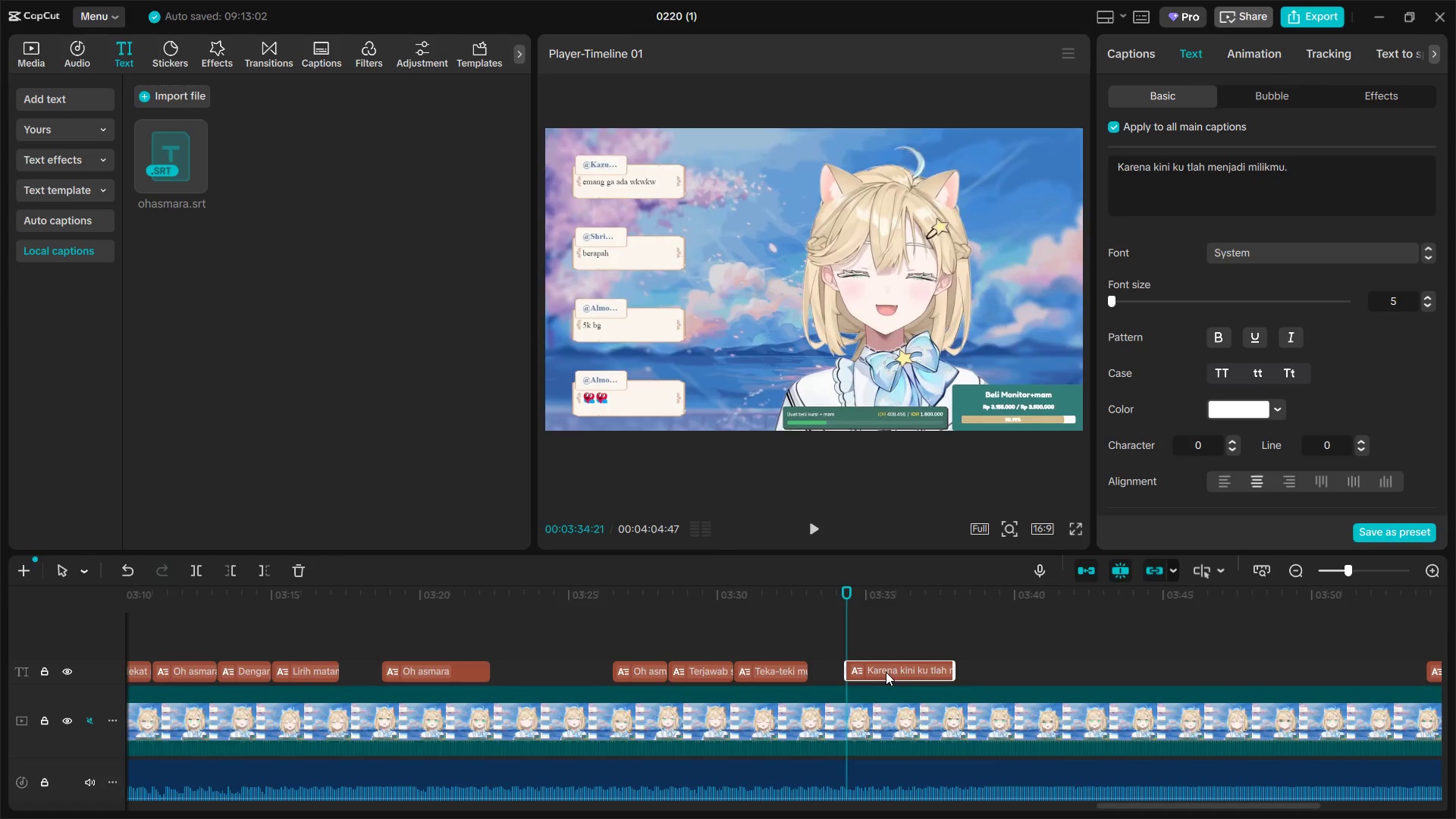 
key(Space)
 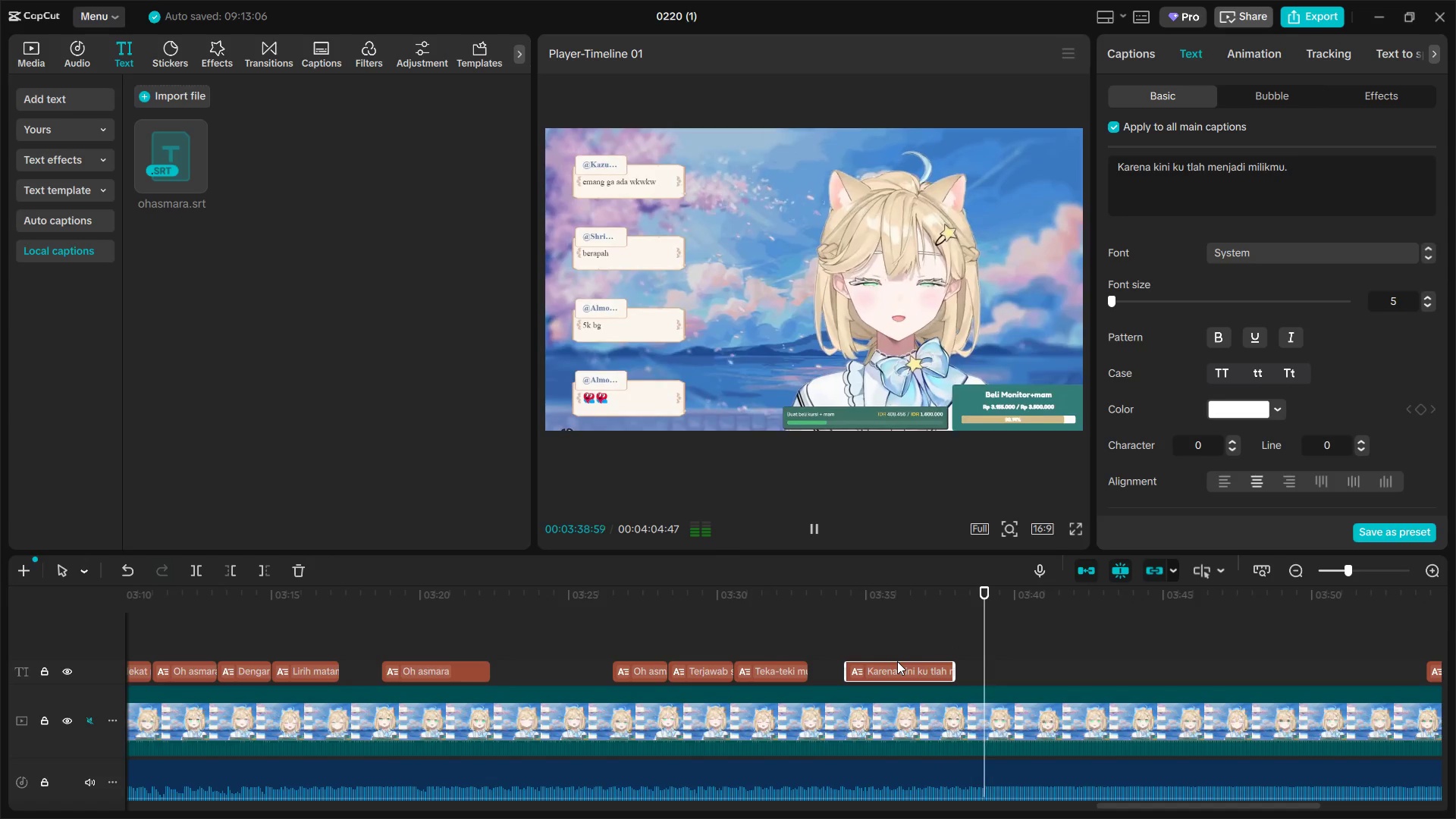 
wait(6.31)
 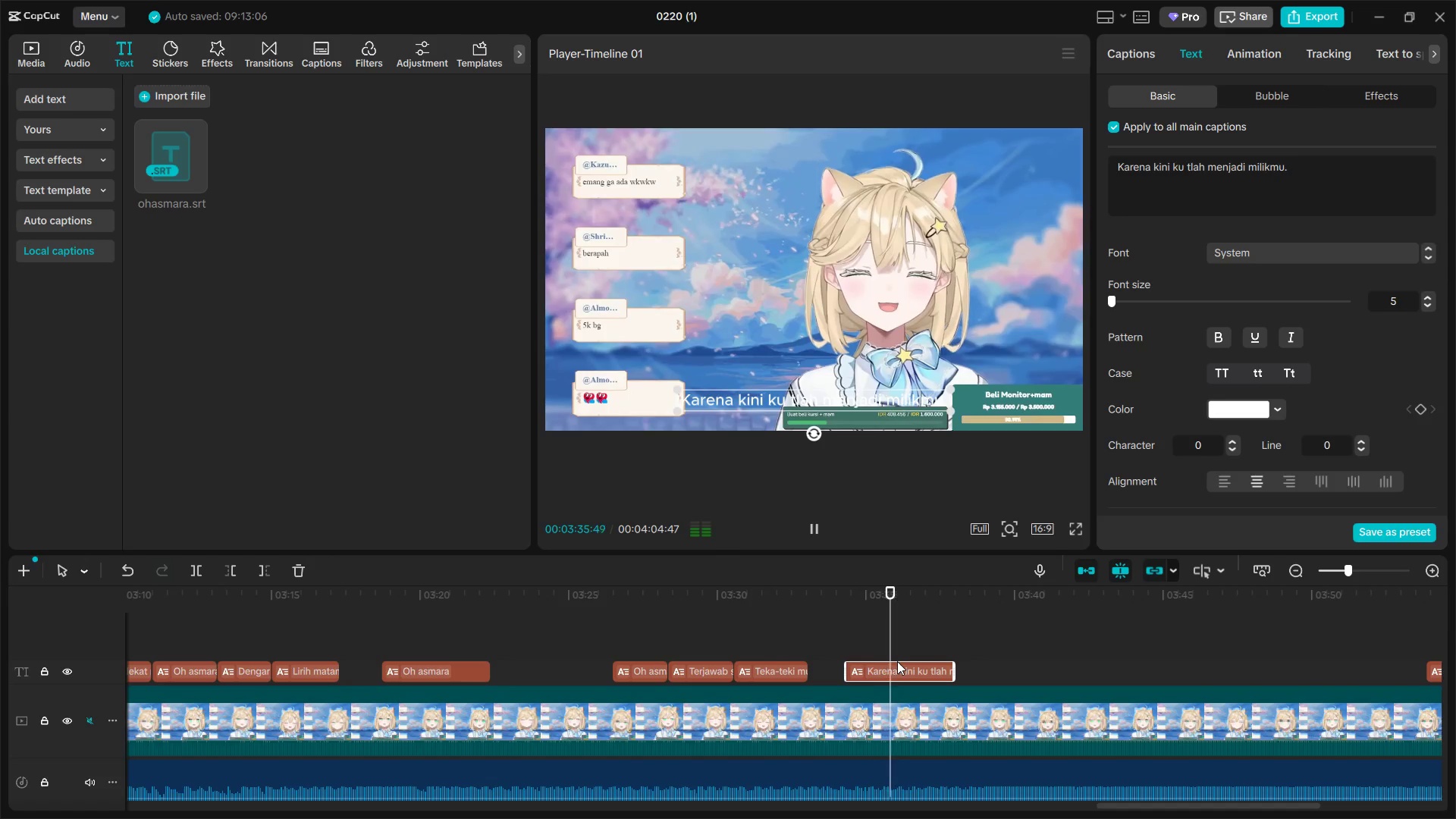 
hold_key(key=ControlLeft, duration=0.8)
 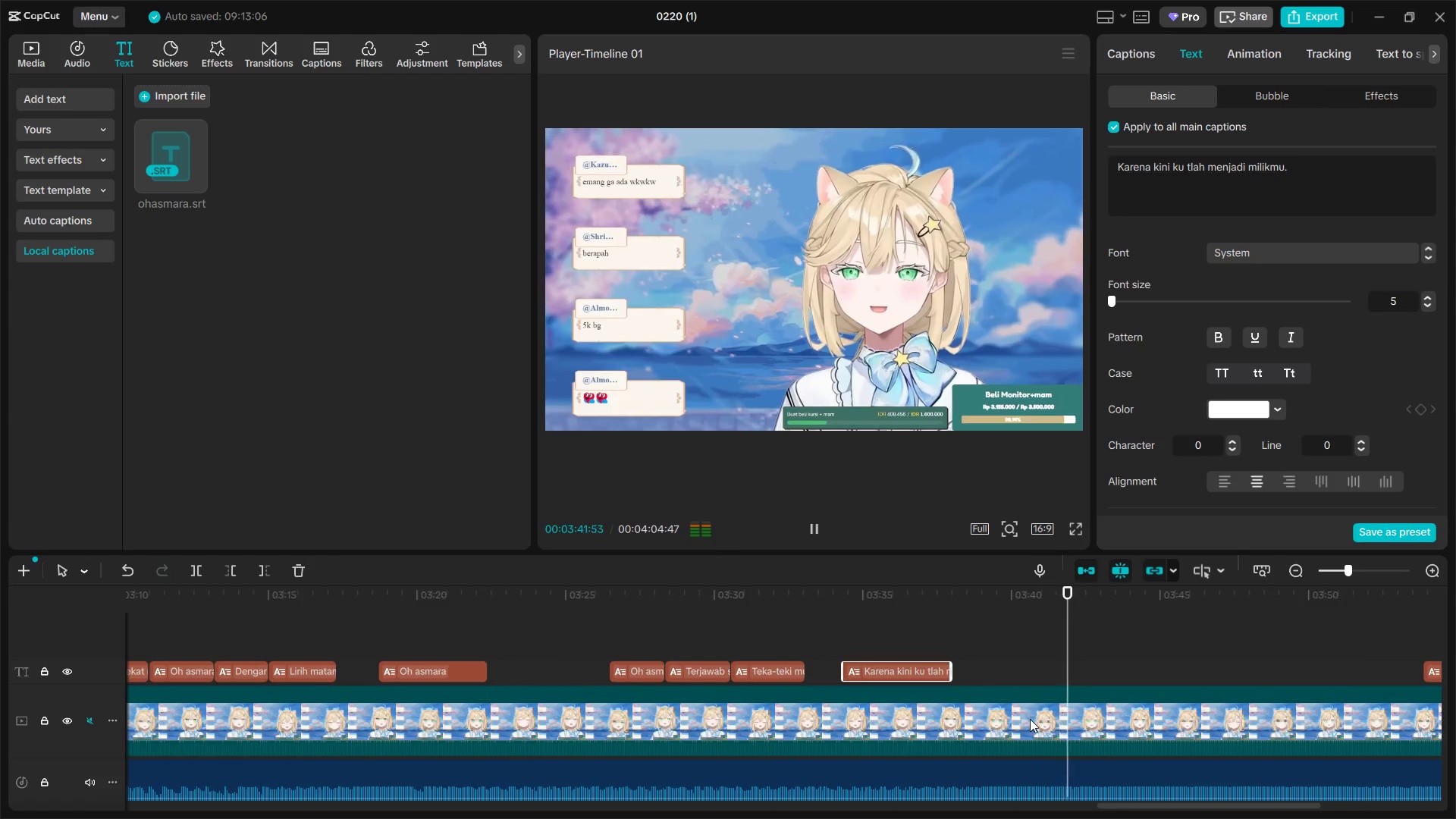 
hold_key(key=AltLeft, duration=1.5)
 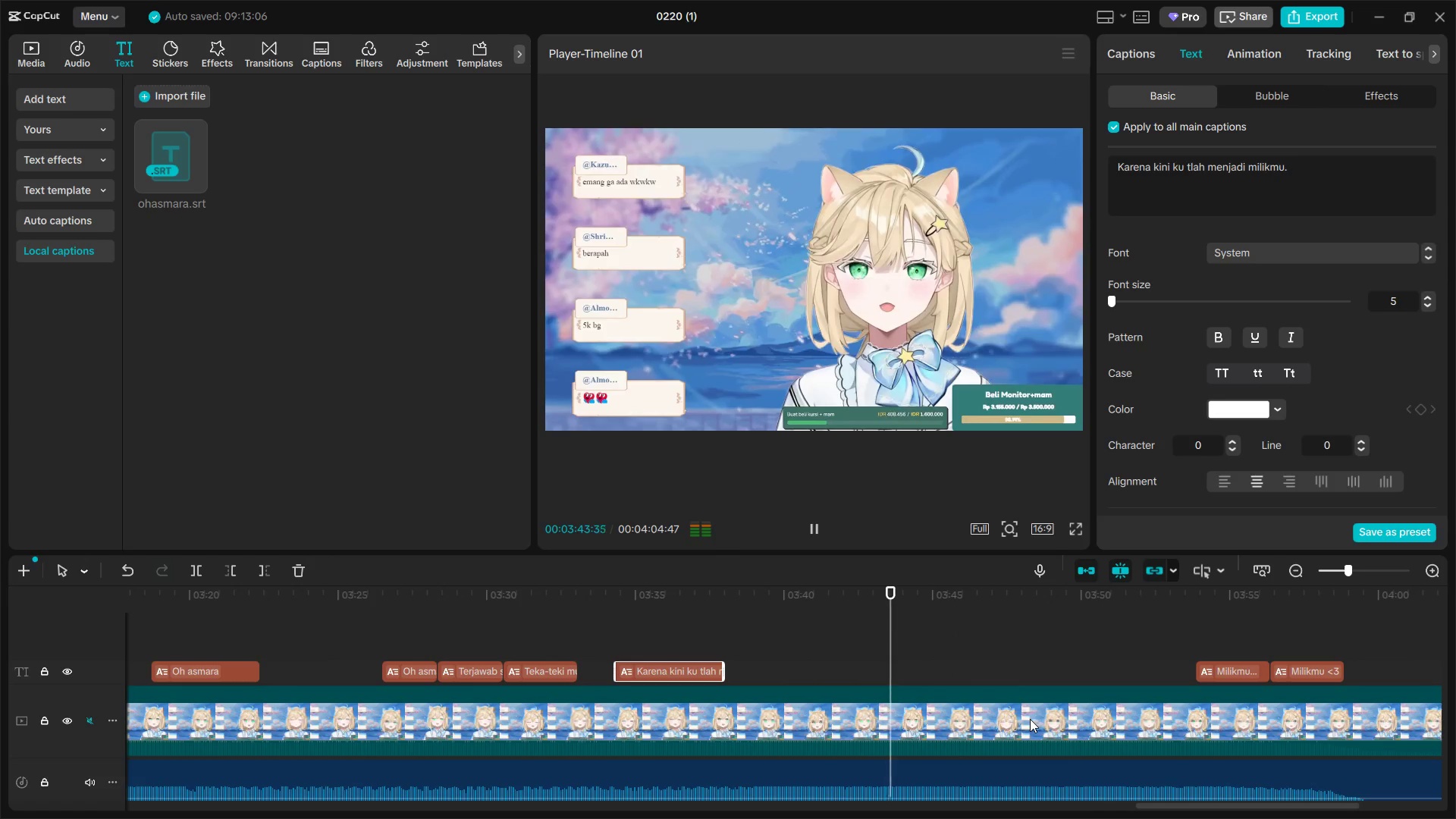 
scroll: coordinate [1031, 719], scroll_direction: none, amount: 0.0
 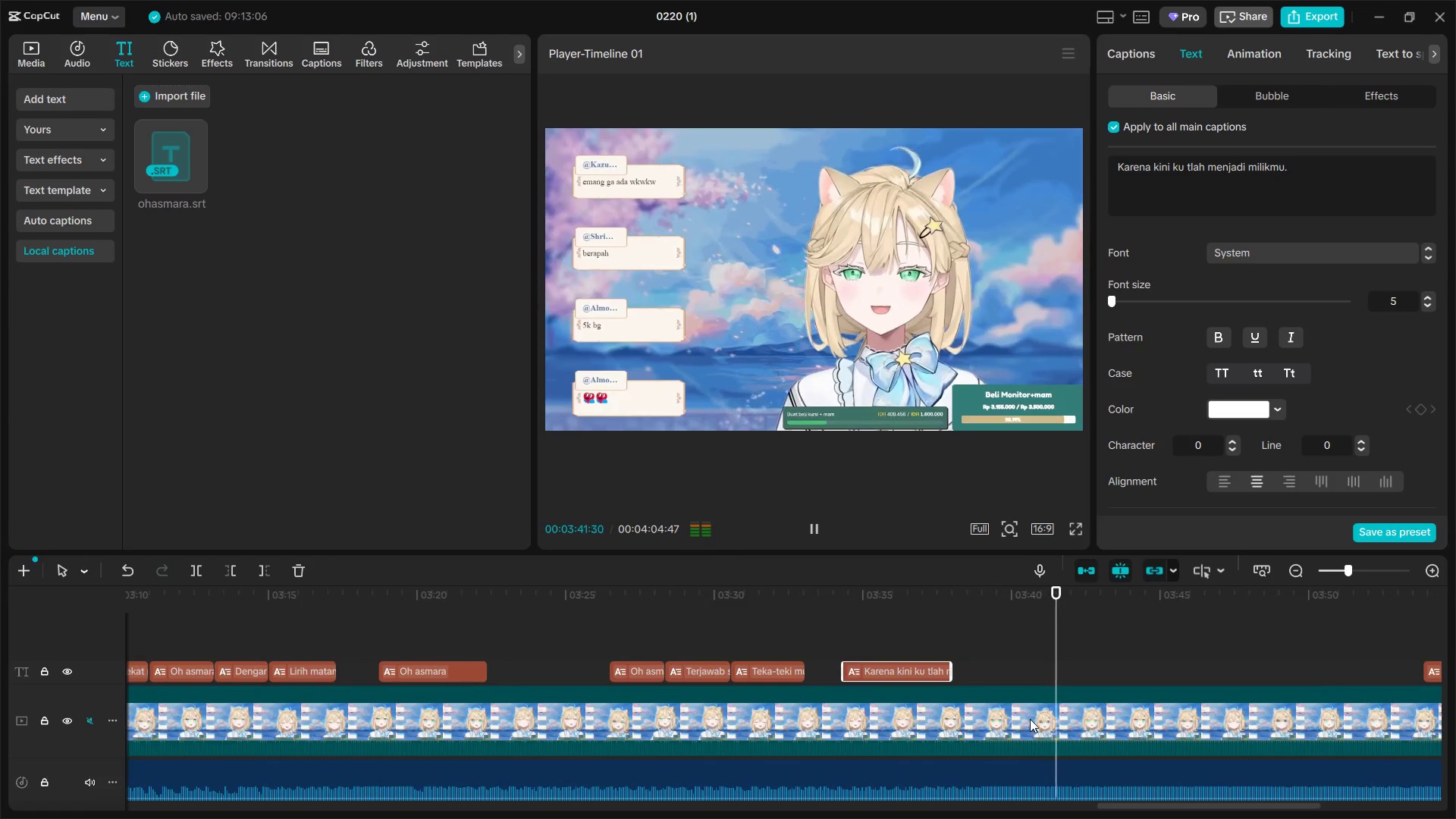 
scroll: coordinate [1030, 719], scroll_direction: down, amount: 2.0
 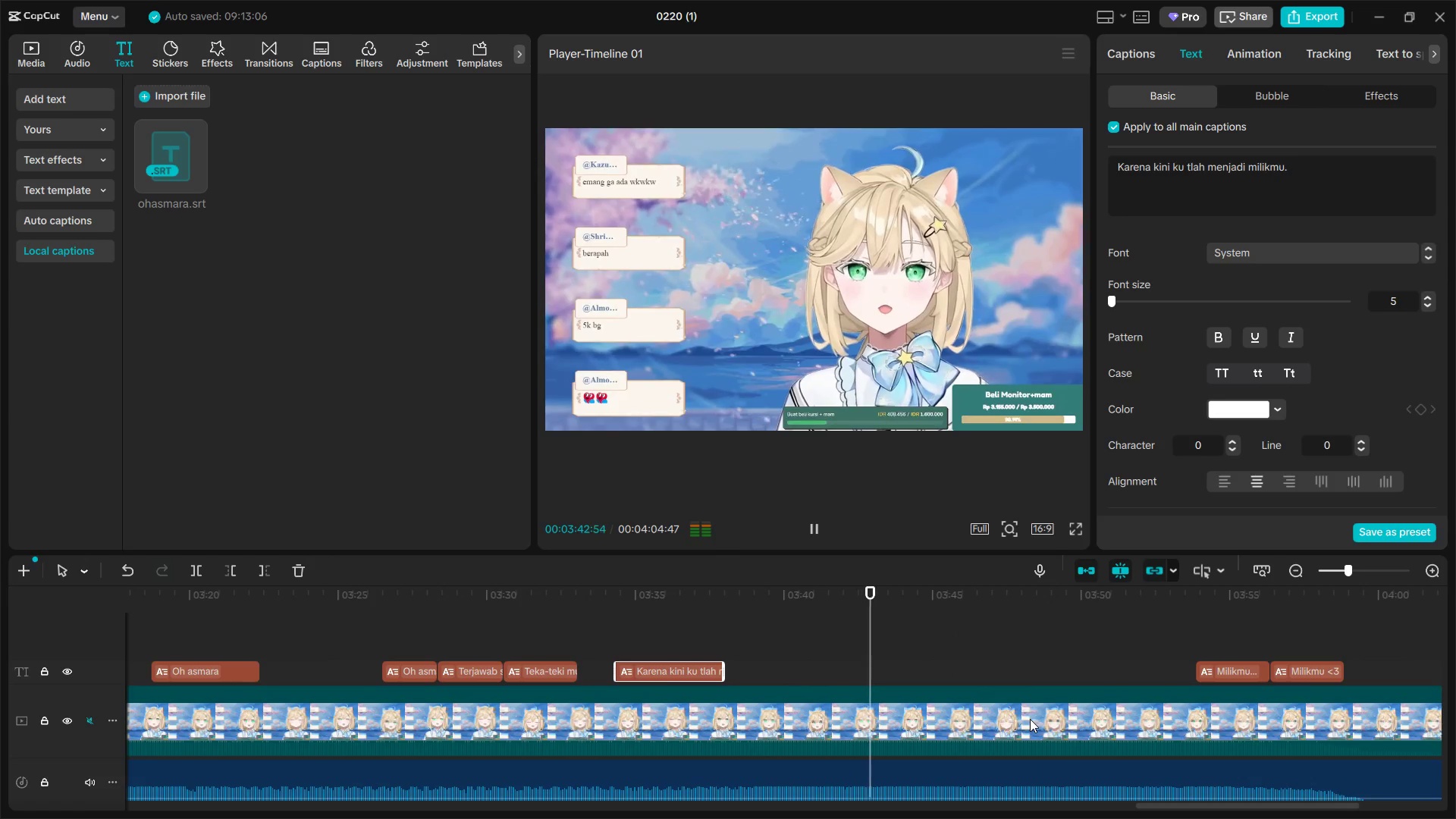 
key(Alt+AltLeft)
 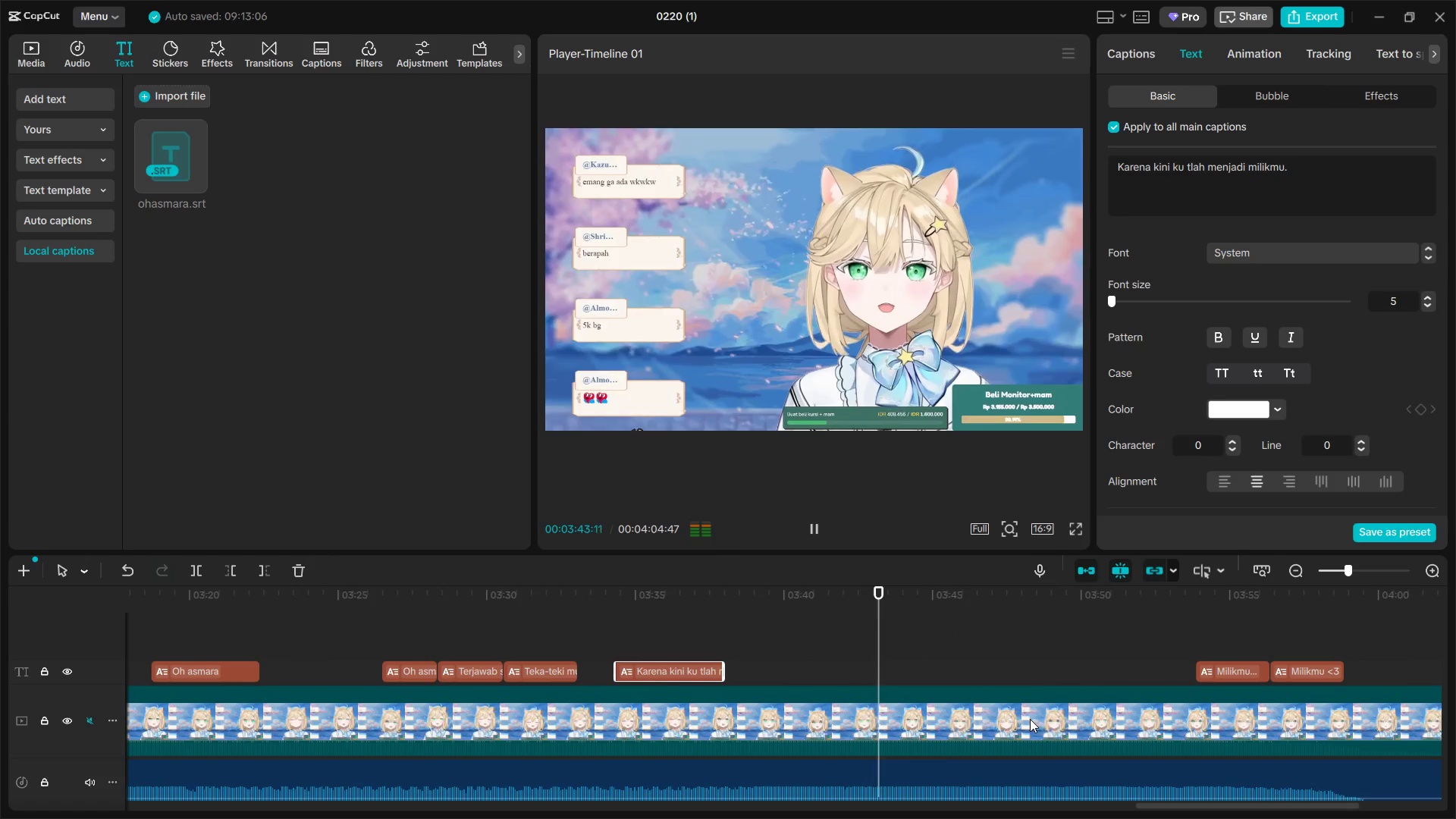 
key(Alt+AltLeft)
 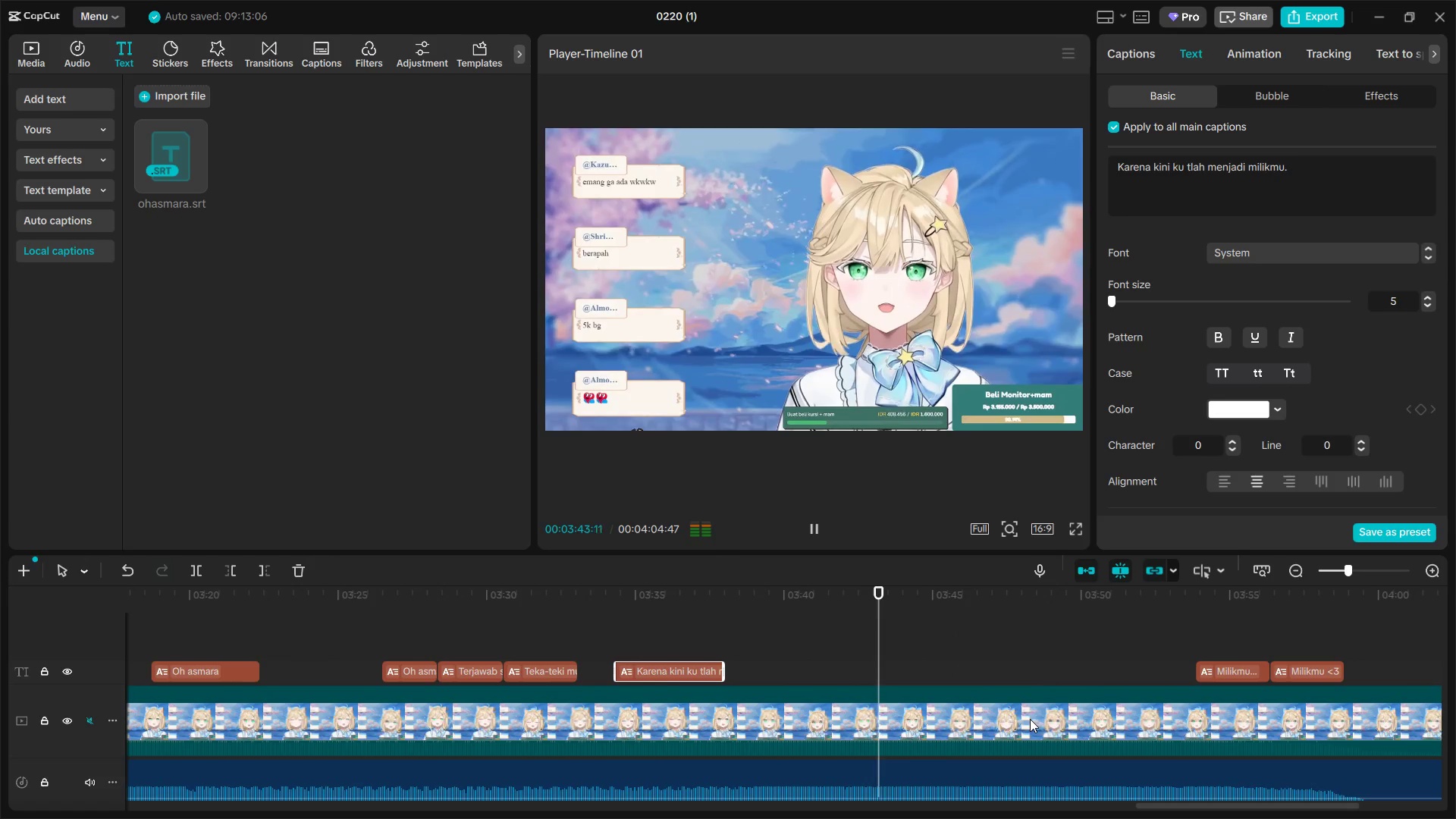 
key(Alt+AltLeft)
 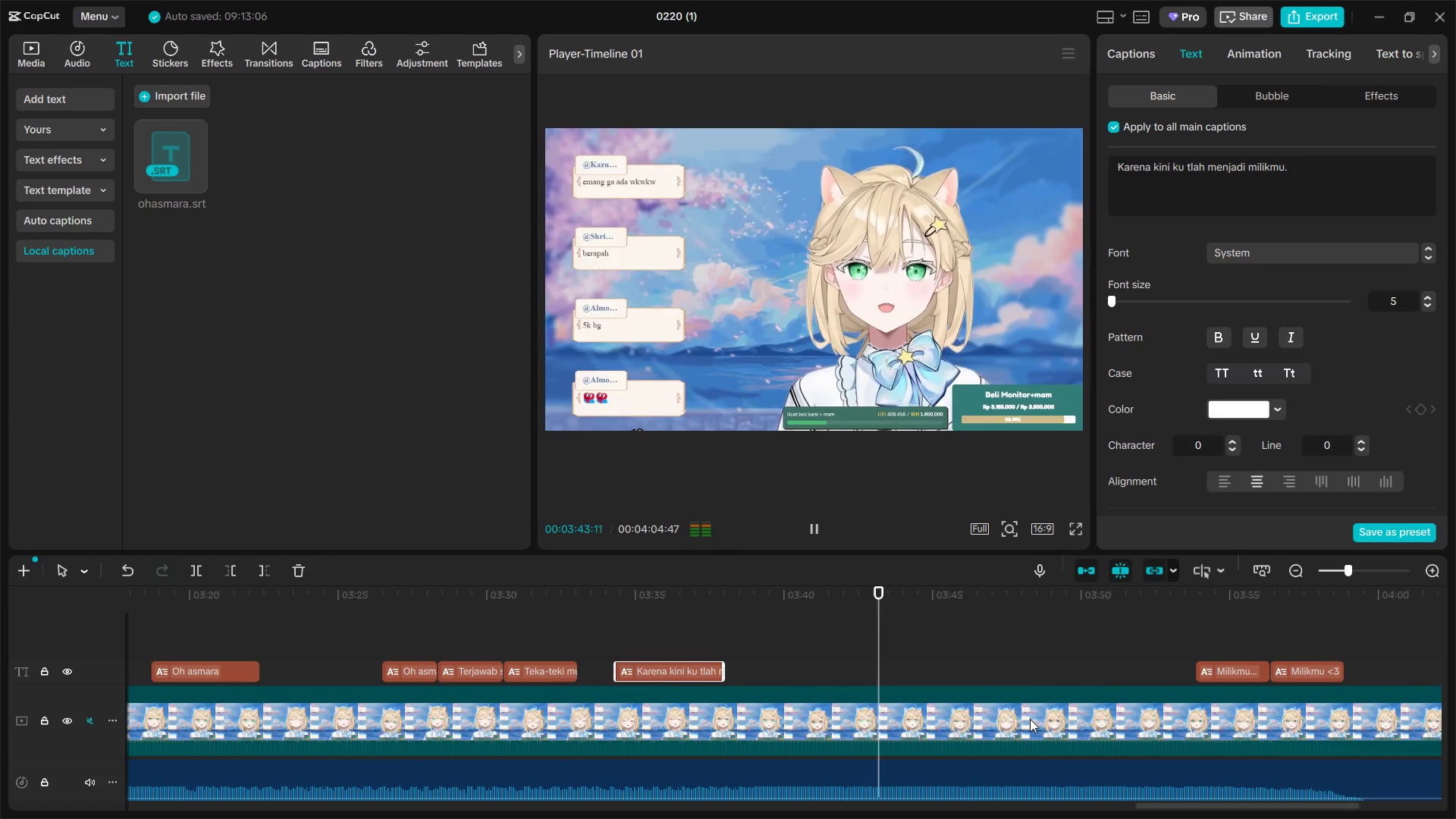 
key(Alt+AltLeft)
 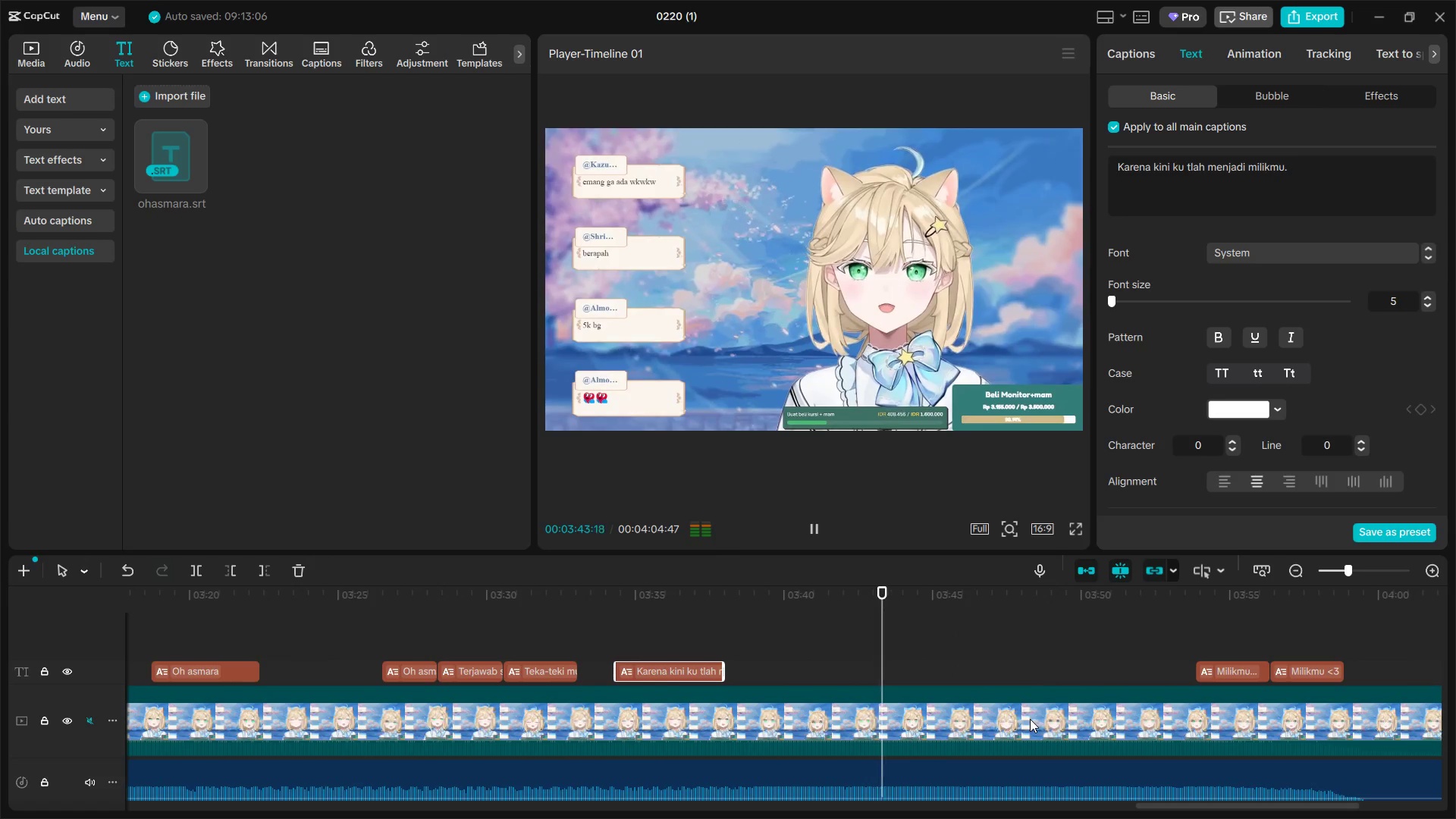 
key(Alt+AltLeft)
 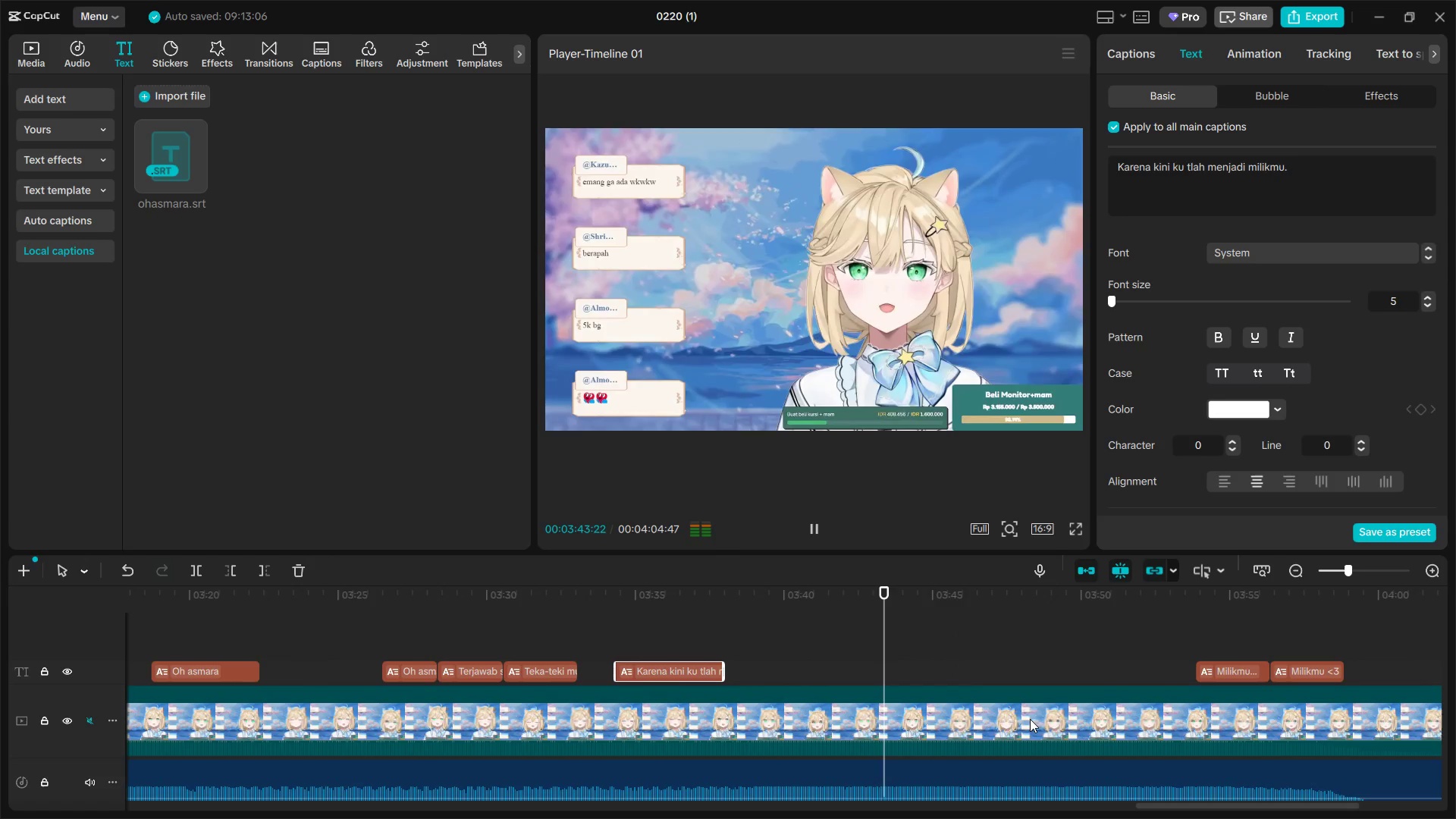 
key(Alt+AltLeft)
 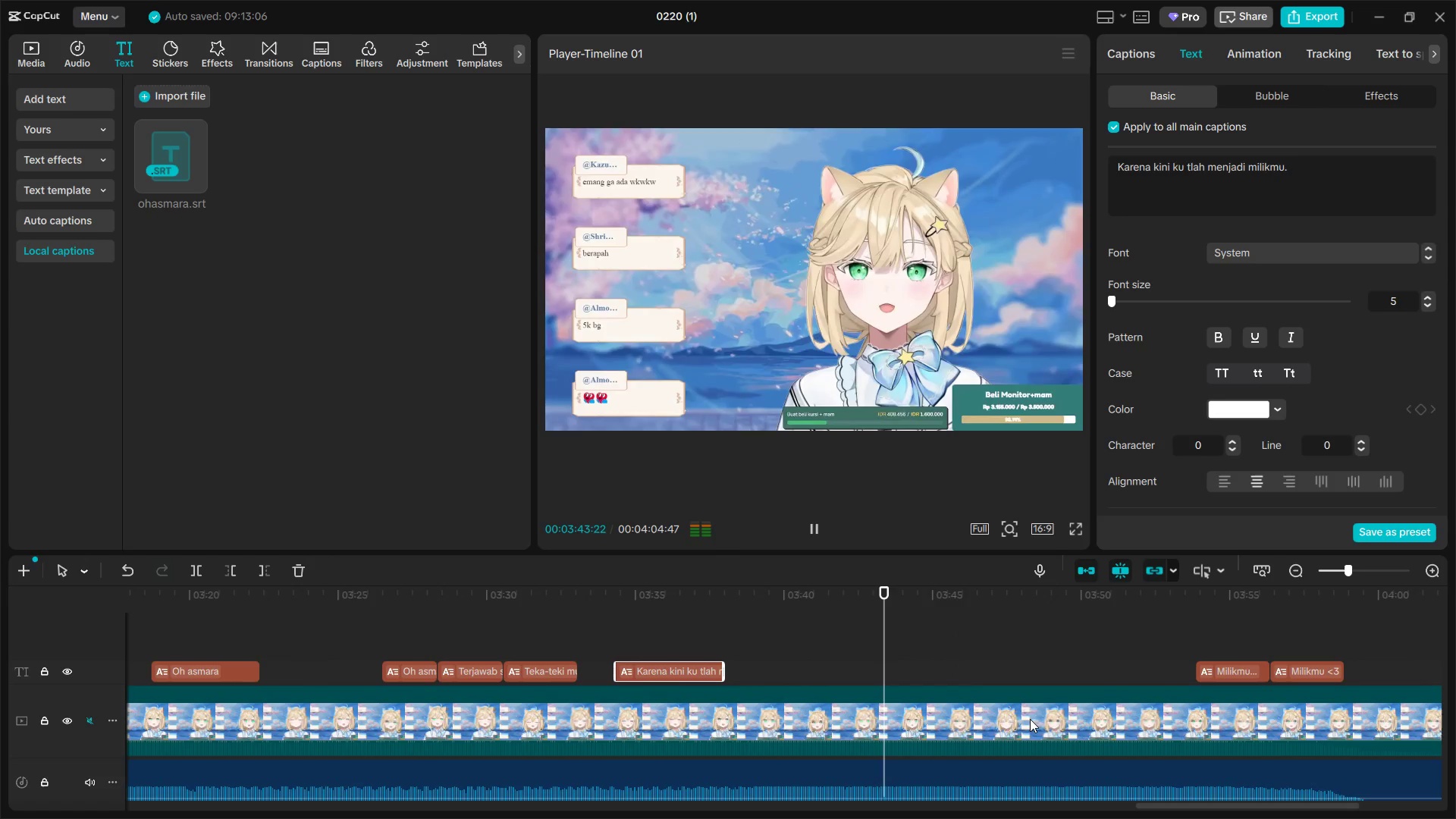 
key(Alt+AltLeft)
 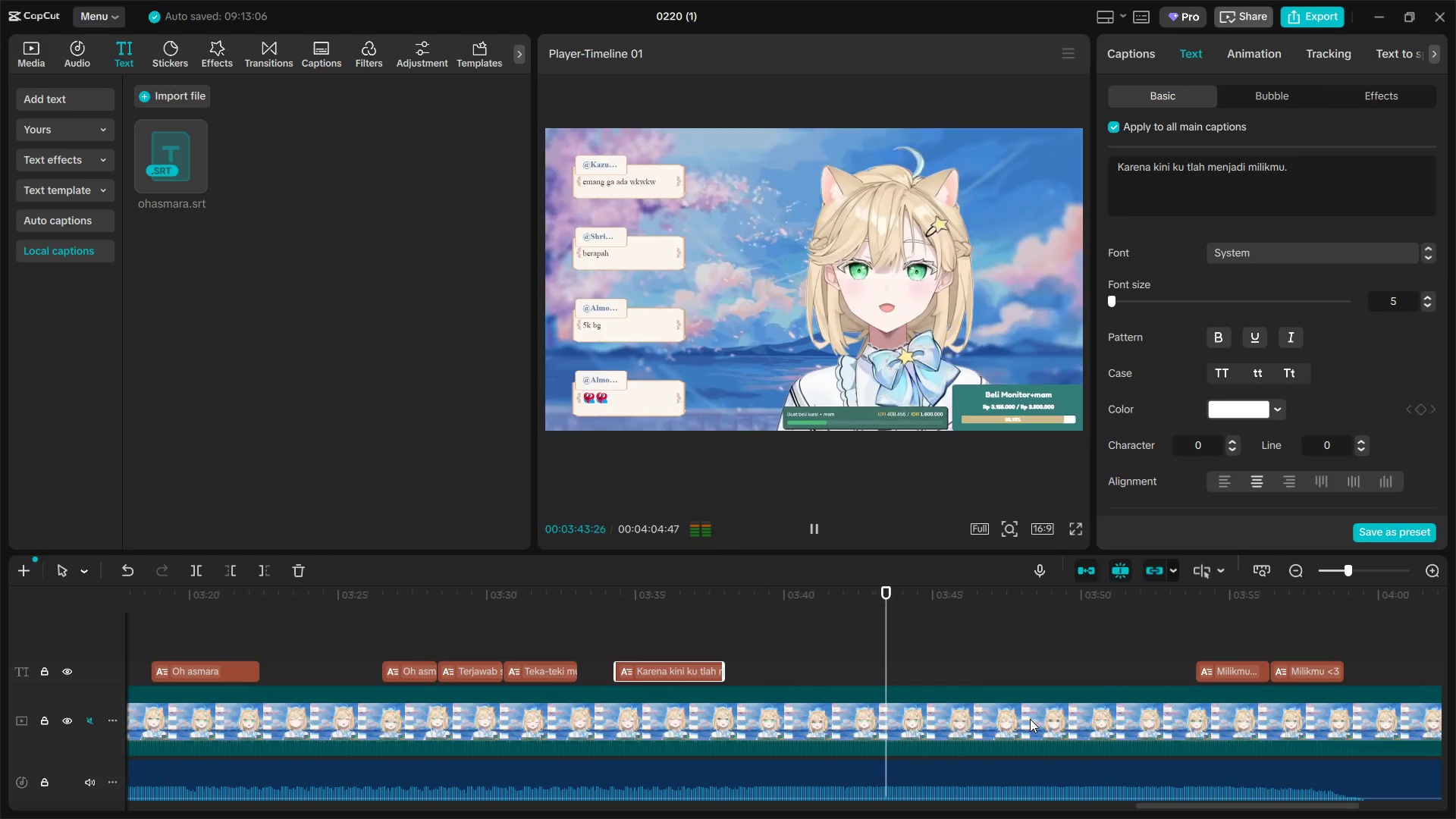 
key(Alt+AltLeft)
 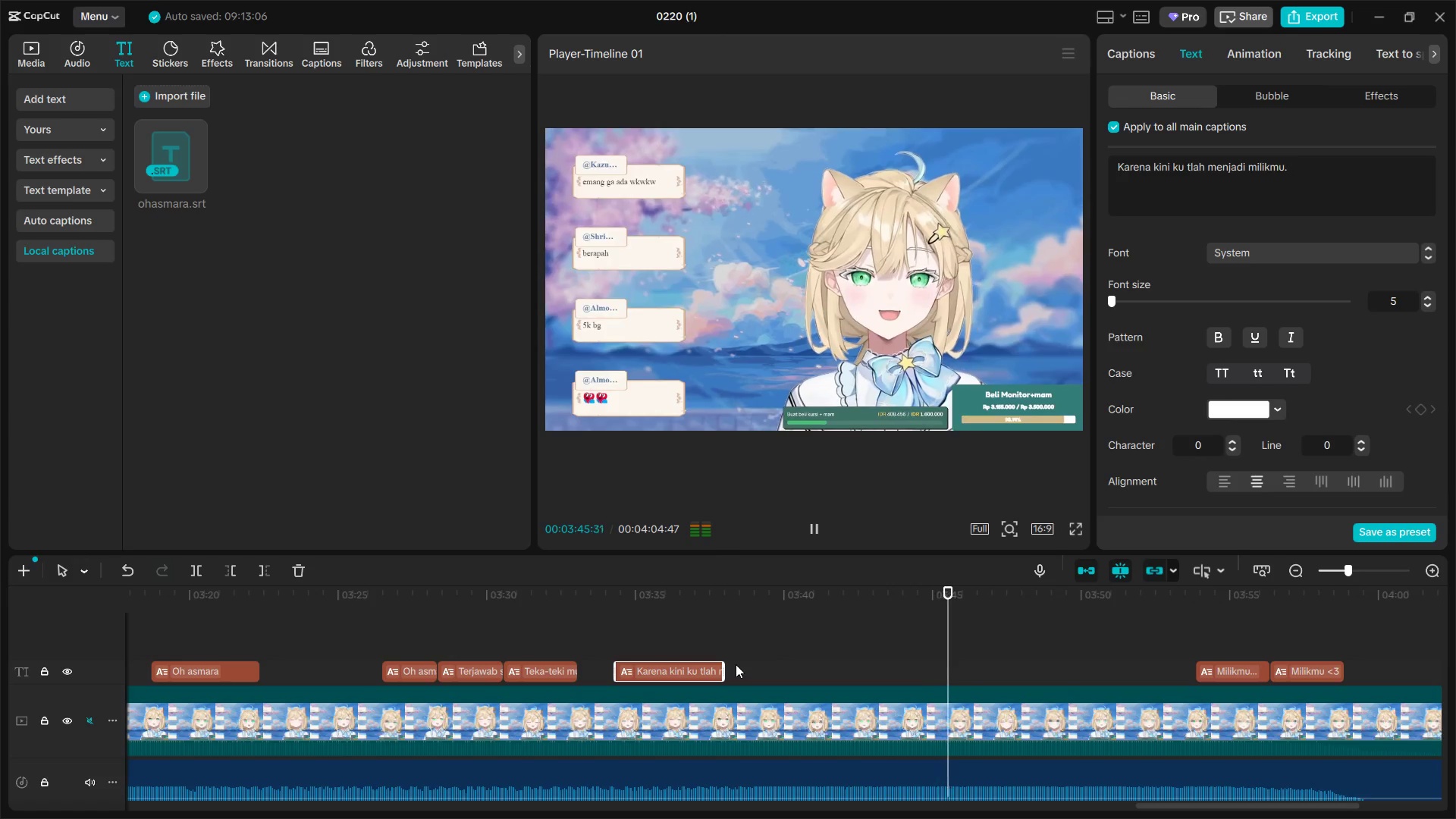 
left_click_drag(start_coordinate=[722, 667], to_coordinate=[965, 684])
 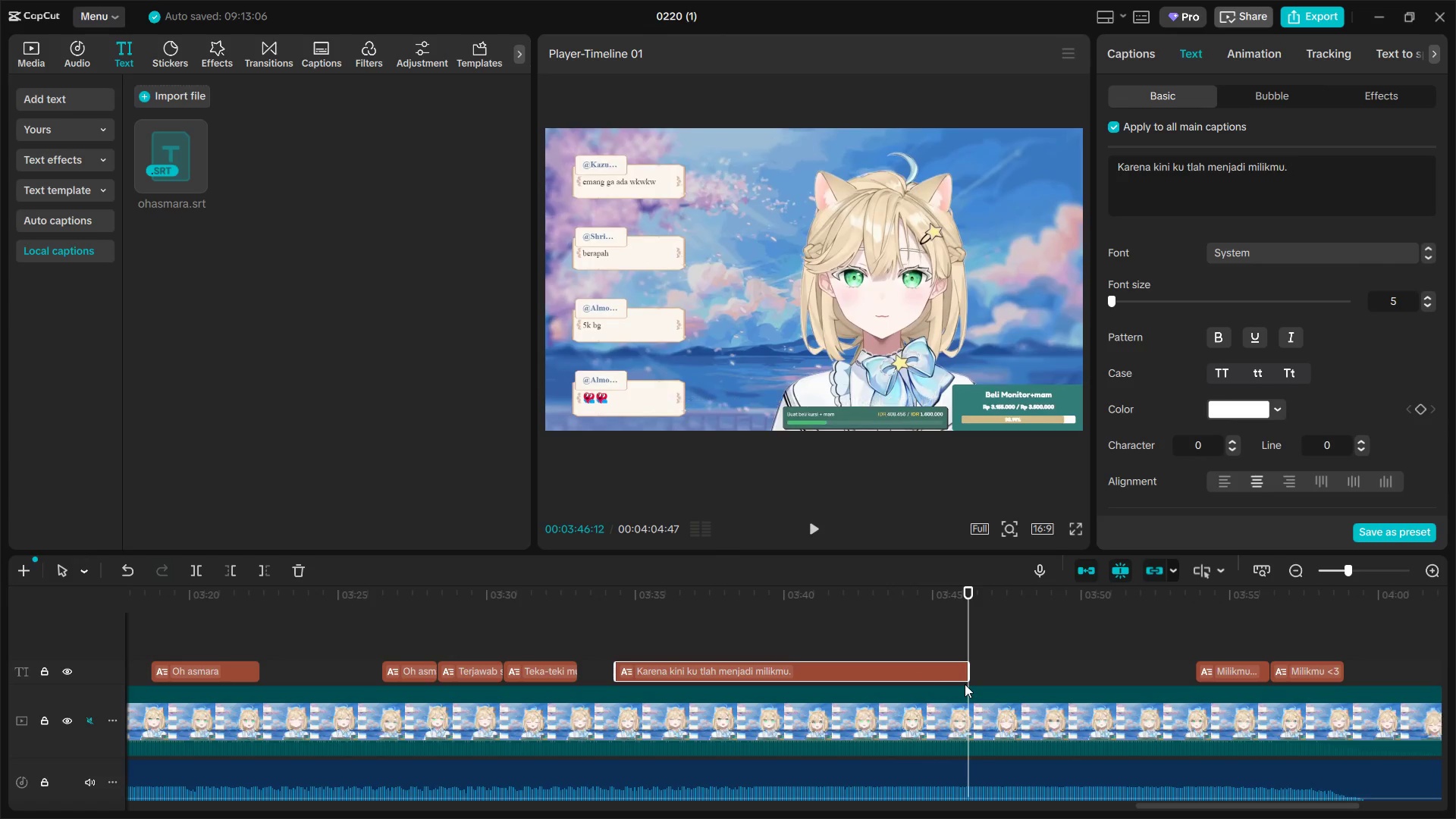 
key(Space)
 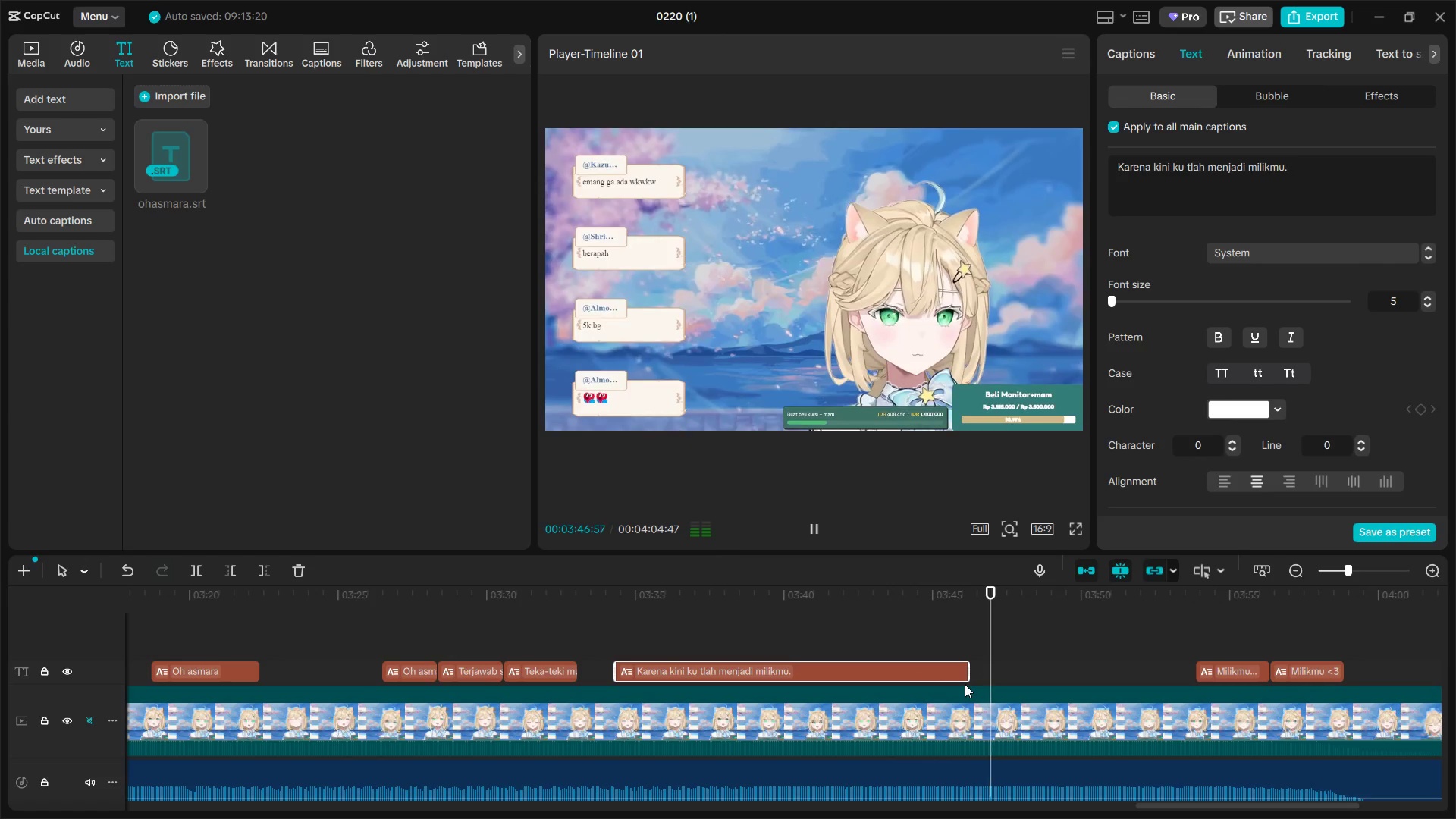 
key(Space)
 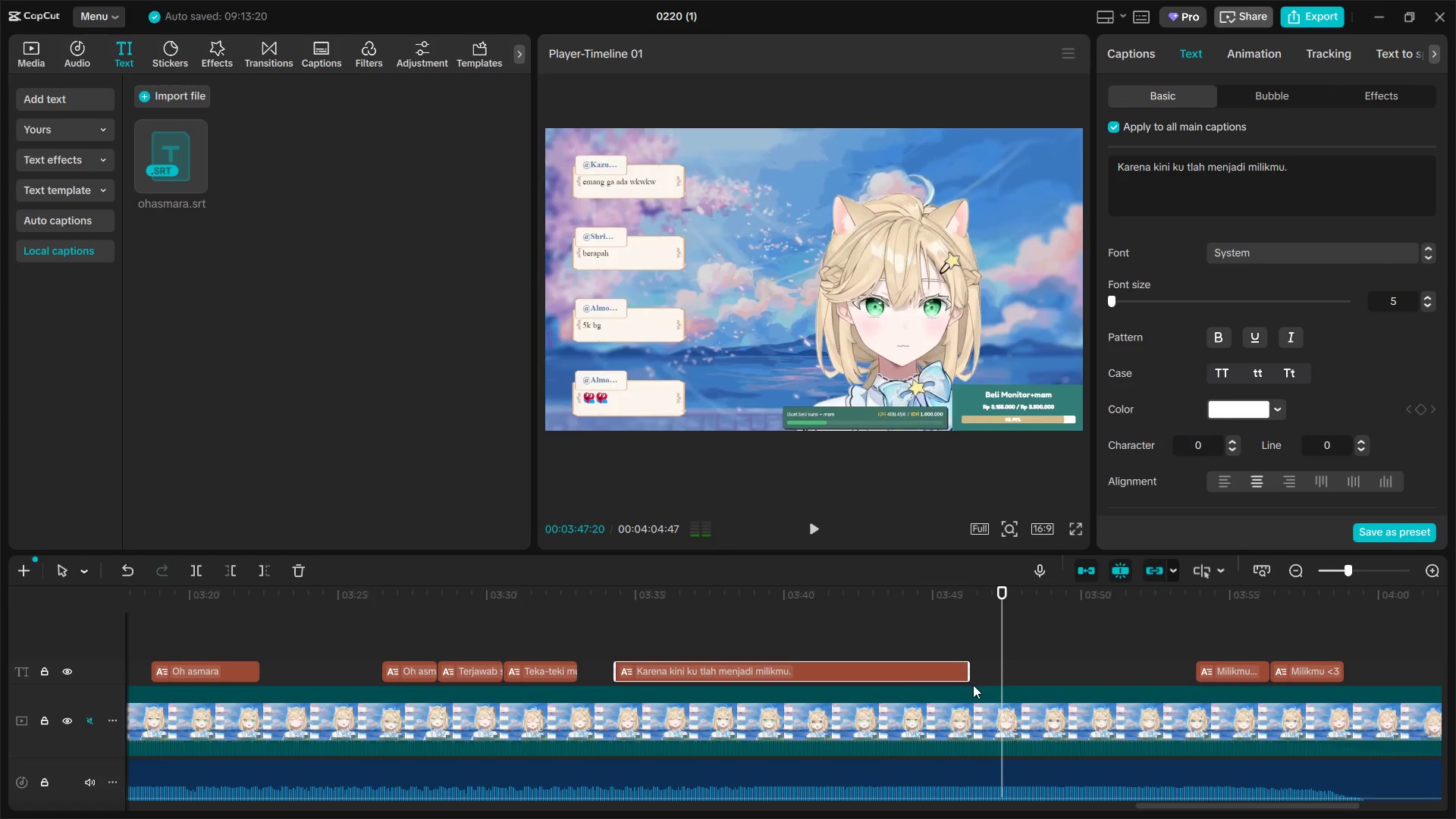 
key(Space)
 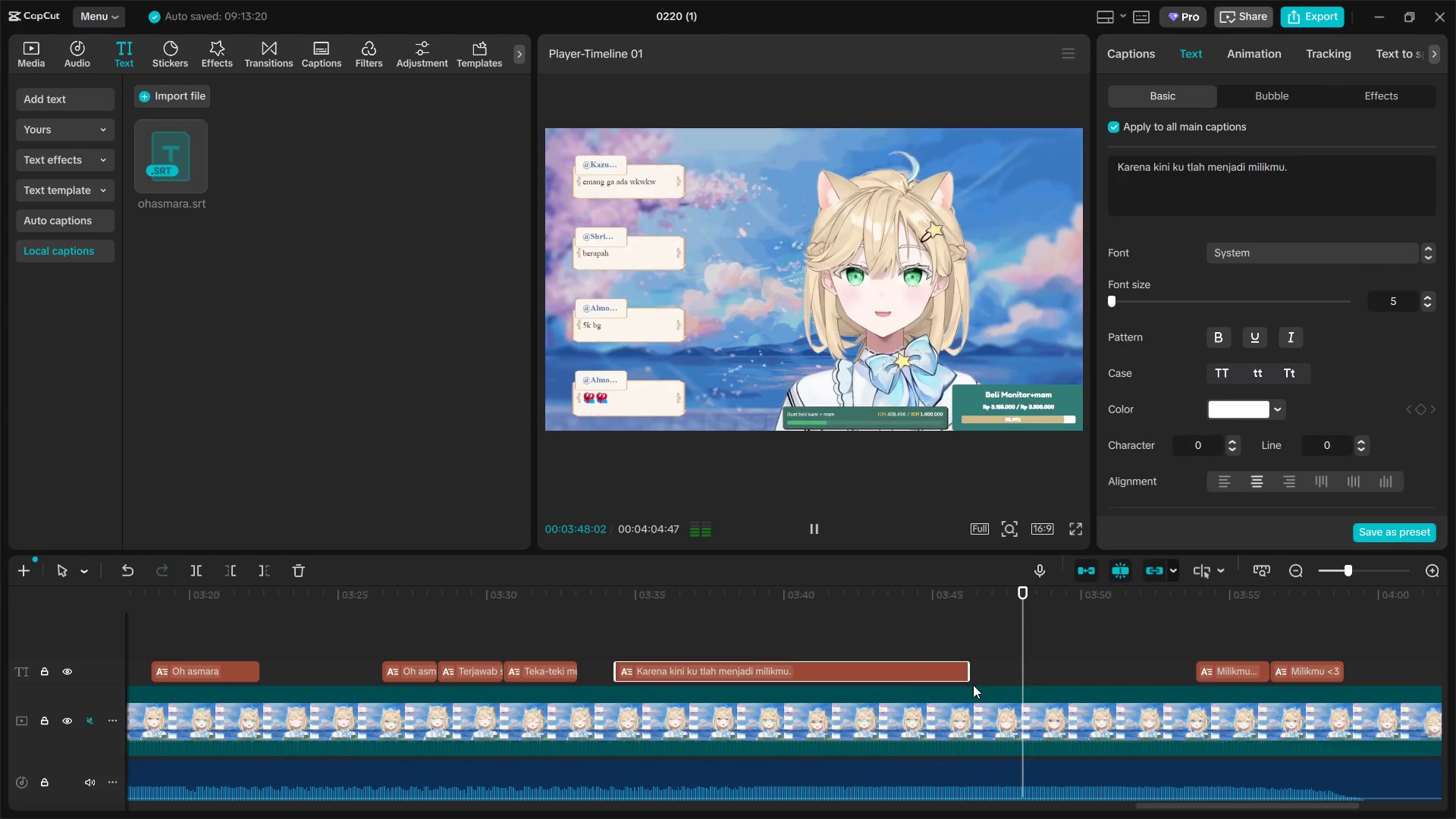 
key(Space)
 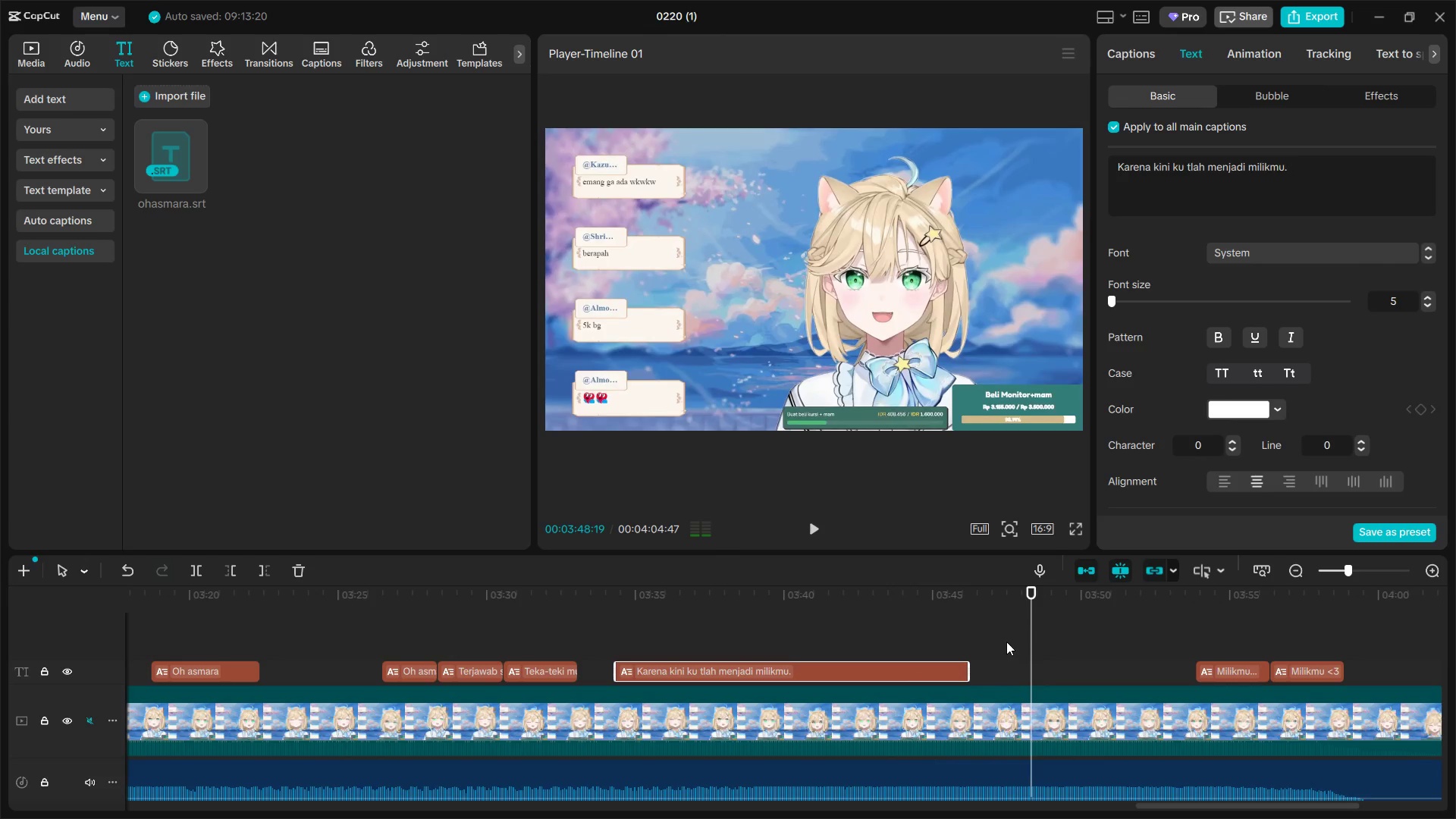 
left_click([1008, 635])
 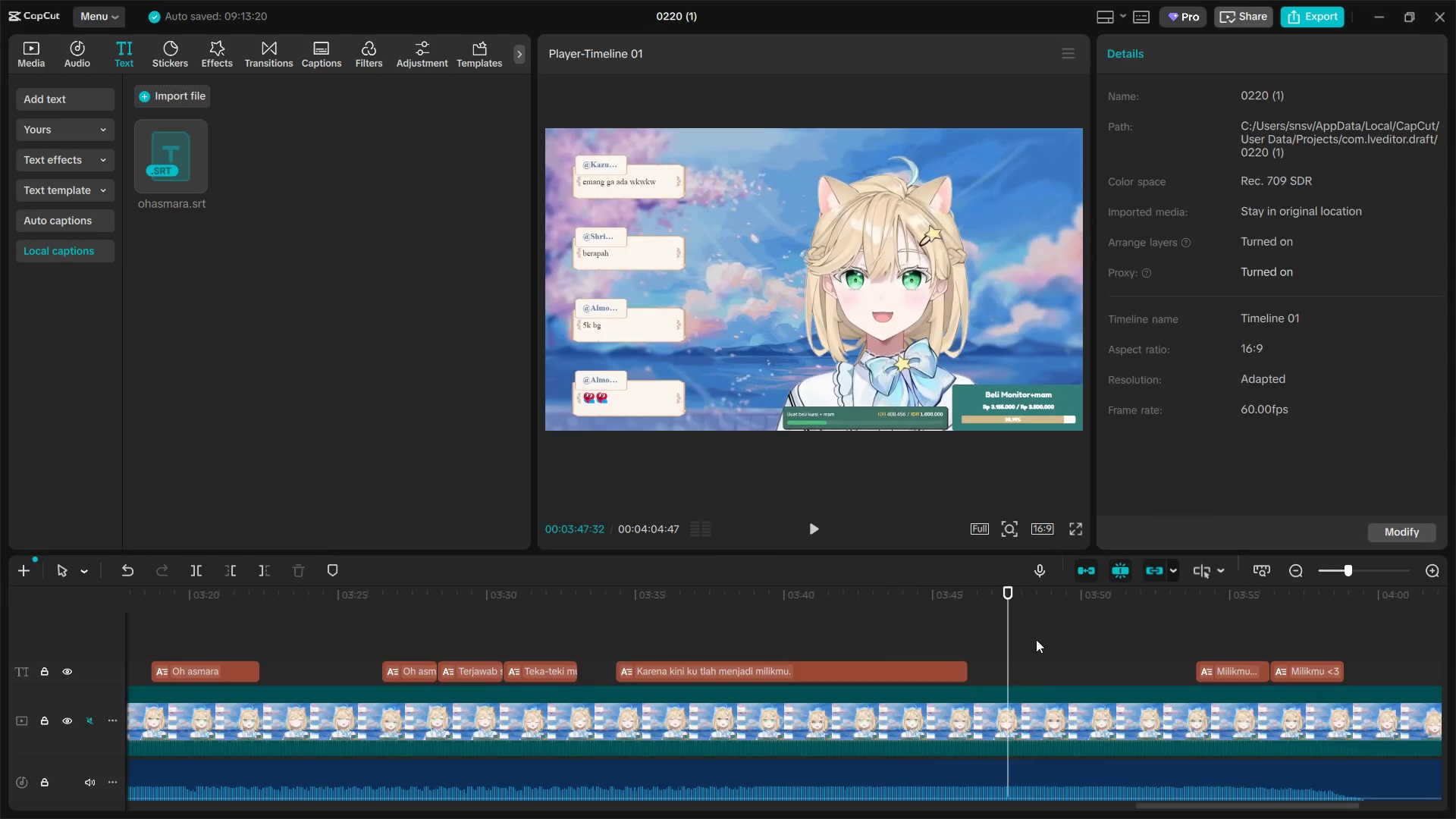 
key(Space)
 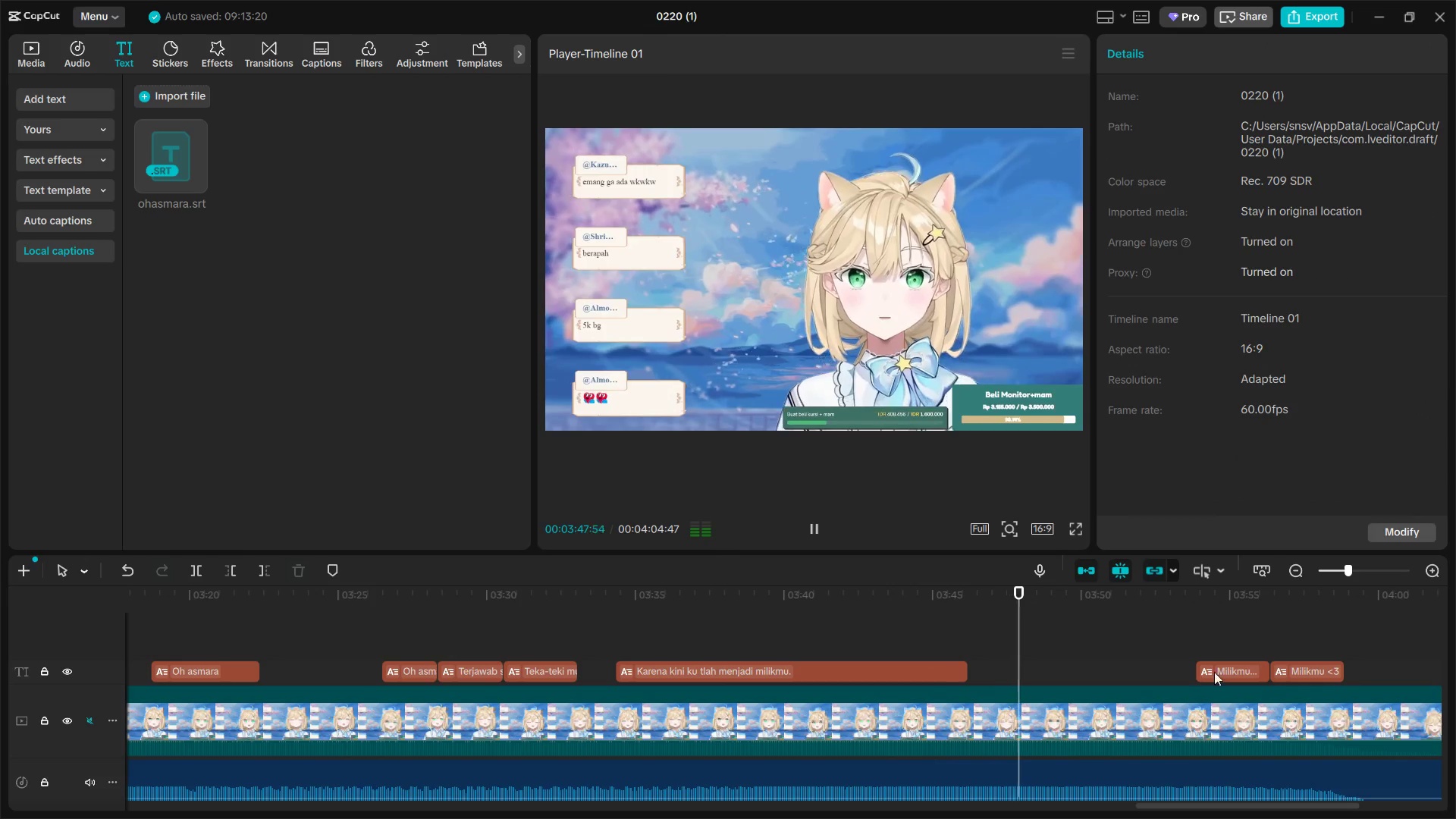 
key(Space)
 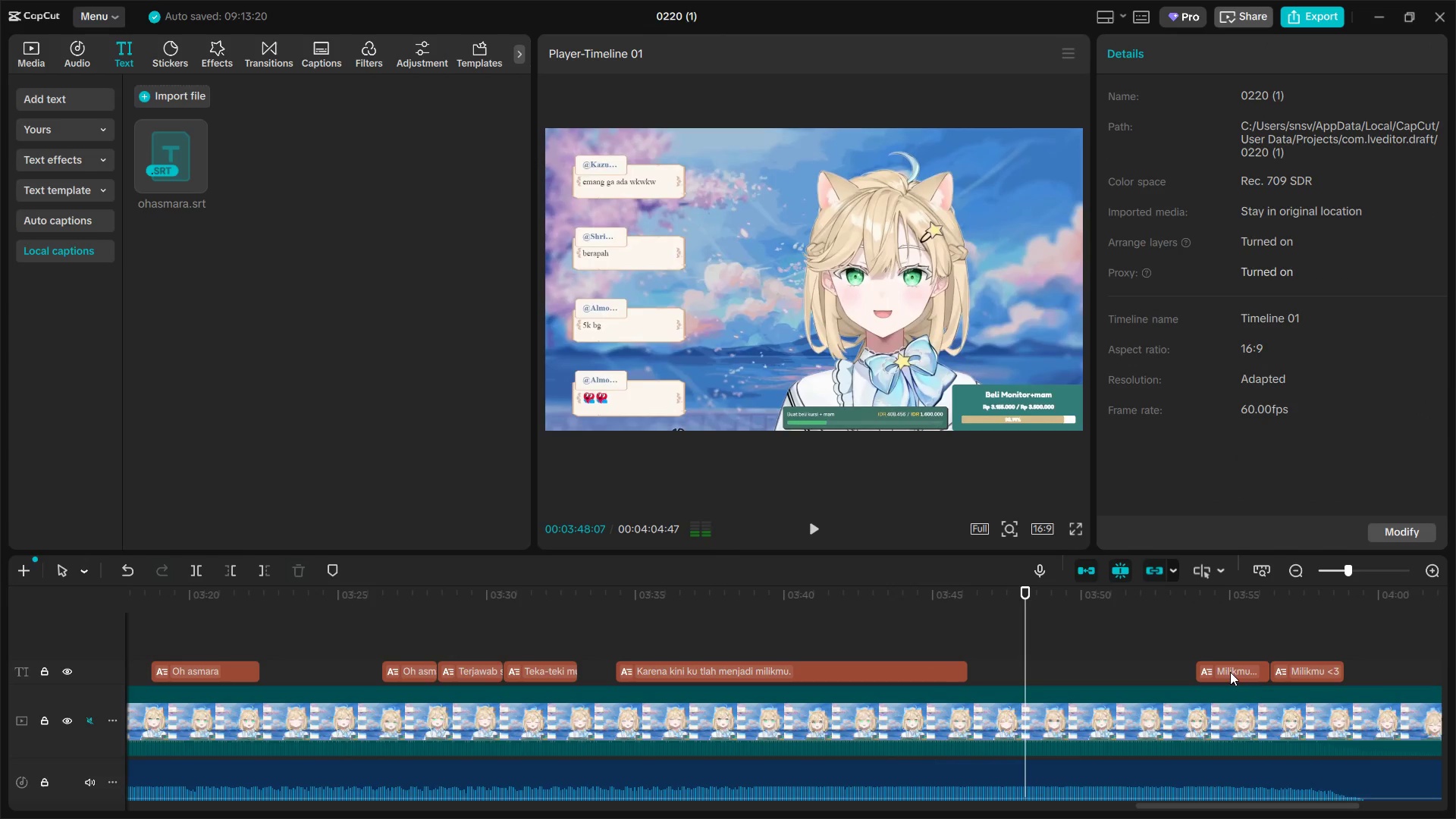 
left_click_drag(start_coordinate=[1230, 672], to_coordinate=[1046, 671])
 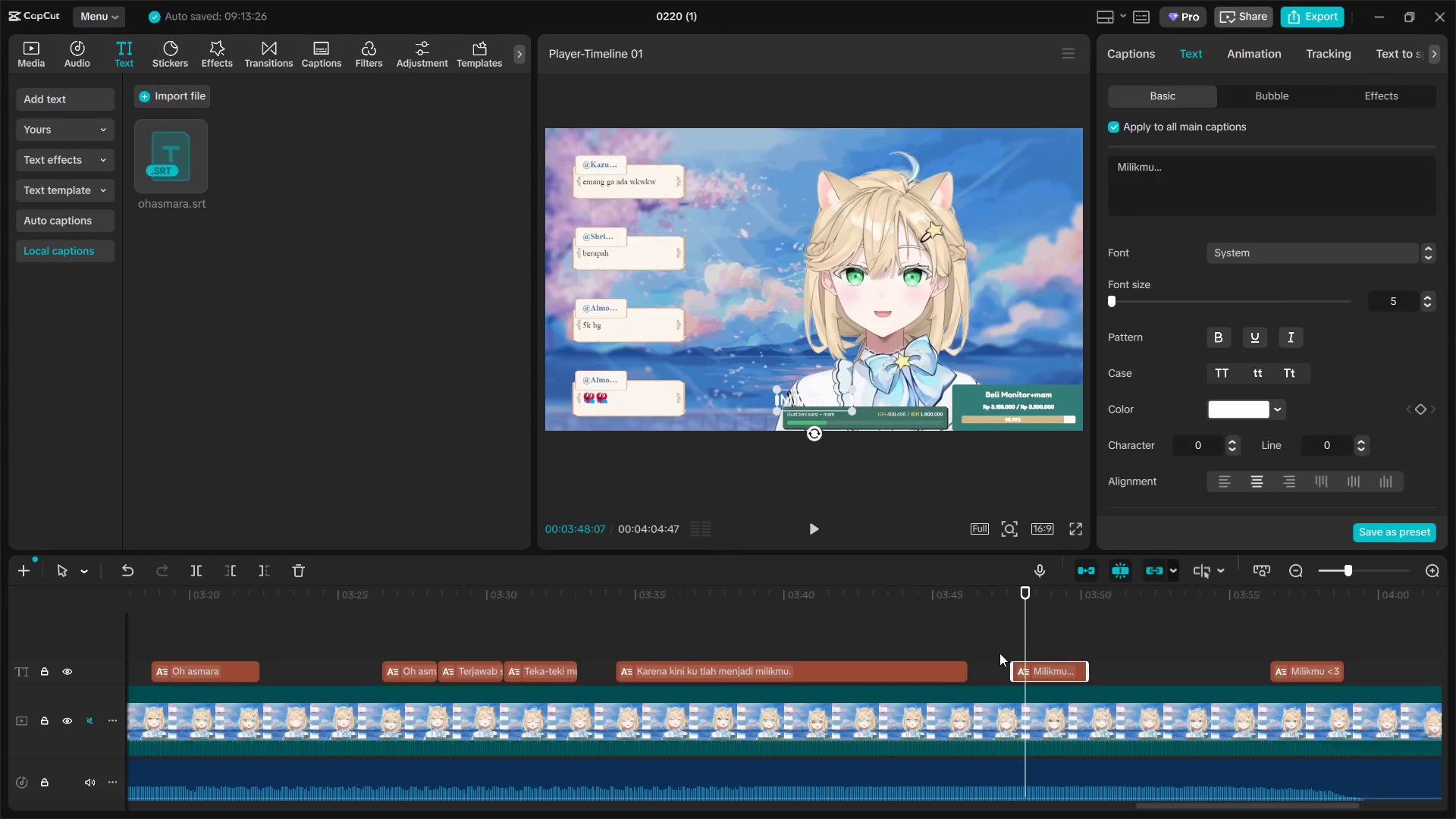 
left_click([999, 653])
 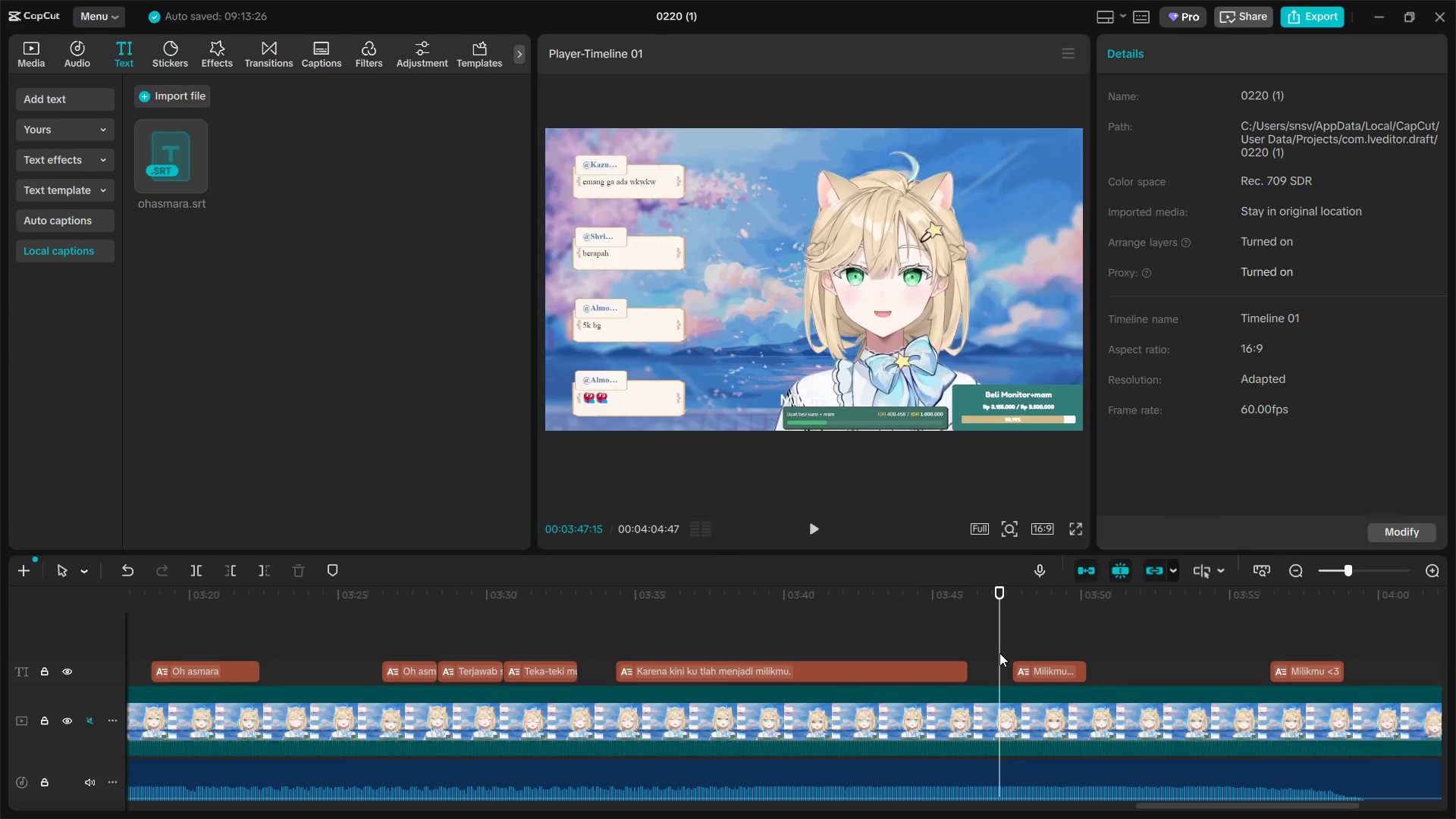 
key(Space)
 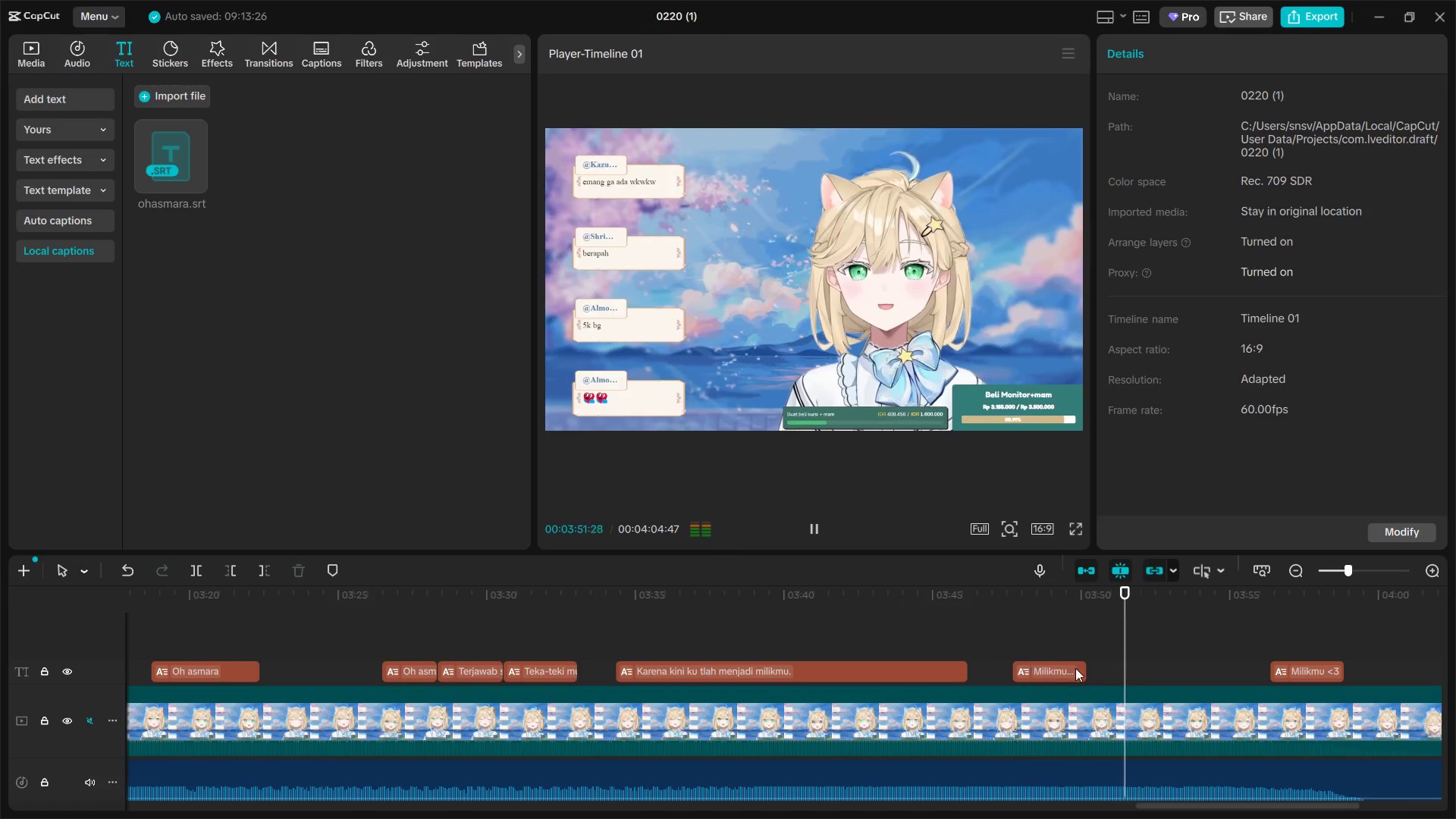 
wait(5.75)
 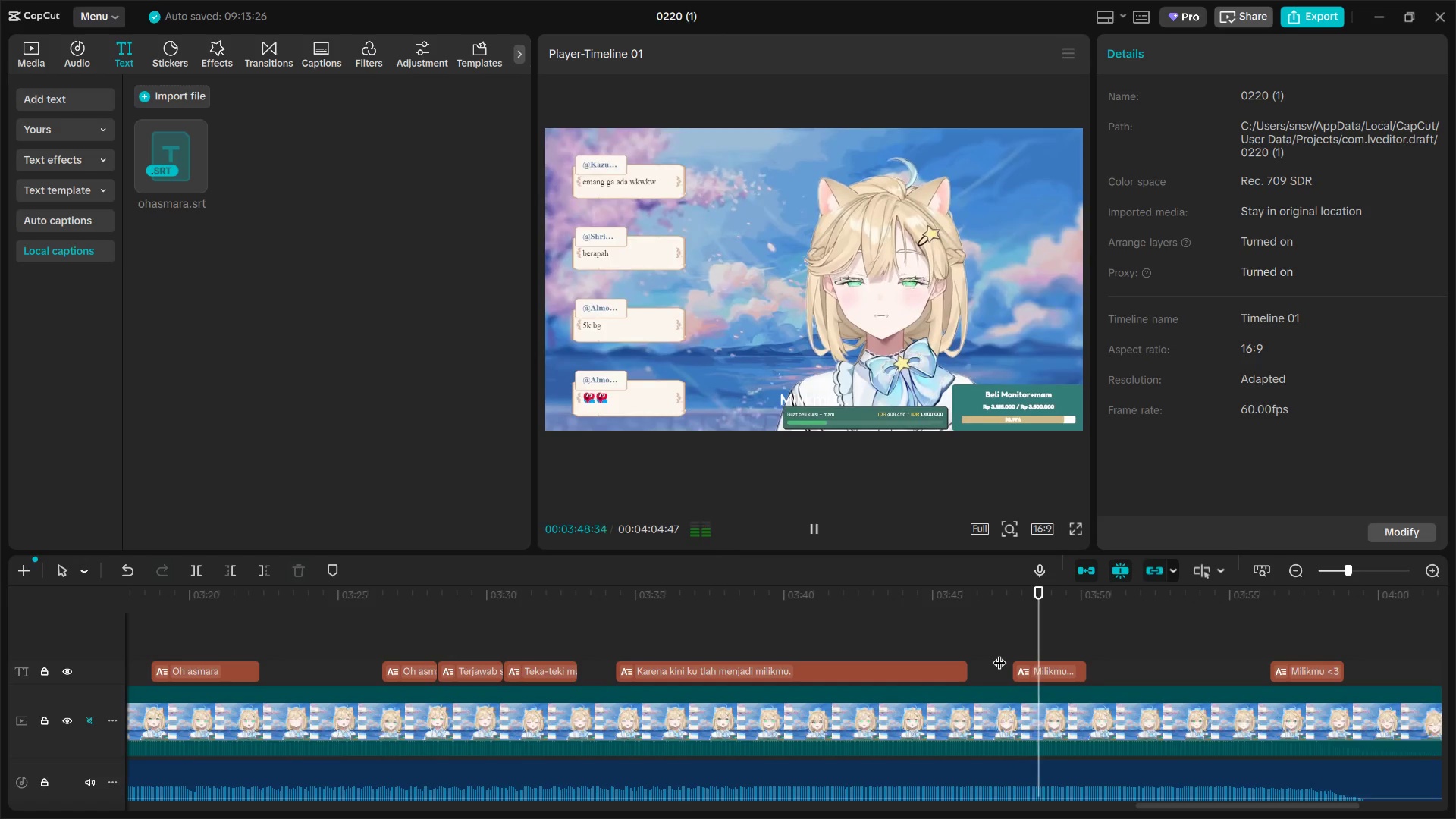 
key(Space)
 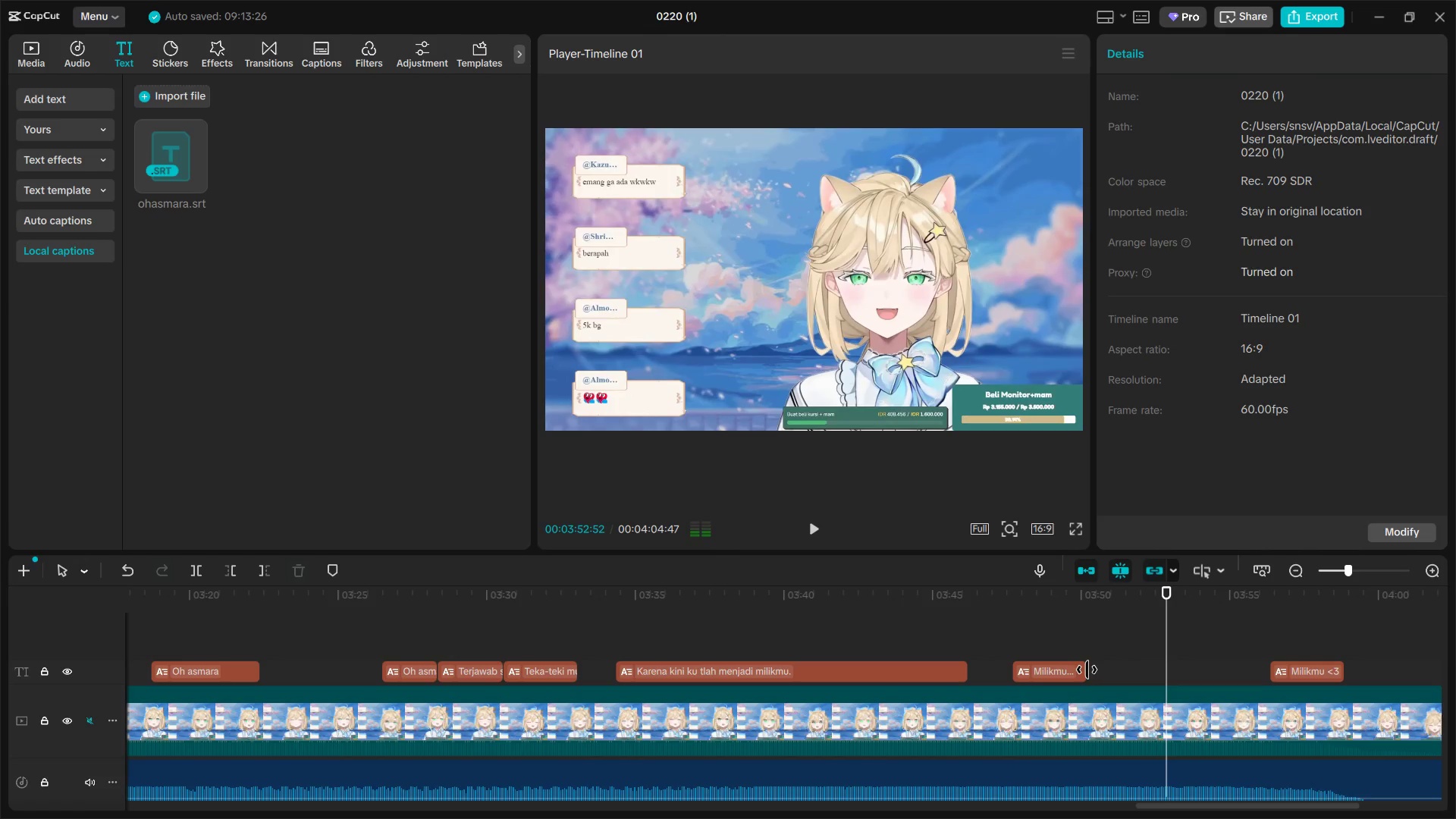 
left_click_drag(start_coordinate=[1087, 670], to_coordinate=[1163, 679])
 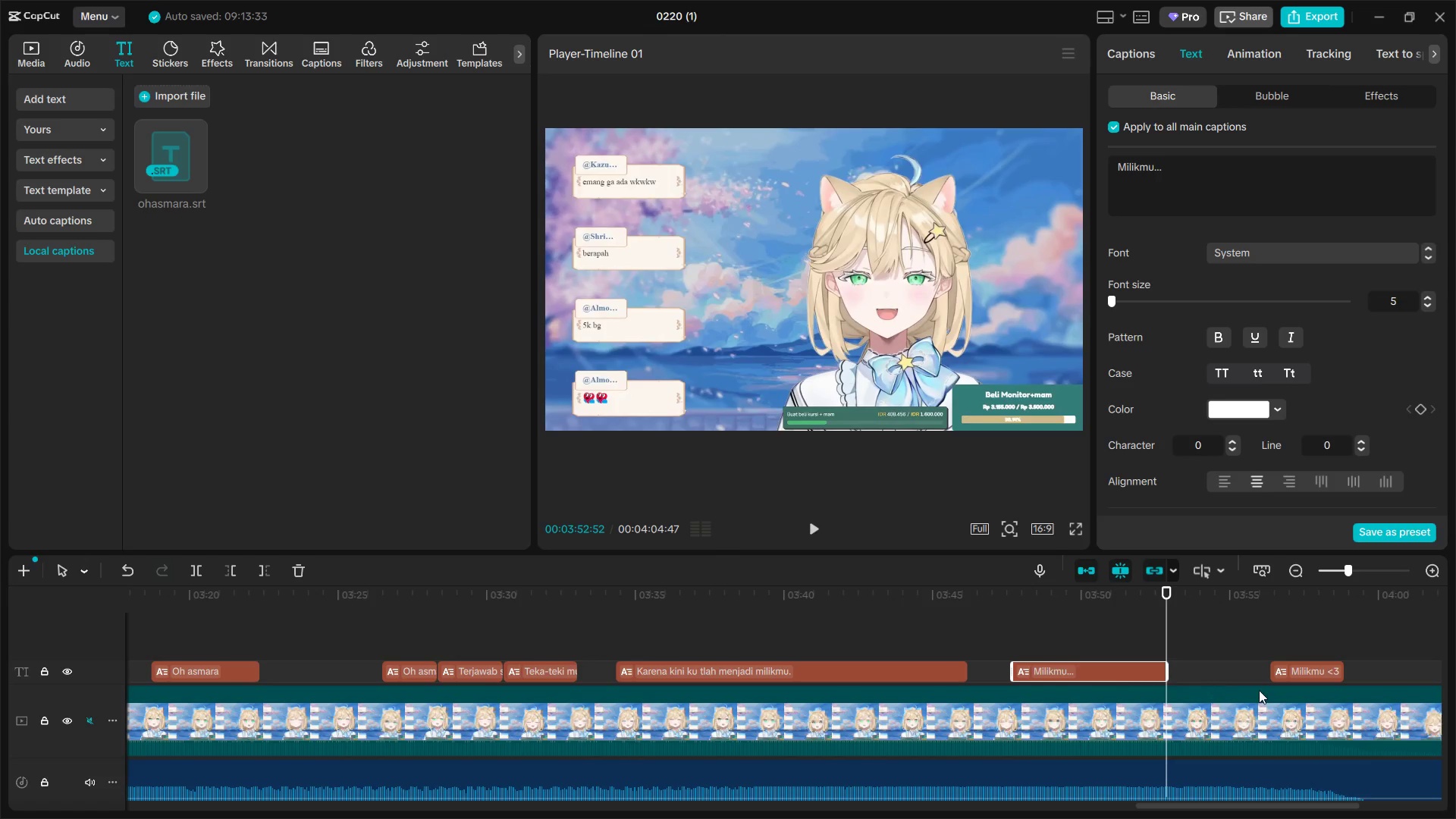 
key(Space)
 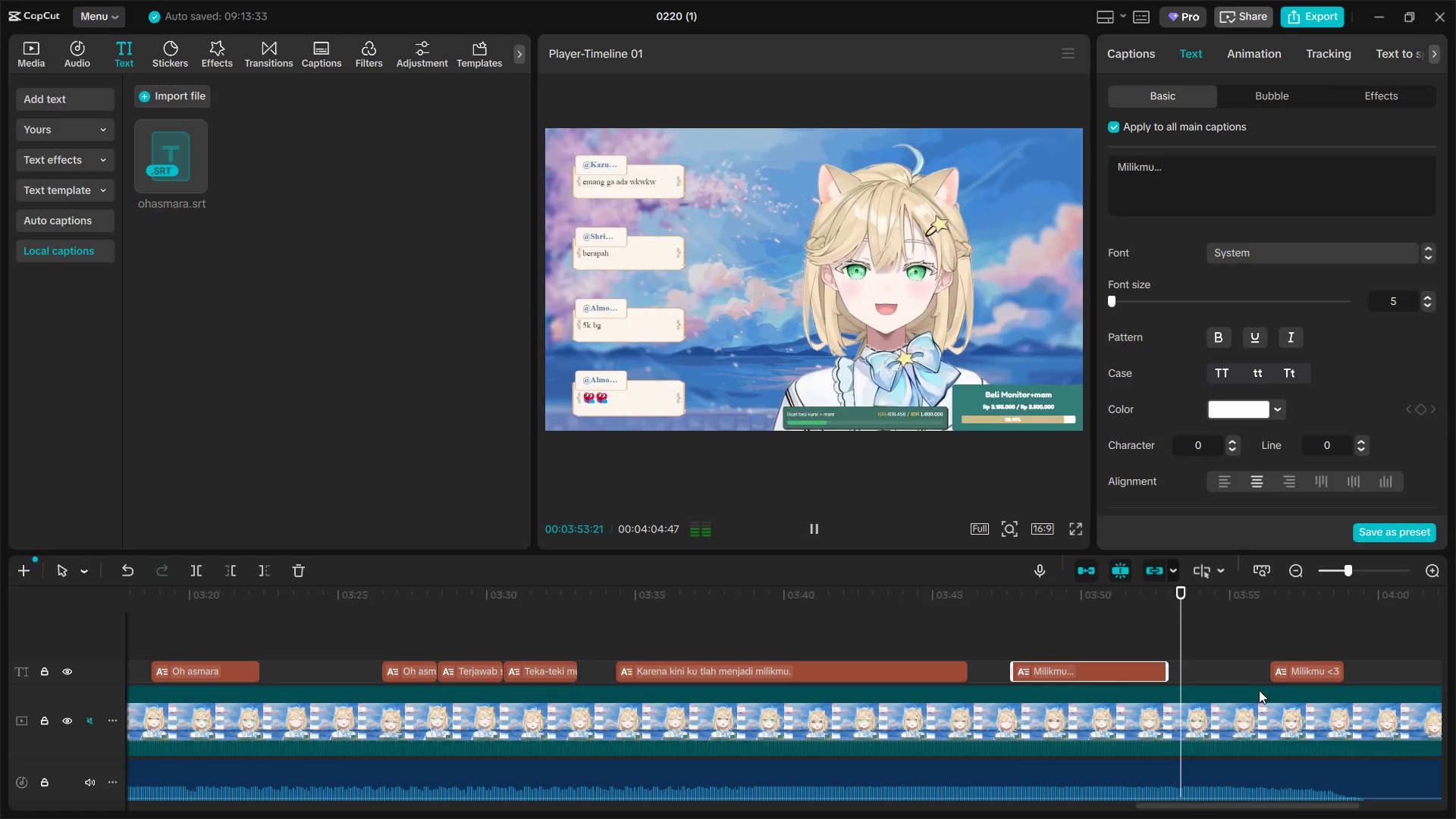 
key(Space)
 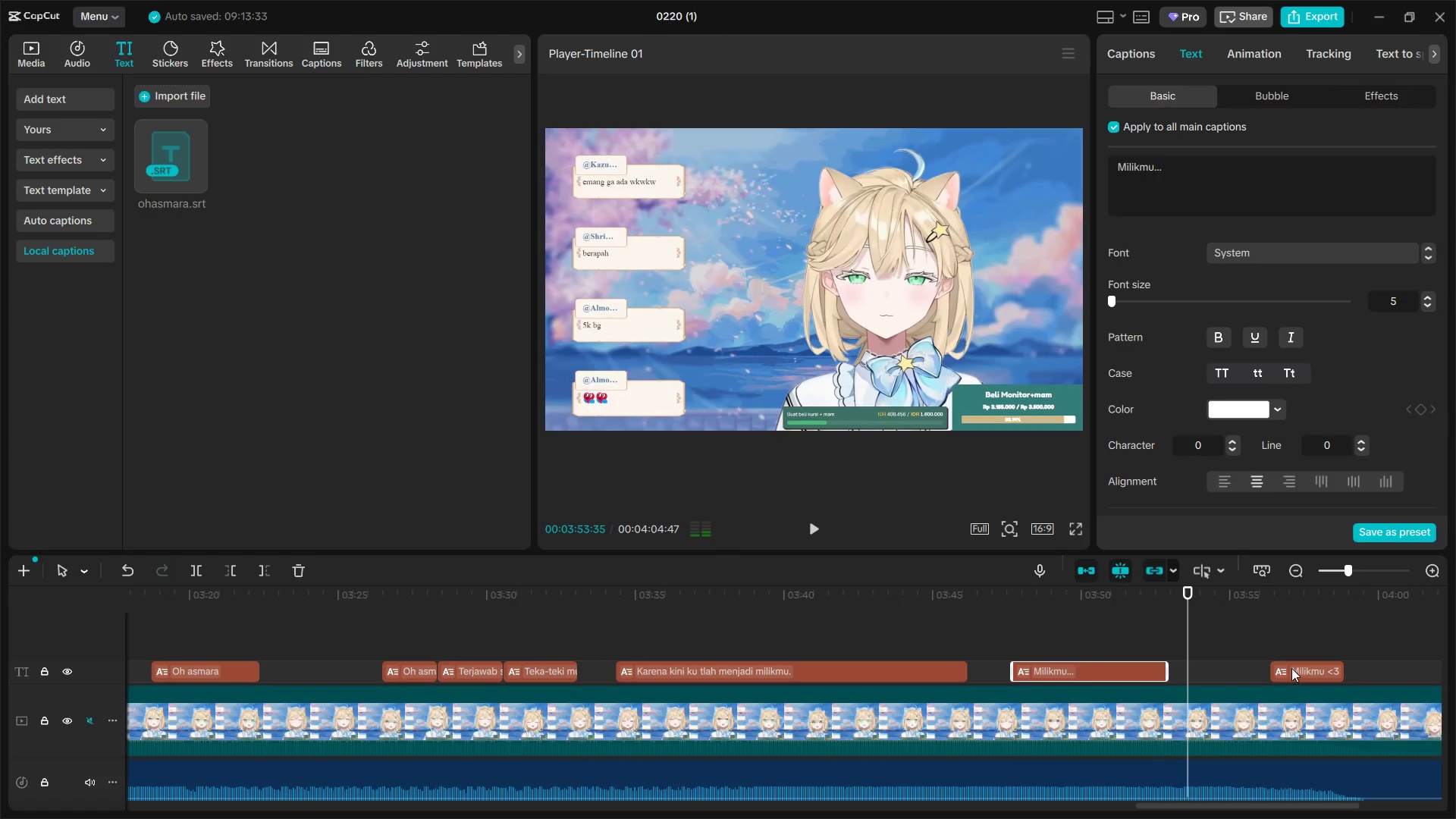 
left_click_drag(start_coordinate=[1292, 666], to_coordinate=[1200, 666])
 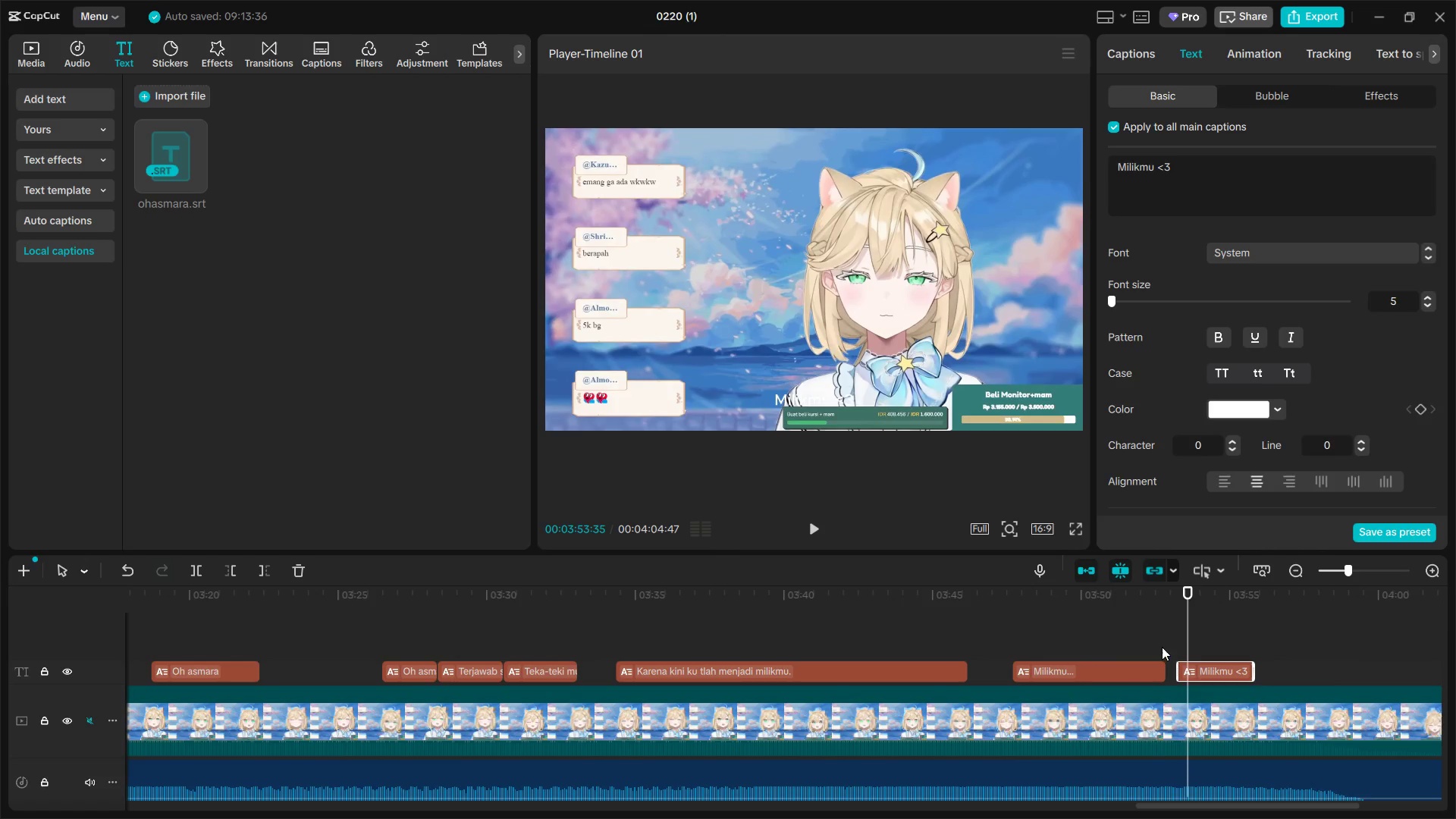 
left_click([1160, 645])
 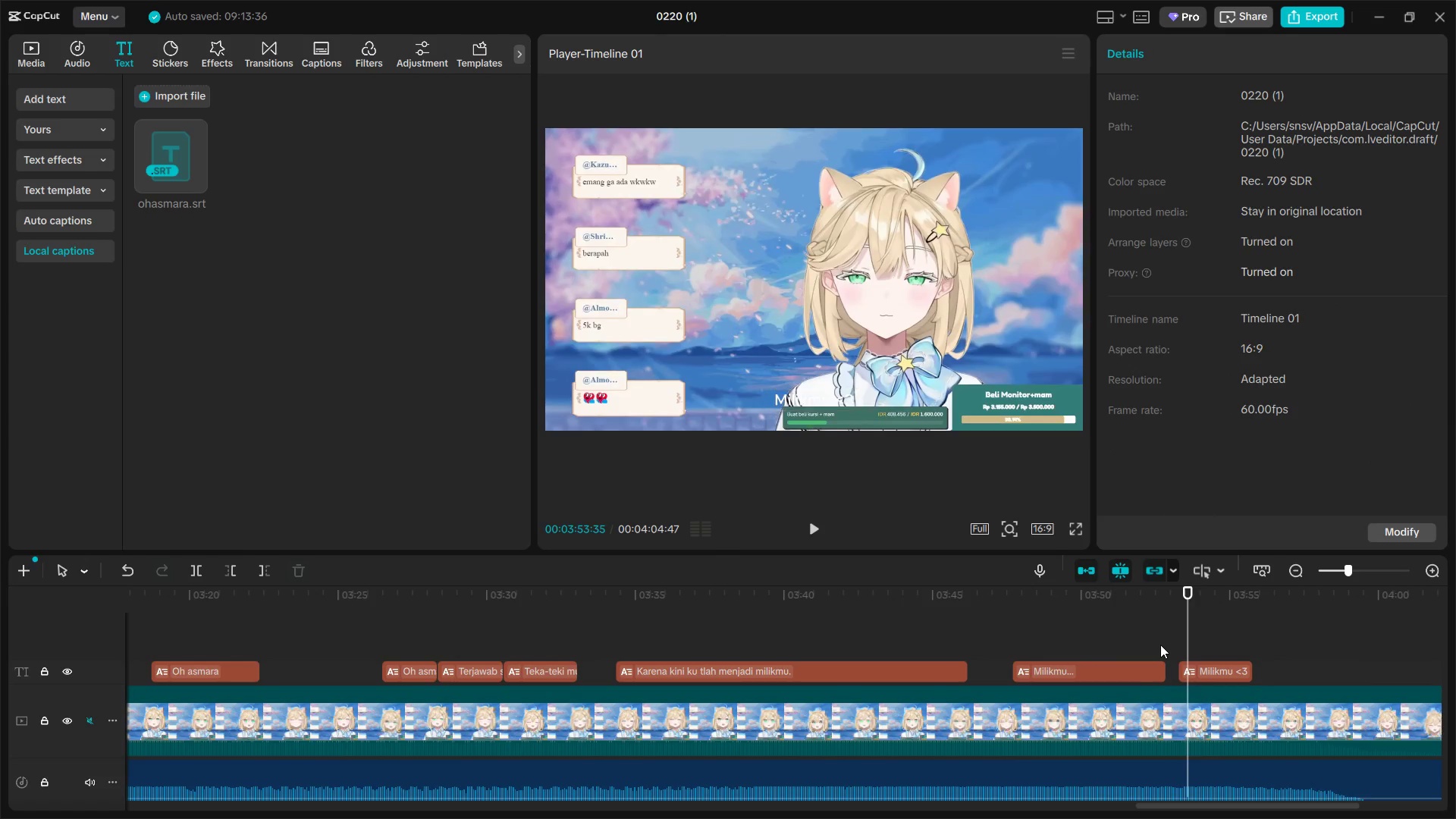 
key(Space)
 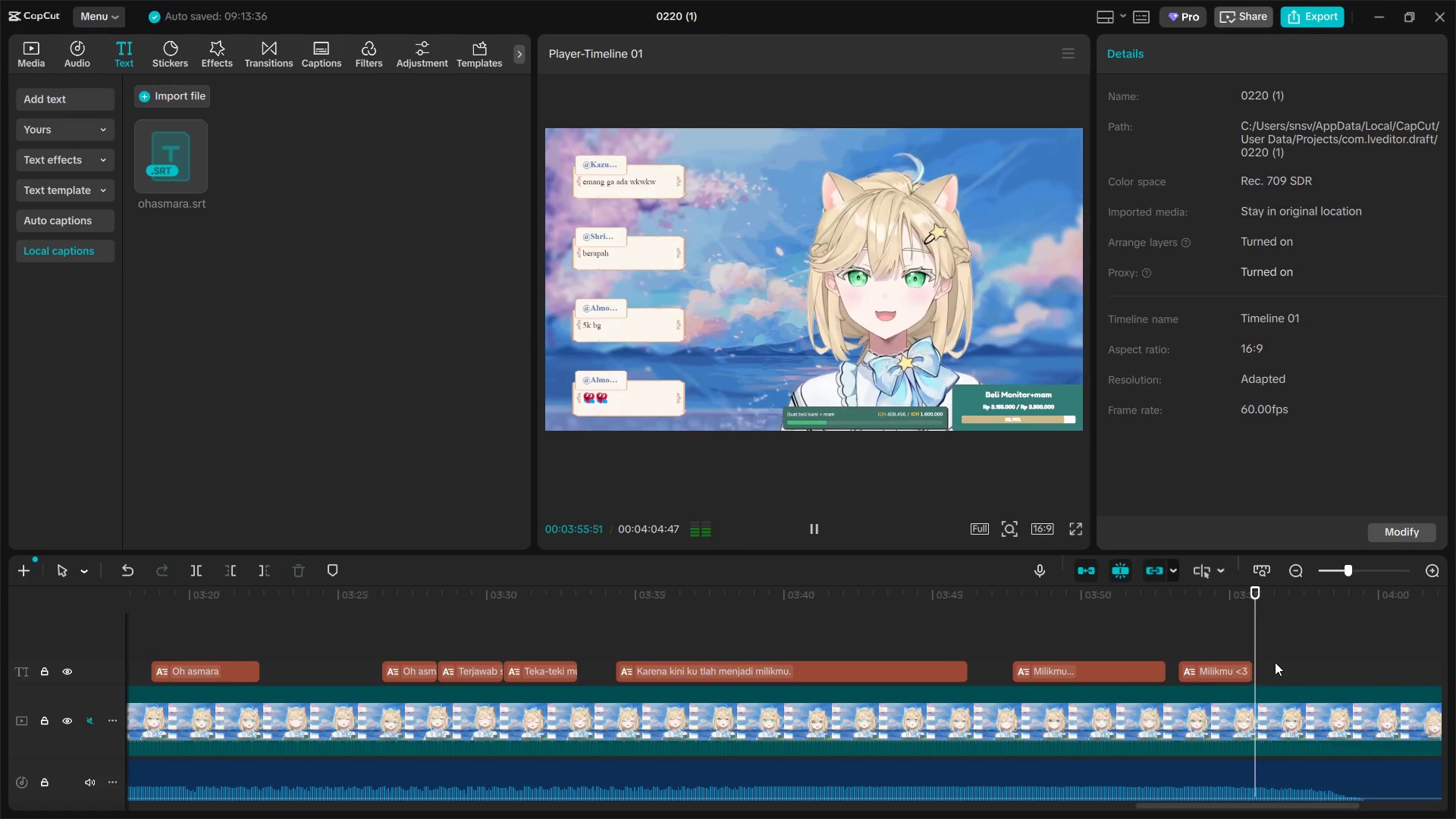 
key(Space)
 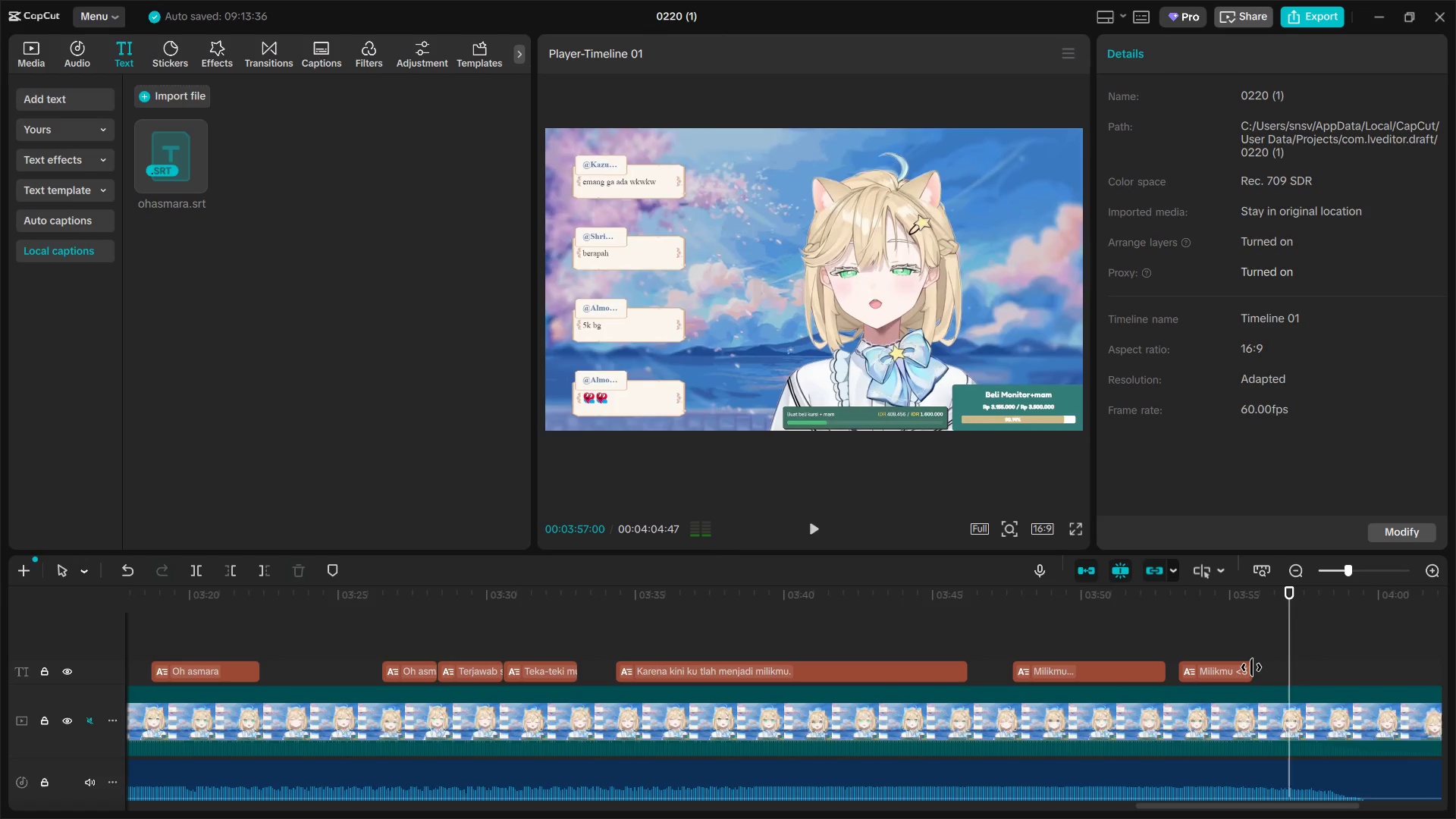 
key(Space)
 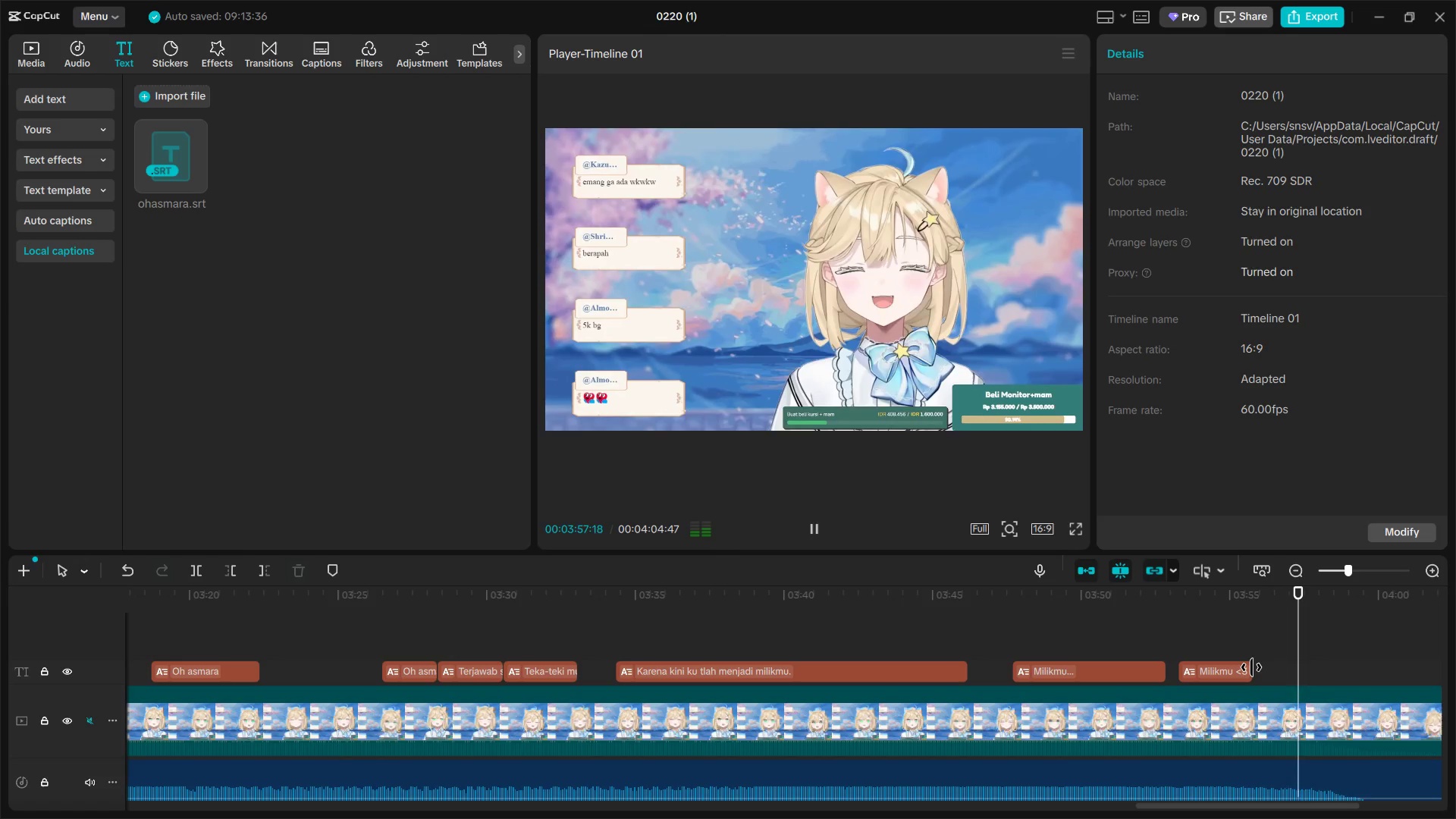 
key(Space)
 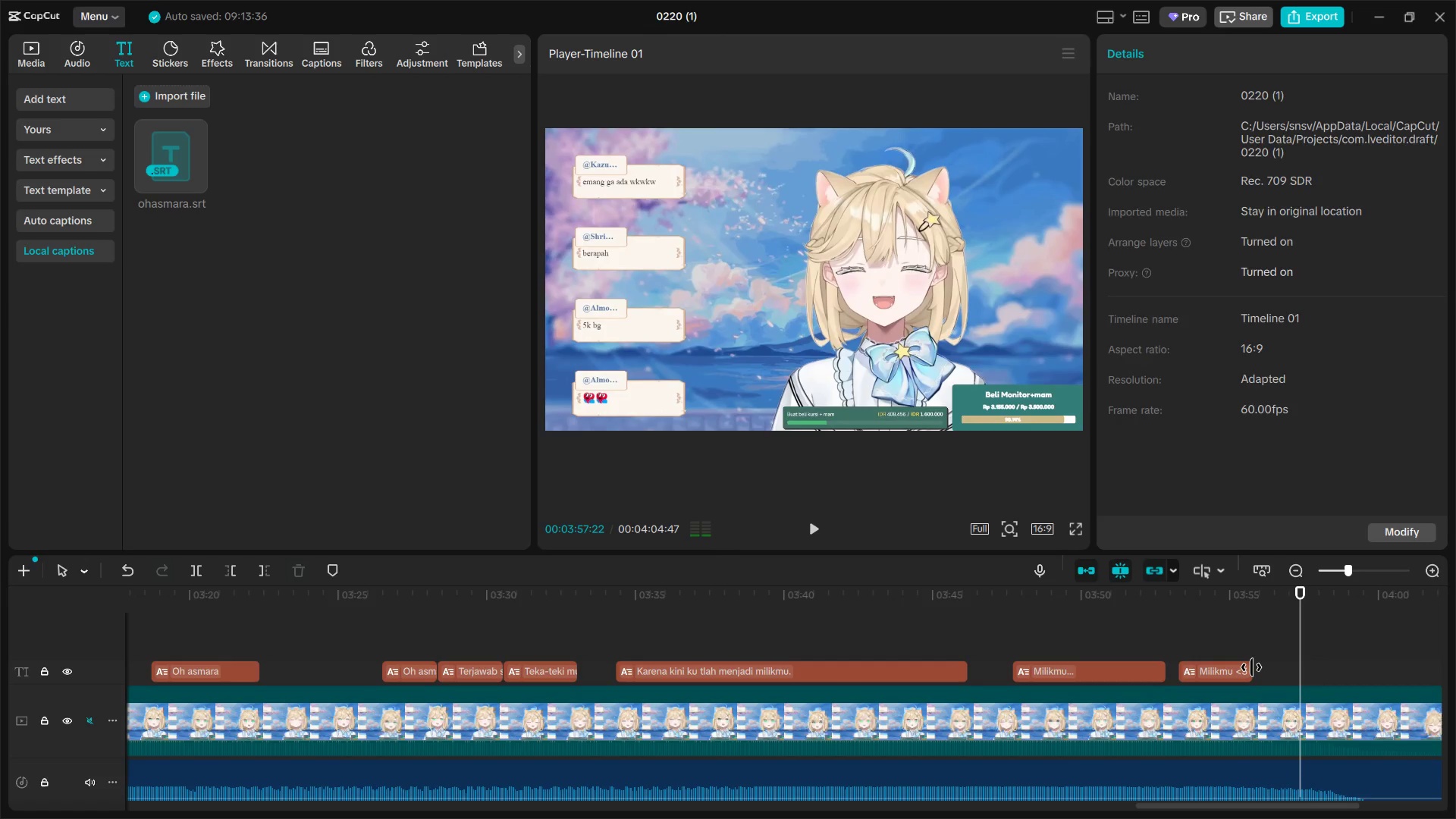 
left_click_drag(start_coordinate=[1251, 667], to_coordinate=[1269, 667])
 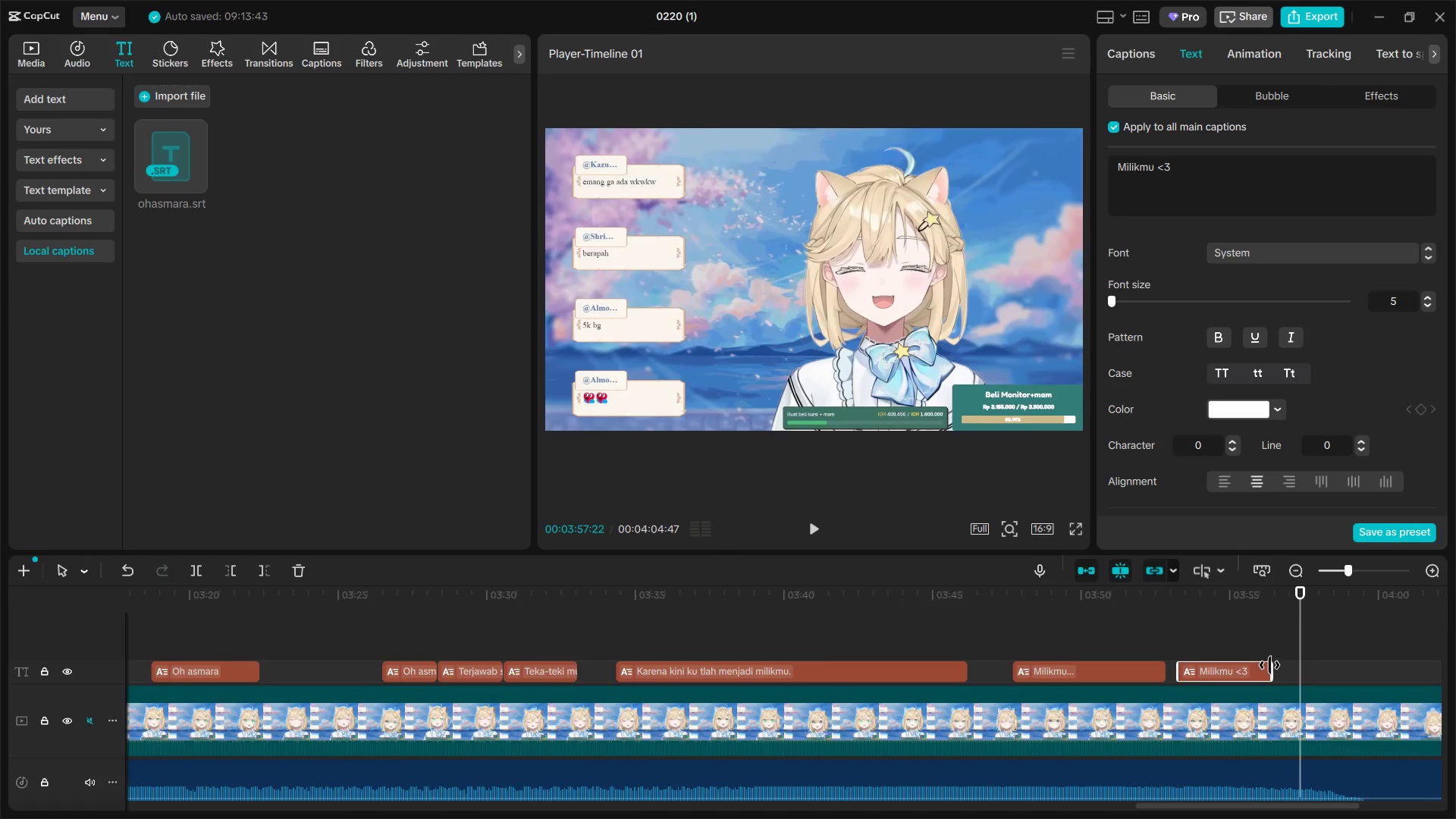 
key(Space)
 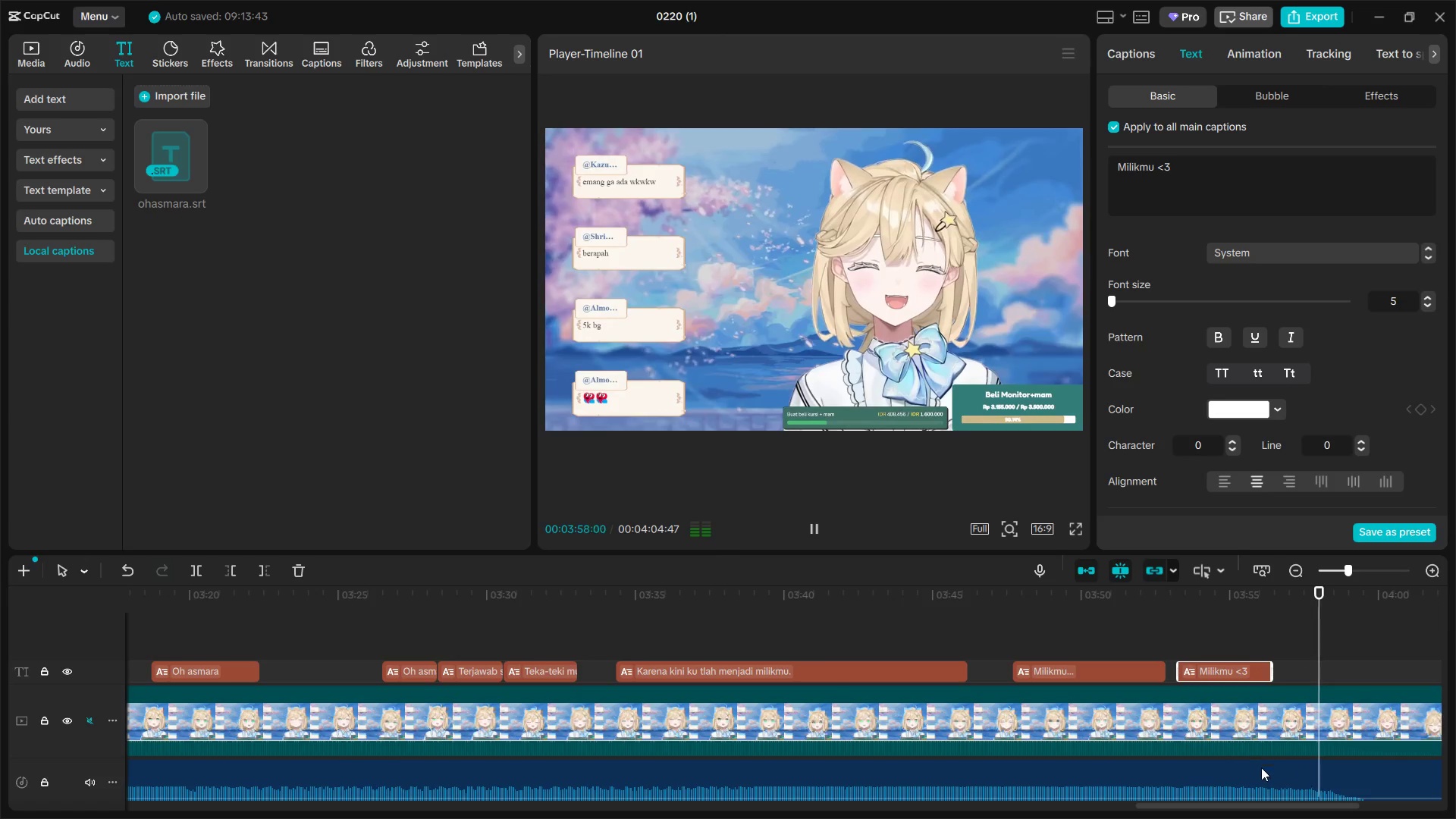 
hold_key(key=ControlLeft, duration=1.52)
scroll: coordinate [1264, 768], scroll_direction: down, amount: 9.0
 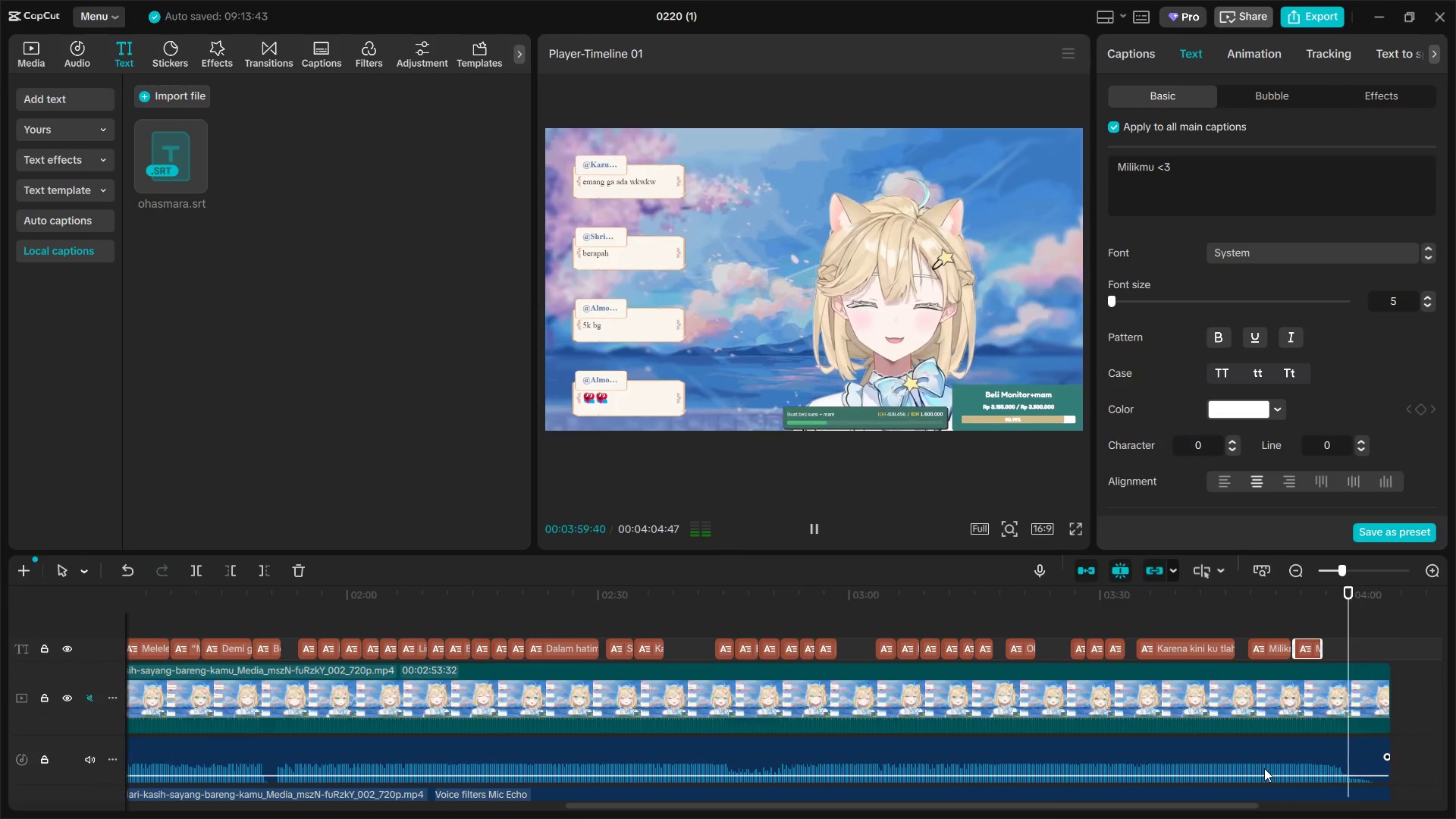 
hold_key(key=ControlLeft, duration=0.5)
 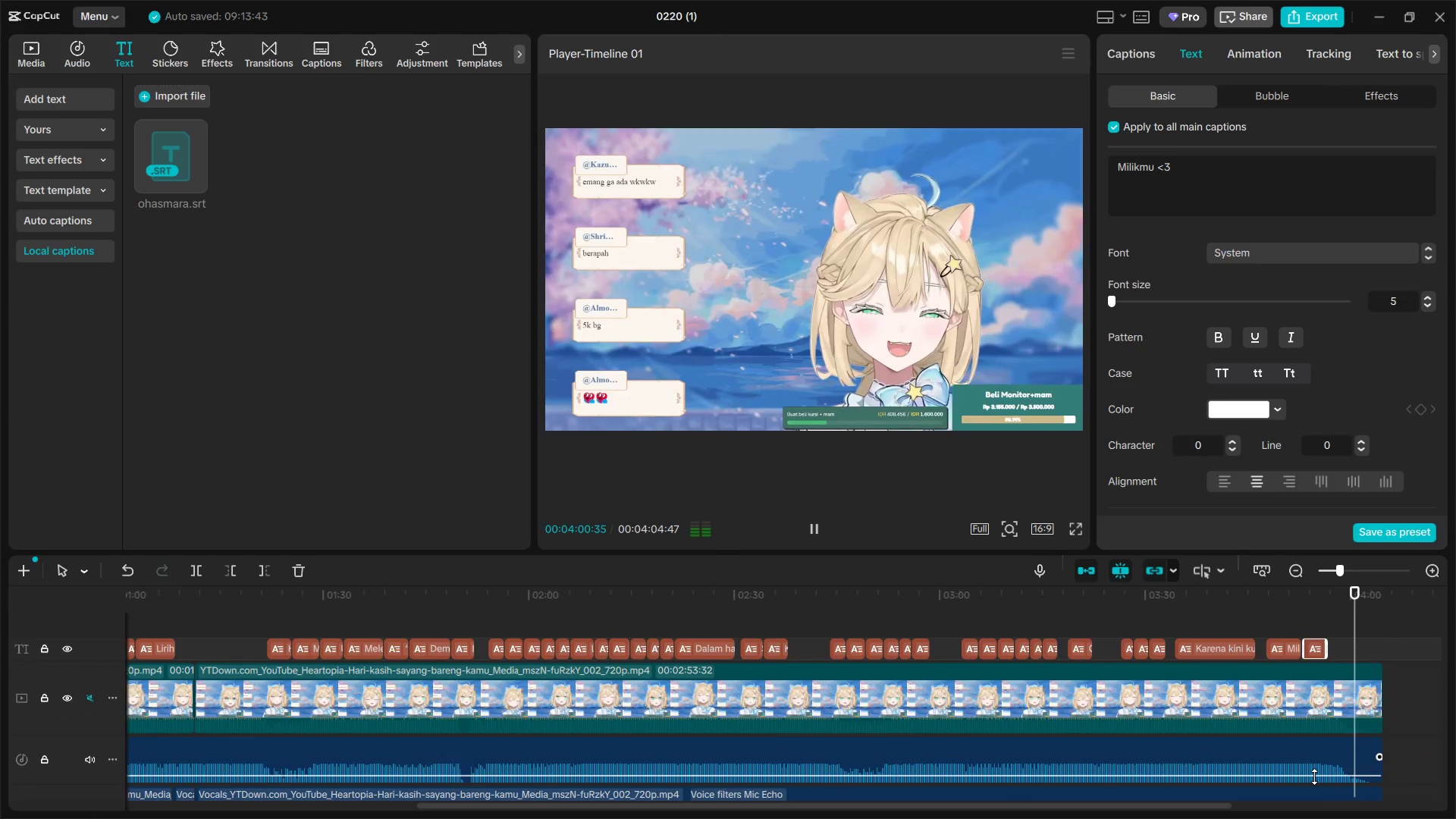 
scroll: coordinate [1314, 777], scroll_direction: down, amount: 4.0
 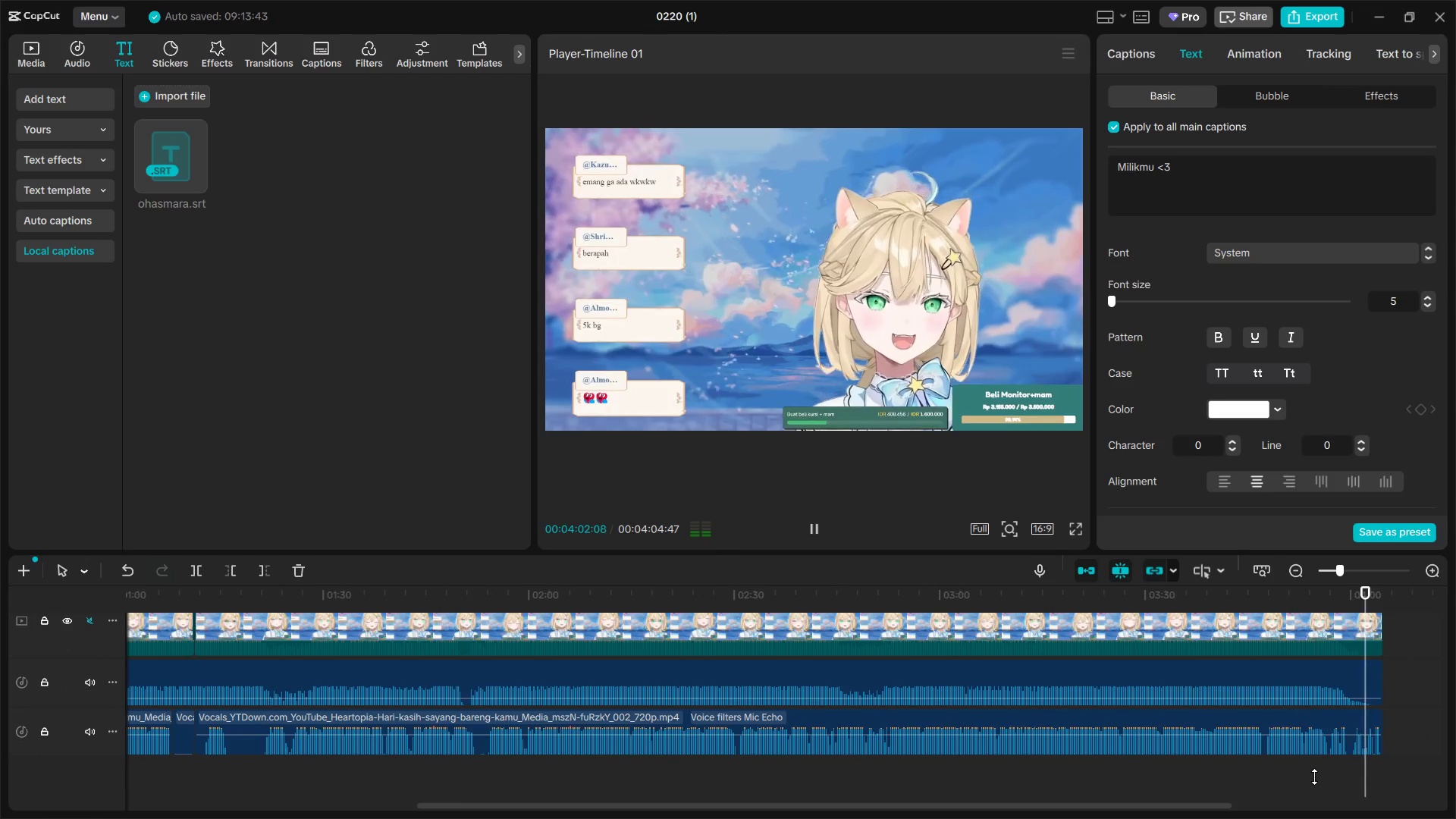 
scroll: coordinate [1314, 777], scroll_direction: up, amount: 2.0
 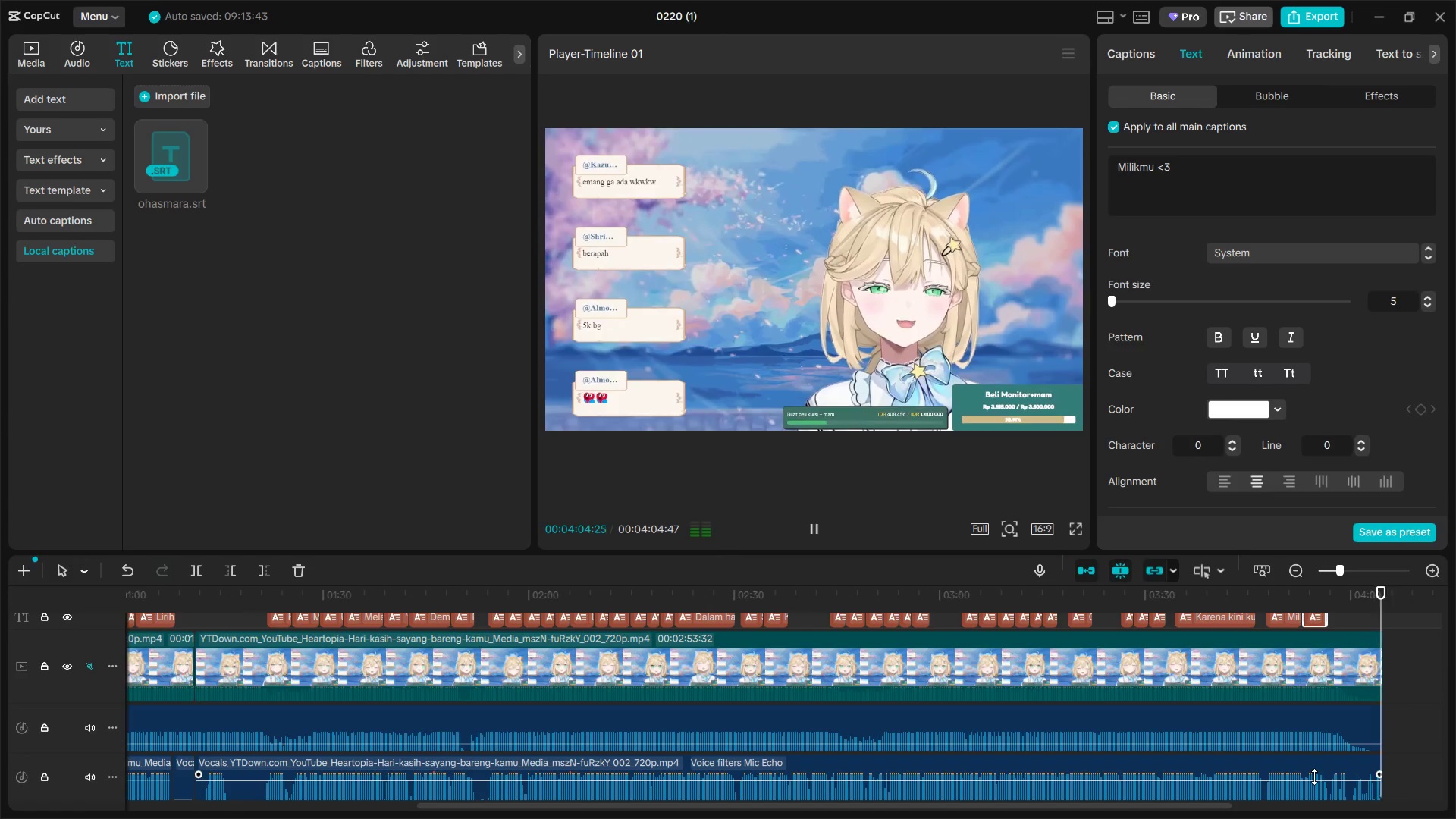 
hold_key(key=ControlLeft, duration=1.51)
scroll: coordinate [912, 682], scroll_direction: down, amount: 10.0
 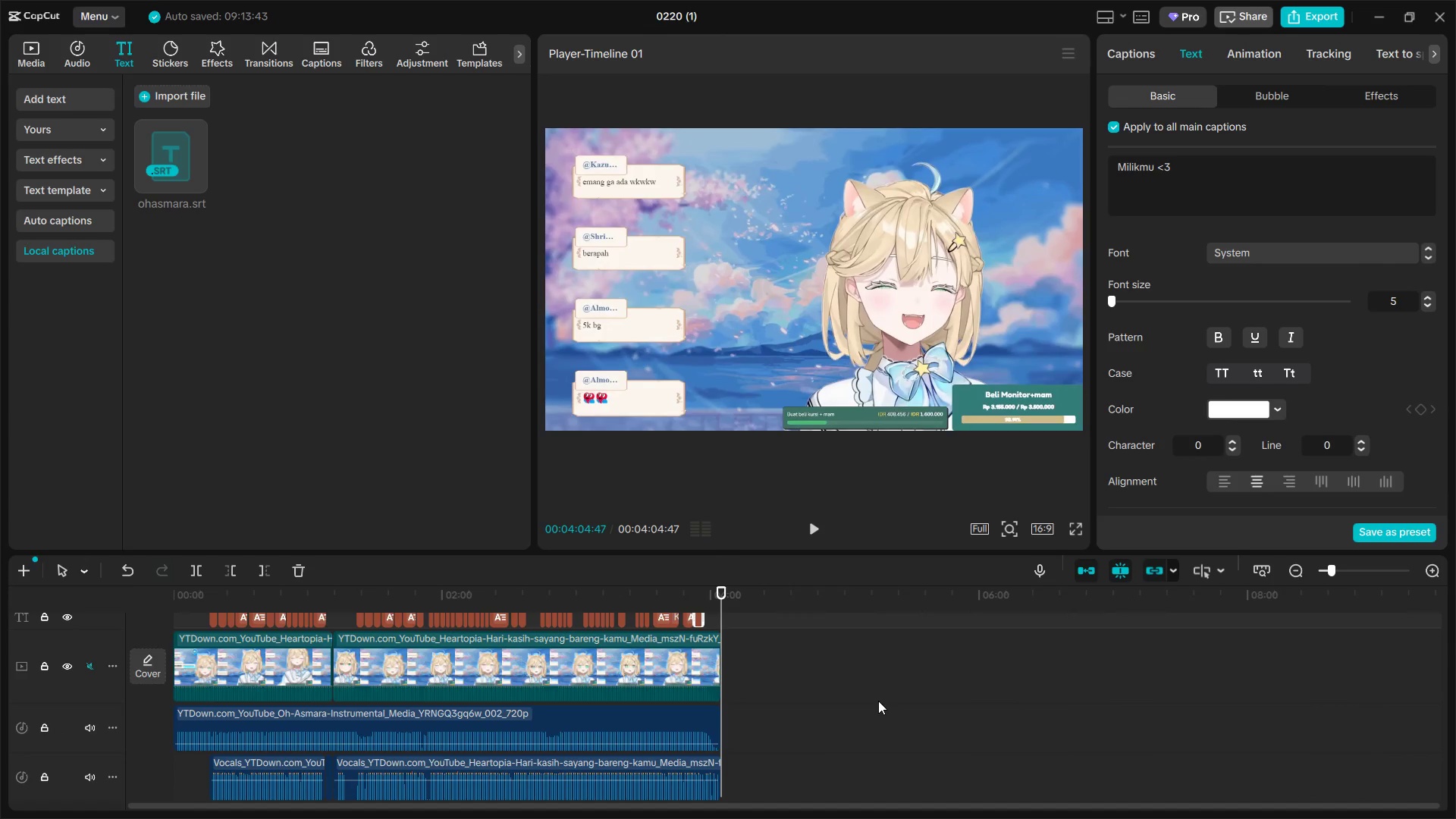 
scroll: coordinate [743, 736], scroll_direction: up, amount: 4.0
 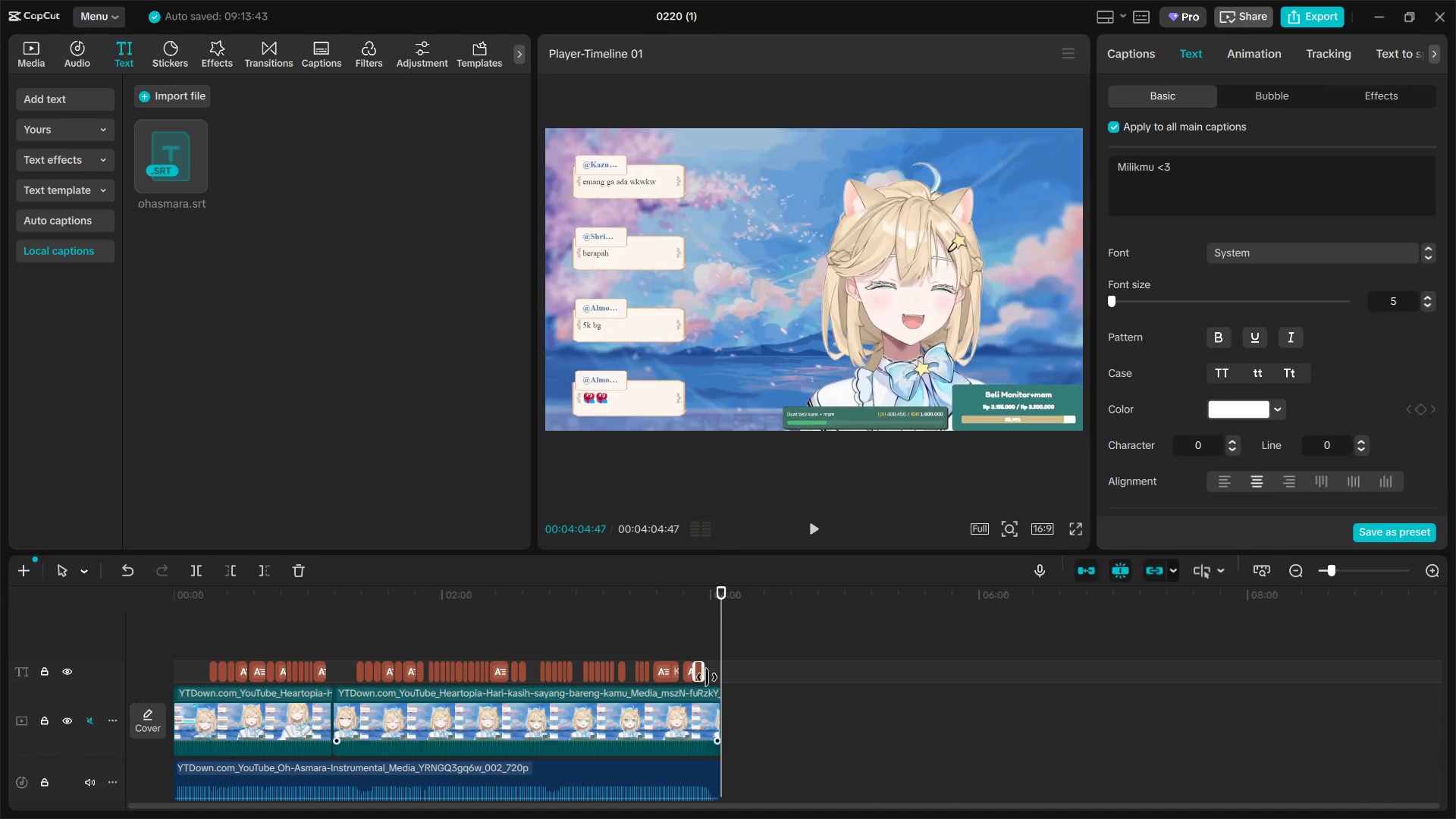 
left_click_drag(start_coordinate=[784, 655], to_coordinate=[182, 682])
 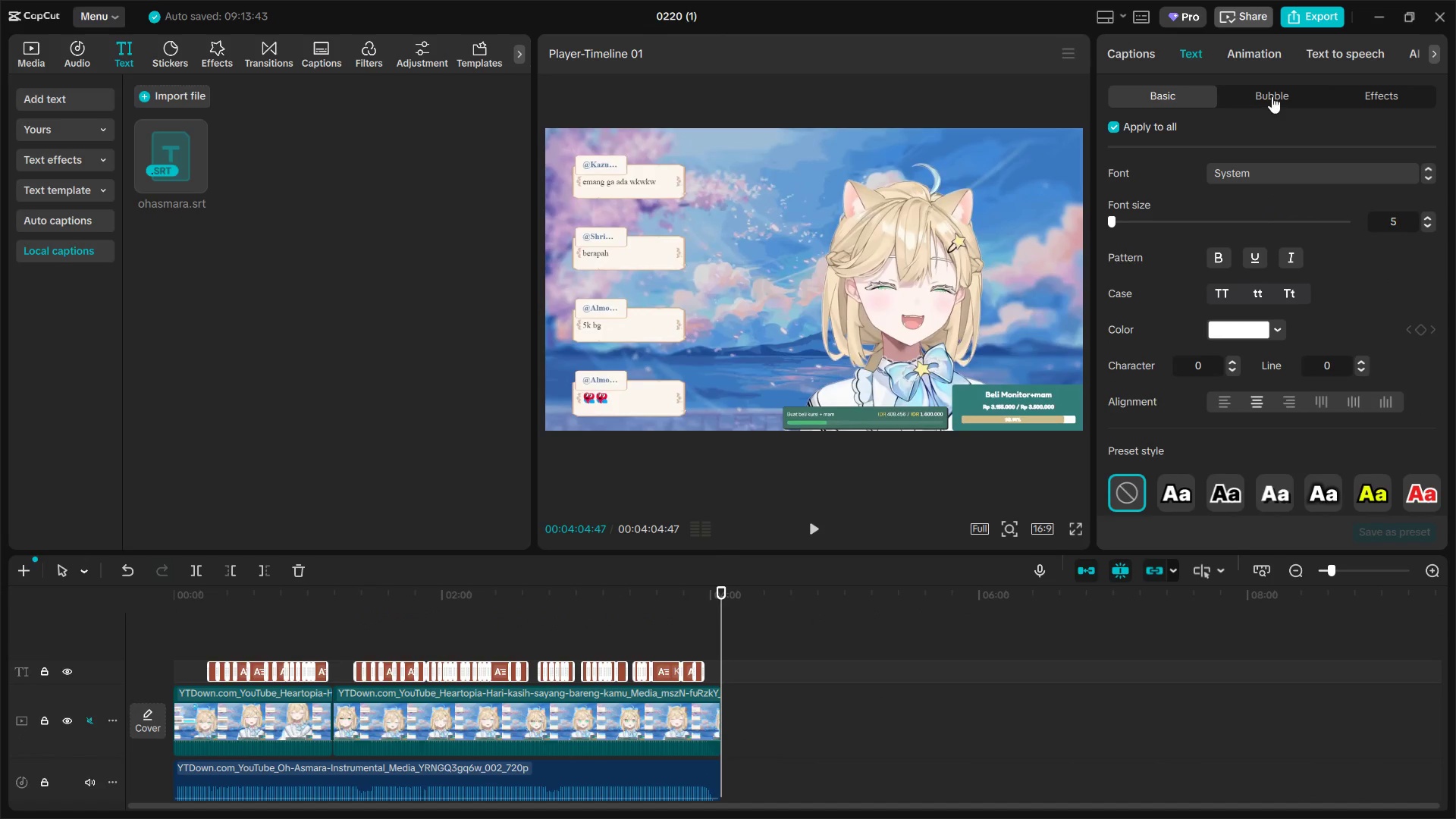 
left_click([1121, 57])
 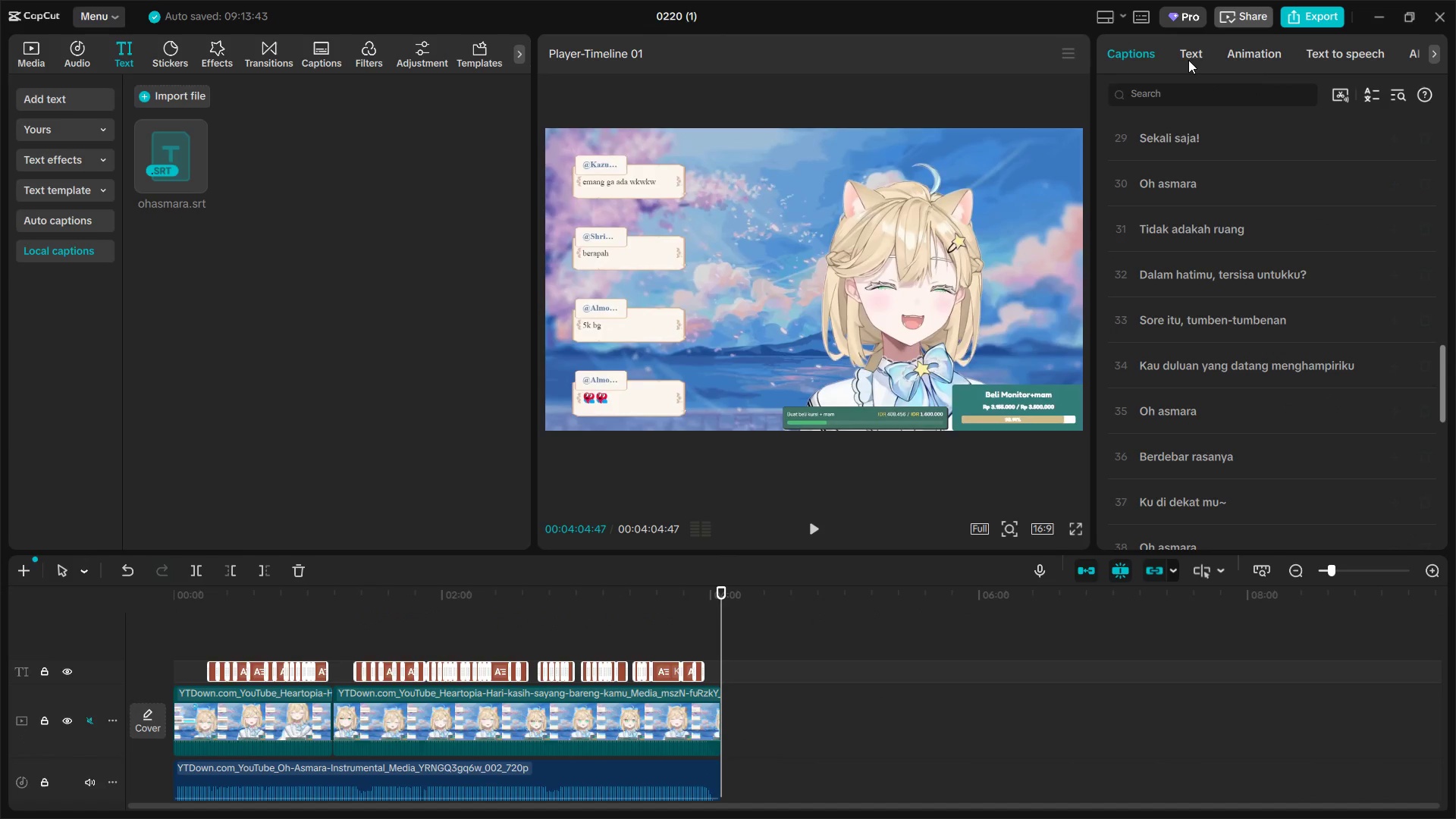 
left_click([1190, 51])
 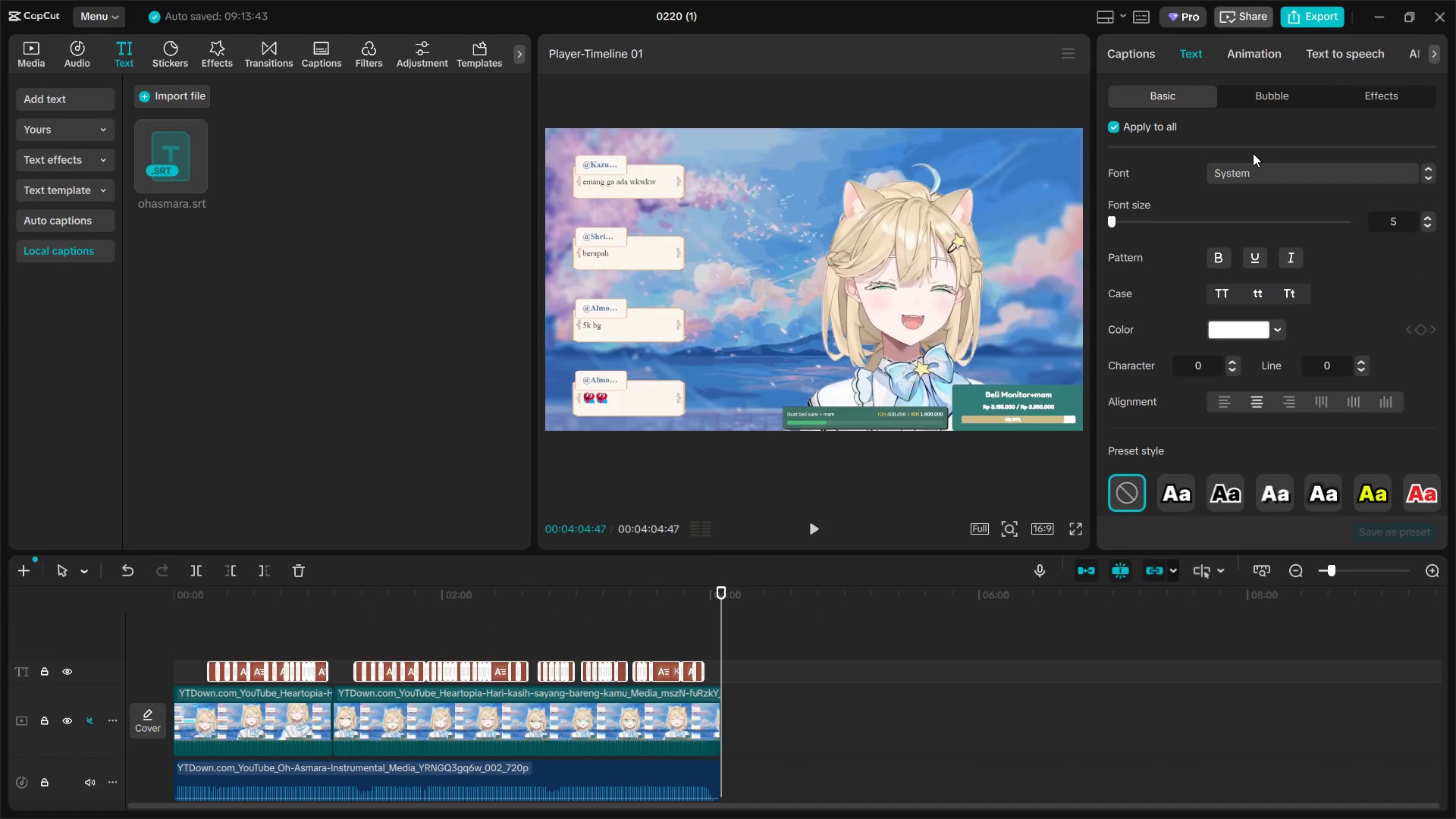 
left_click([1246, 174])
 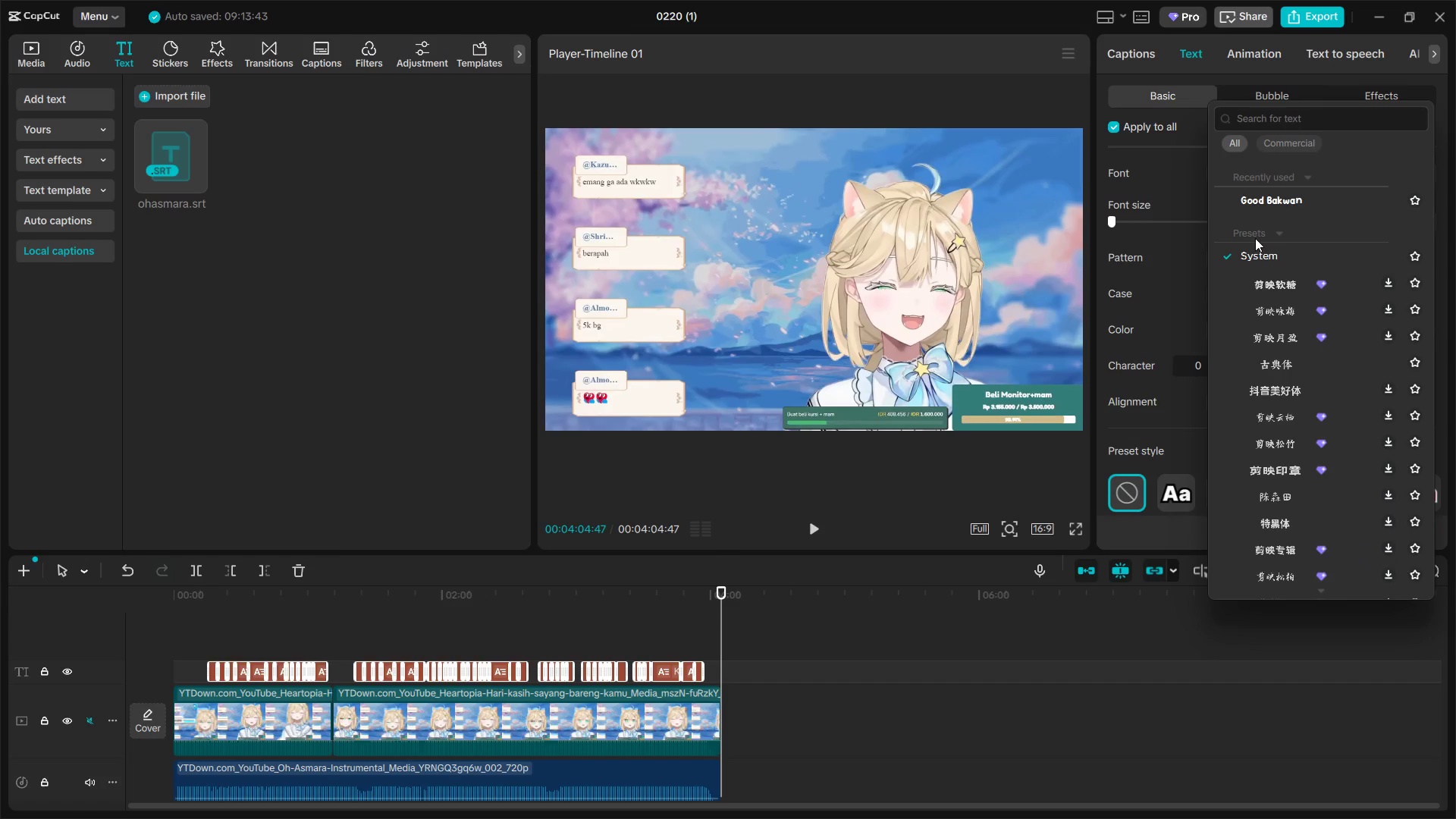 
left_click([1268, 195])
 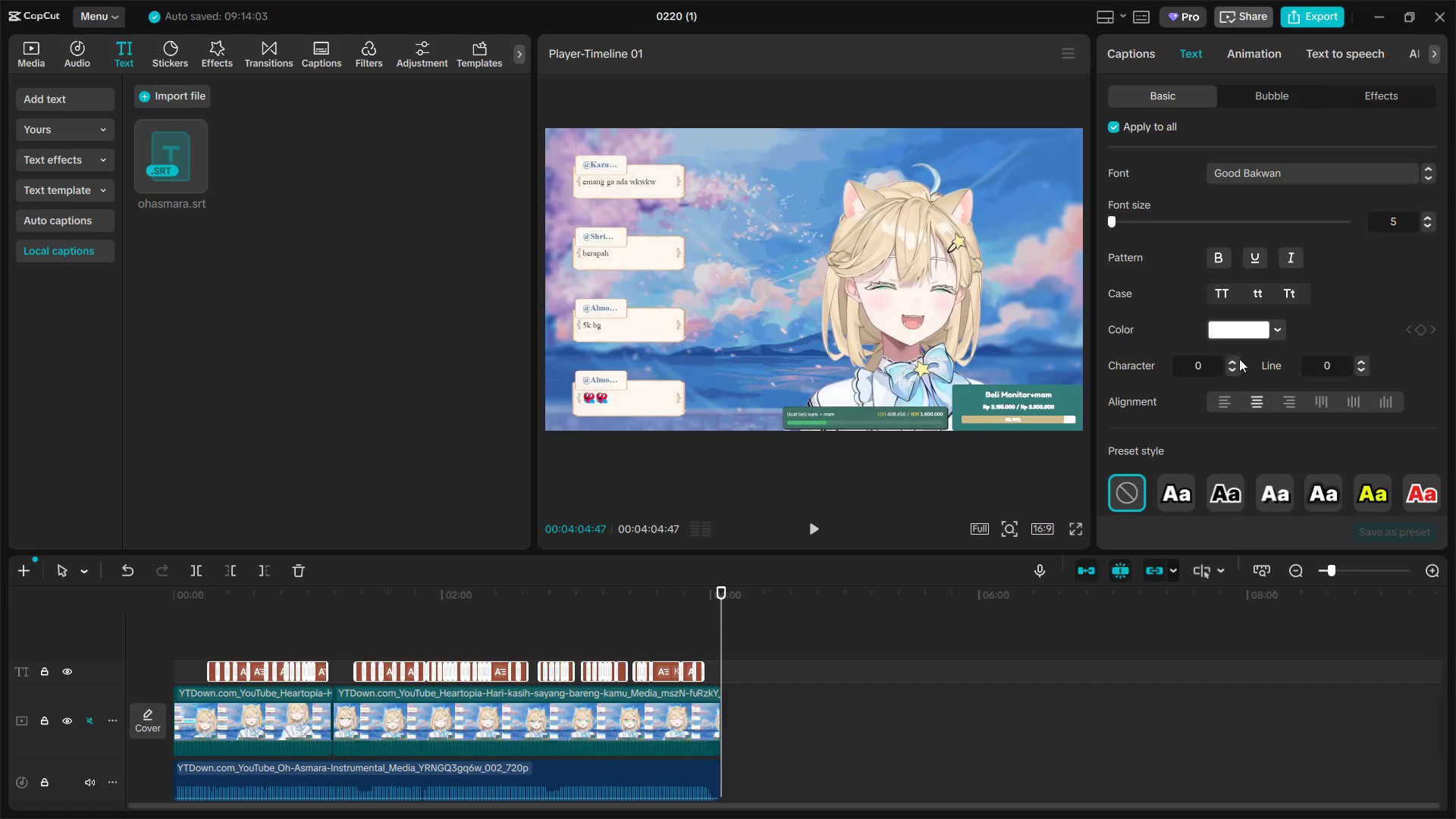 
scroll: coordinate [1253, 366], scroll_direction: down, amount: 4.0
 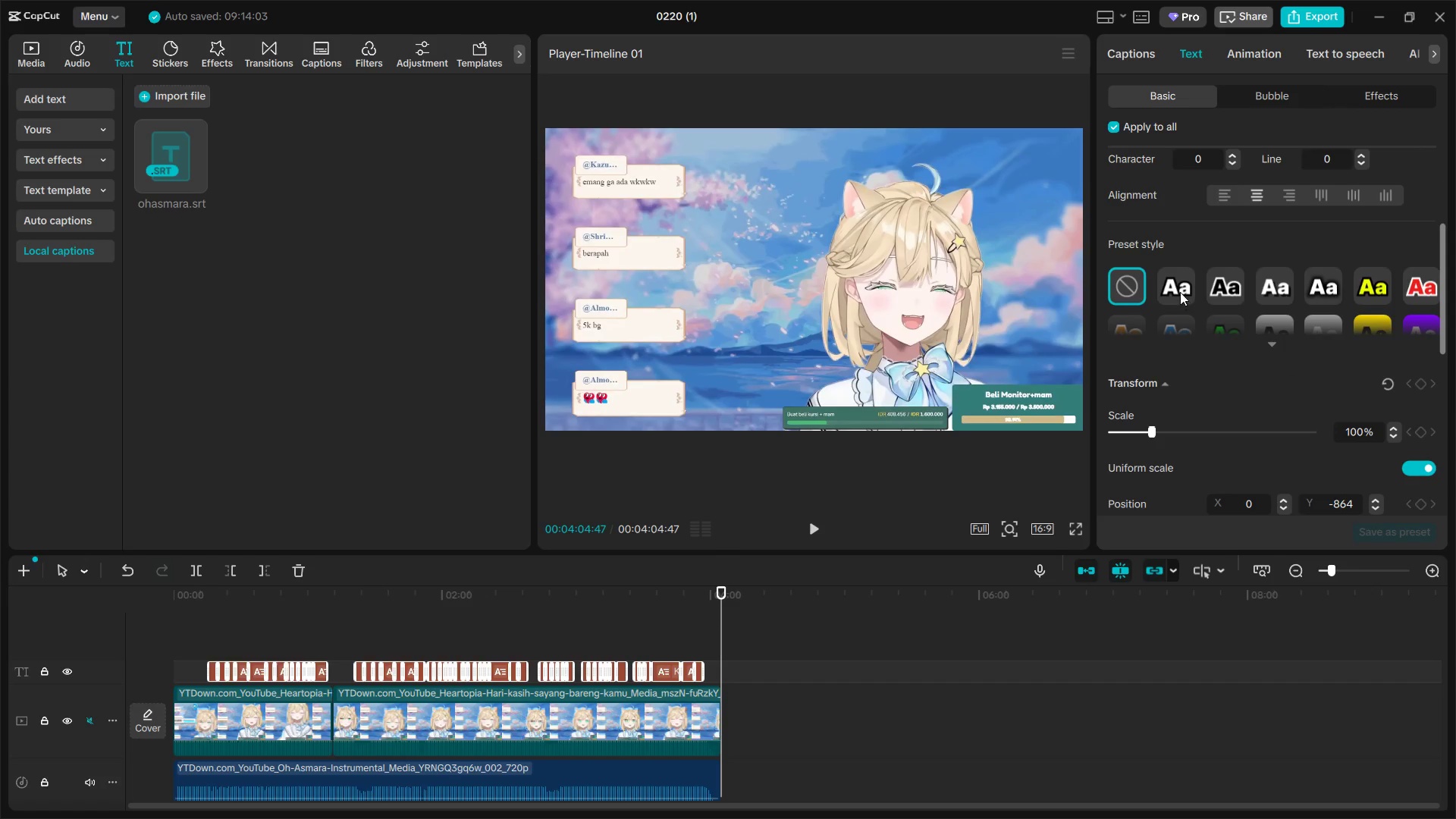 
left_click([1178, 285])
 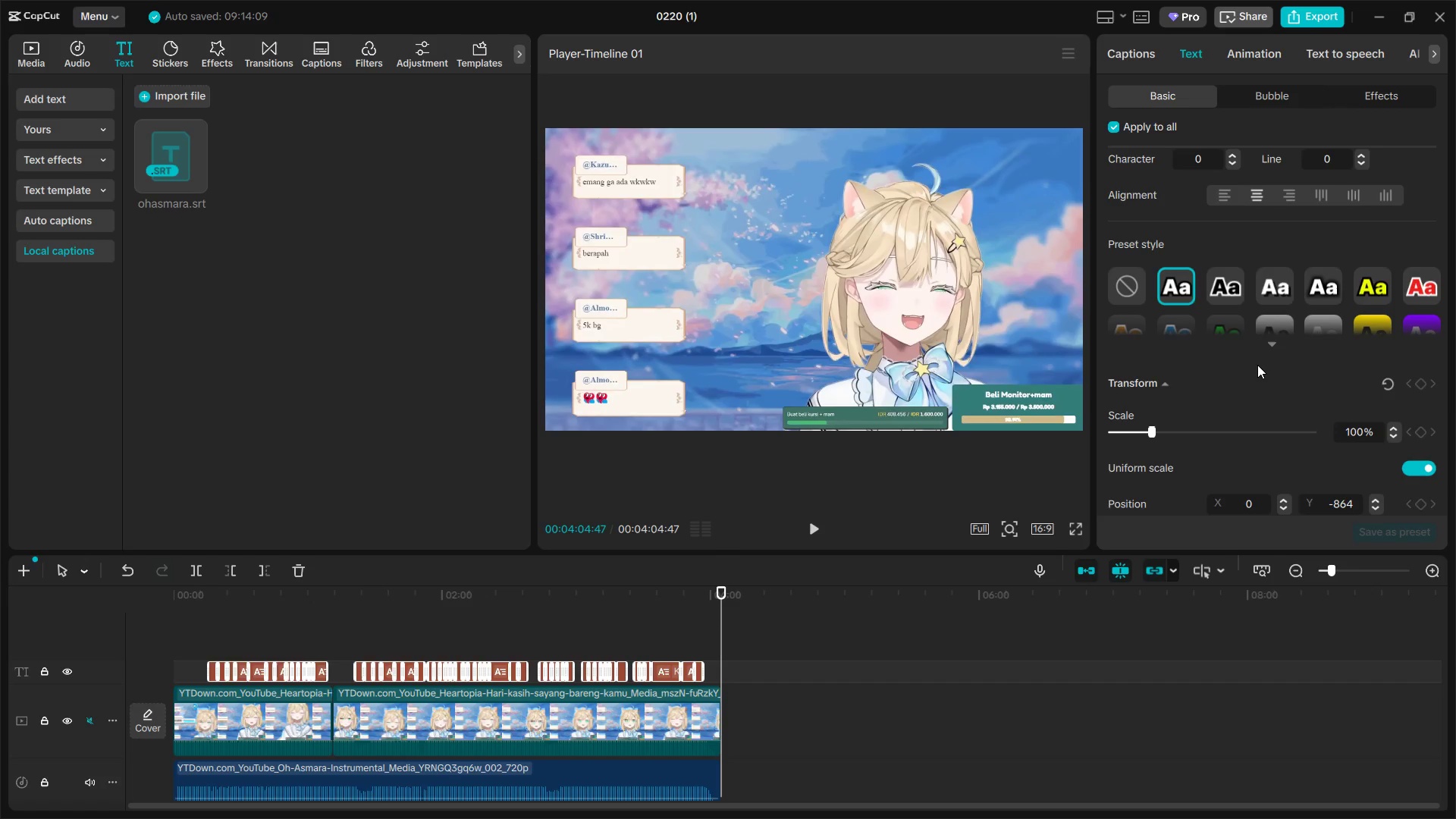 
scroll: coordinate [1259, 365], scroll_direction: up, amount: 6.0
 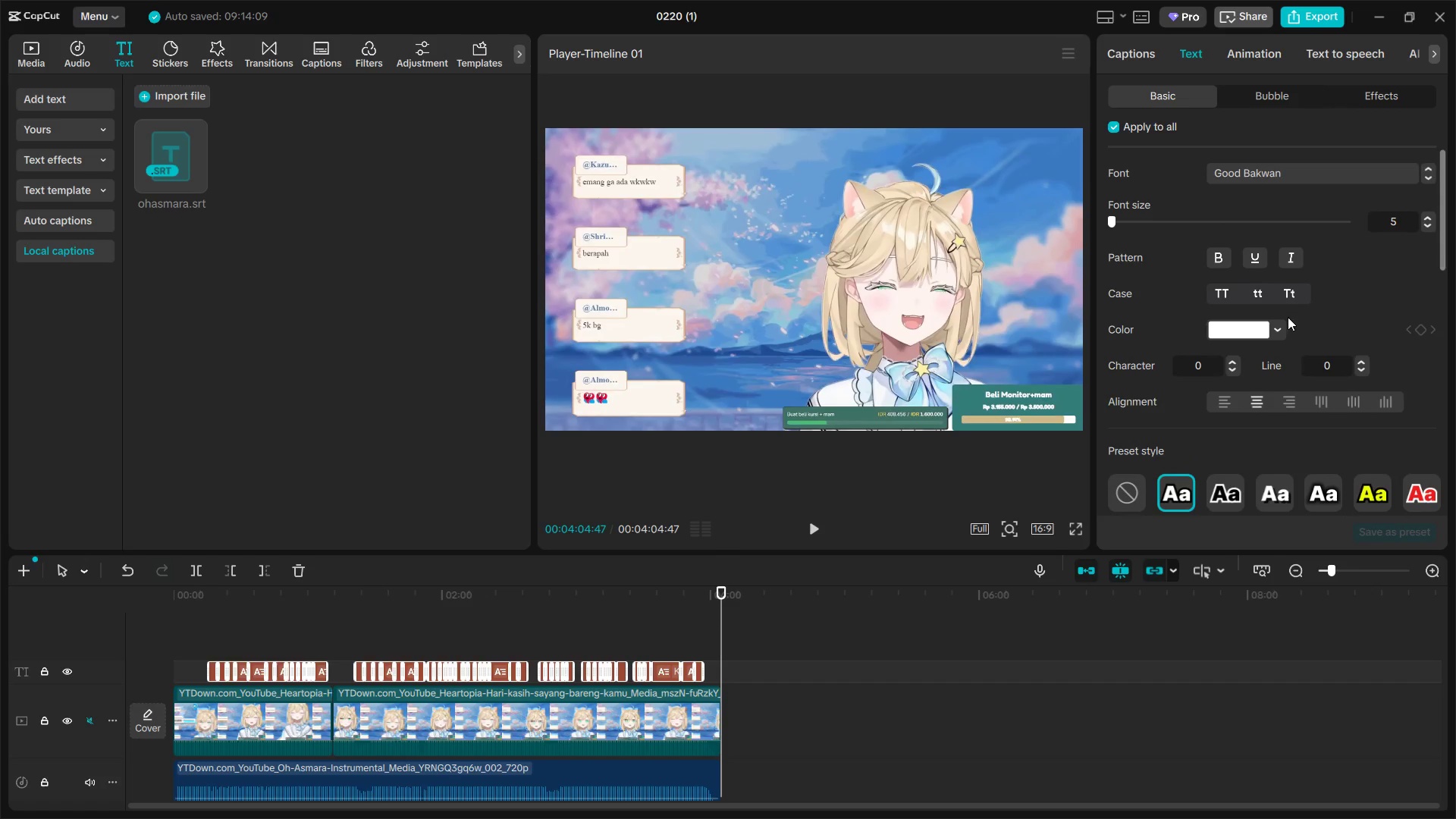 
scroll: coordinate [1293, 348], scroll_direction: down, amount: 1.0
 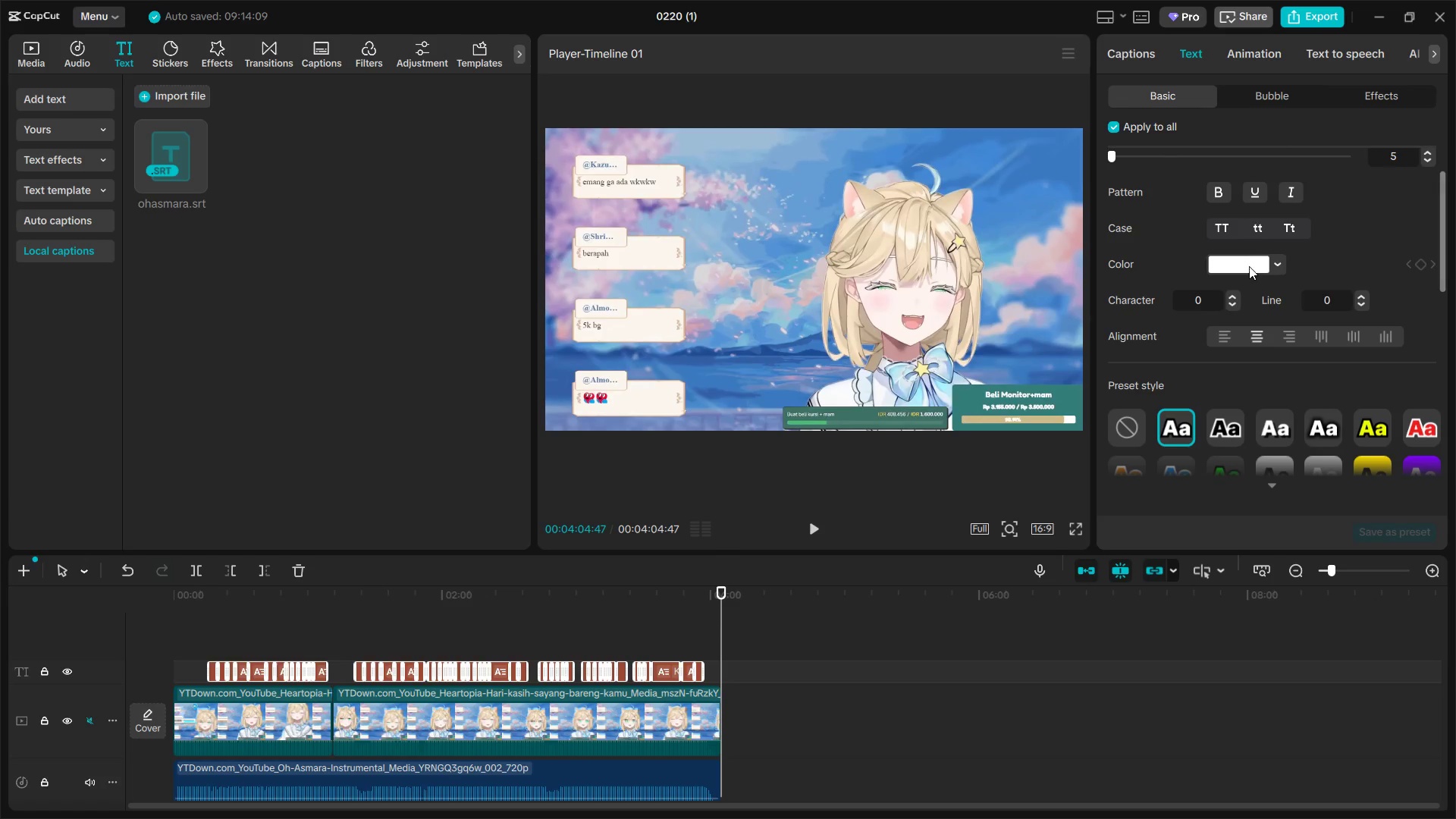 
left_click([1249, 266])
 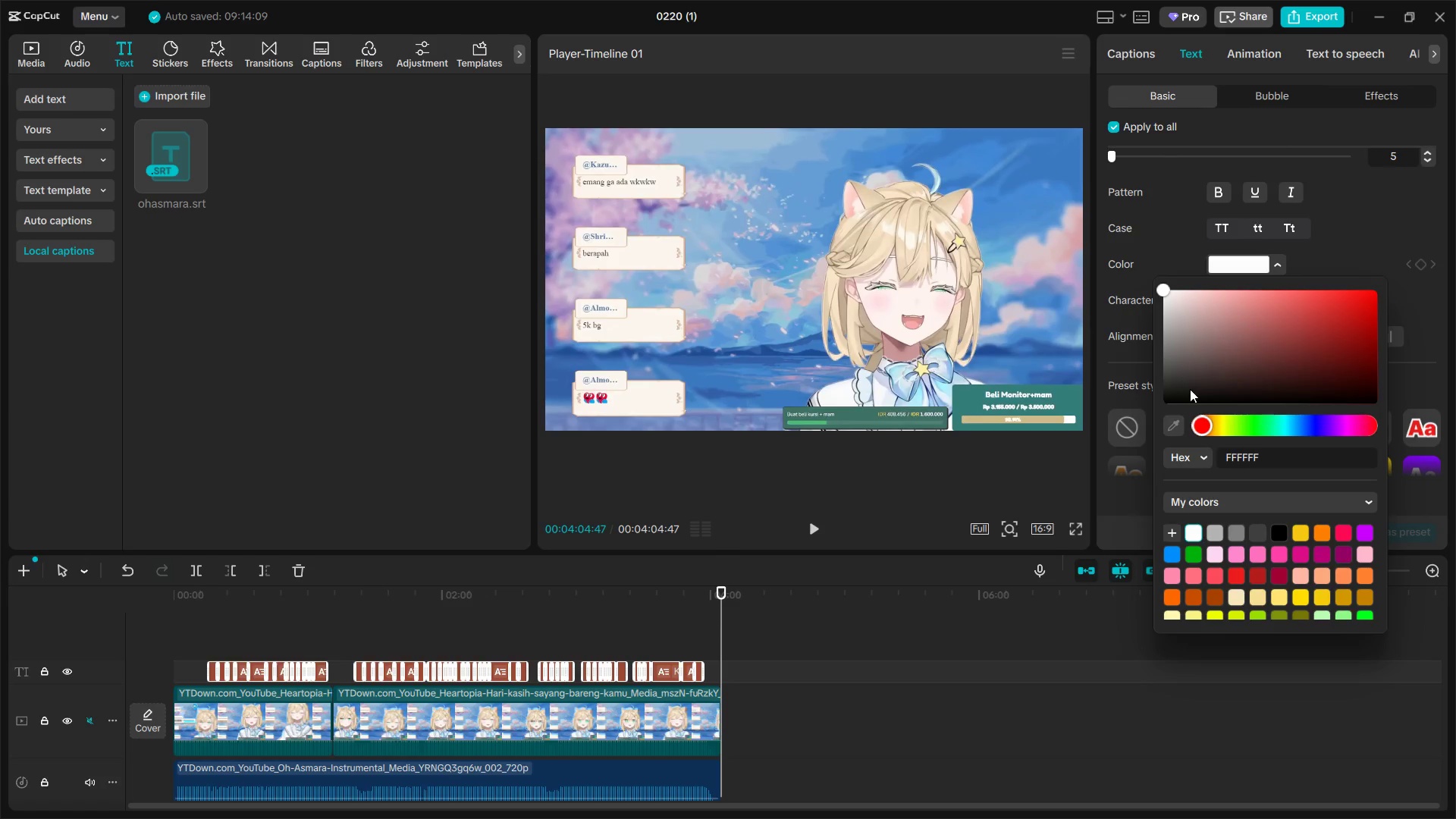 
left_click([1182, 425])
 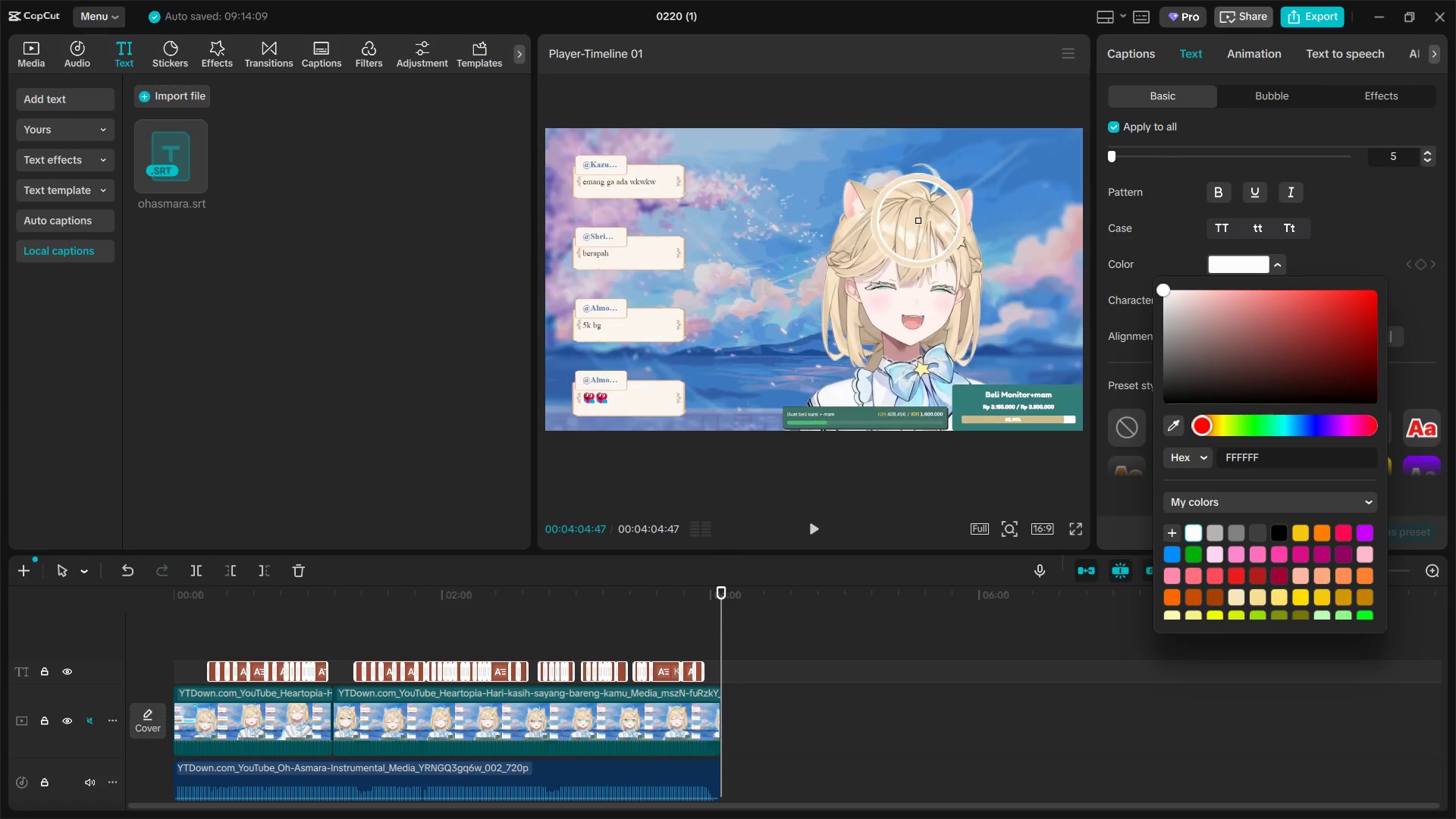 
left_click([915, 219])
 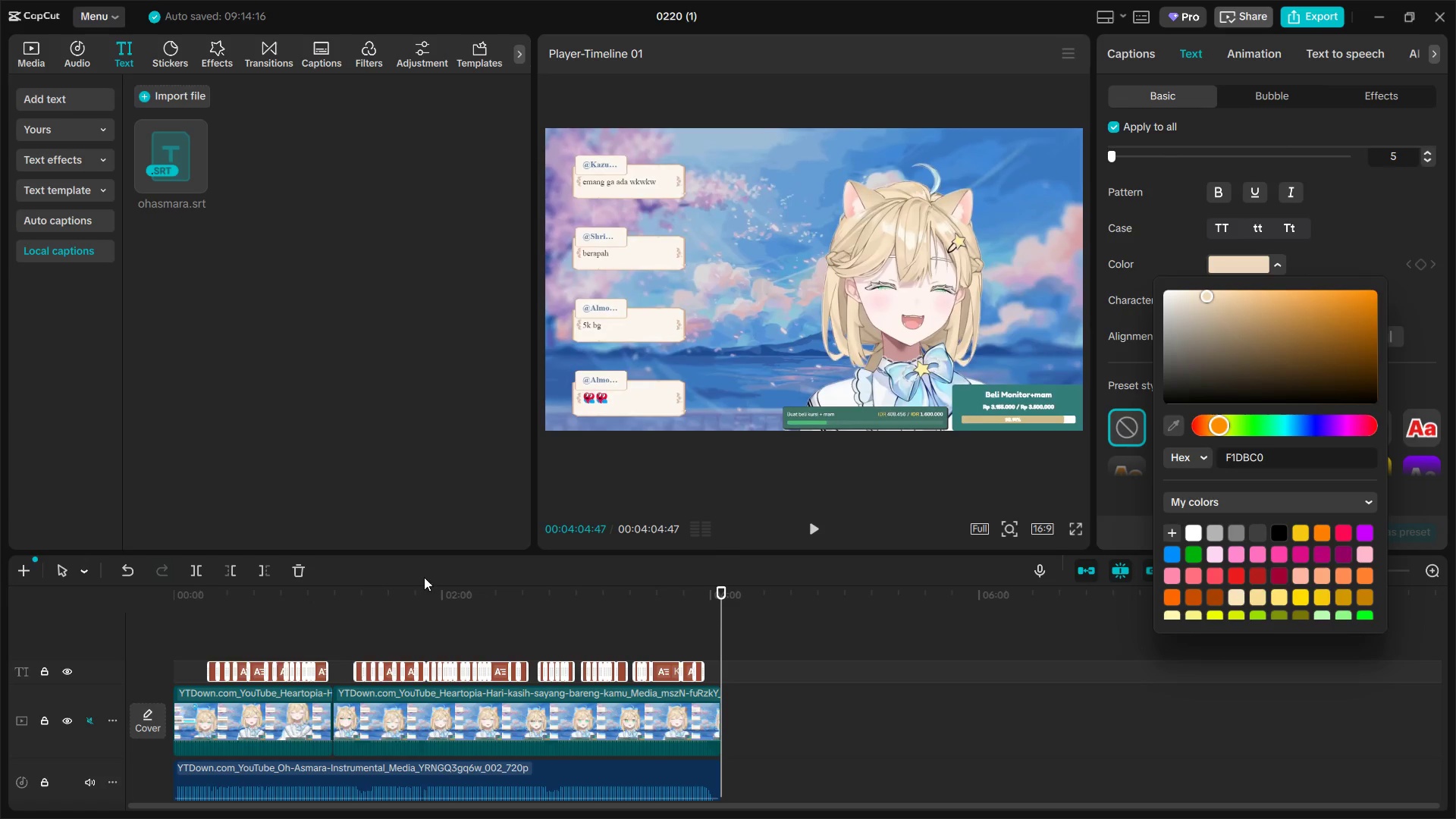 
left_click([191, 626])
 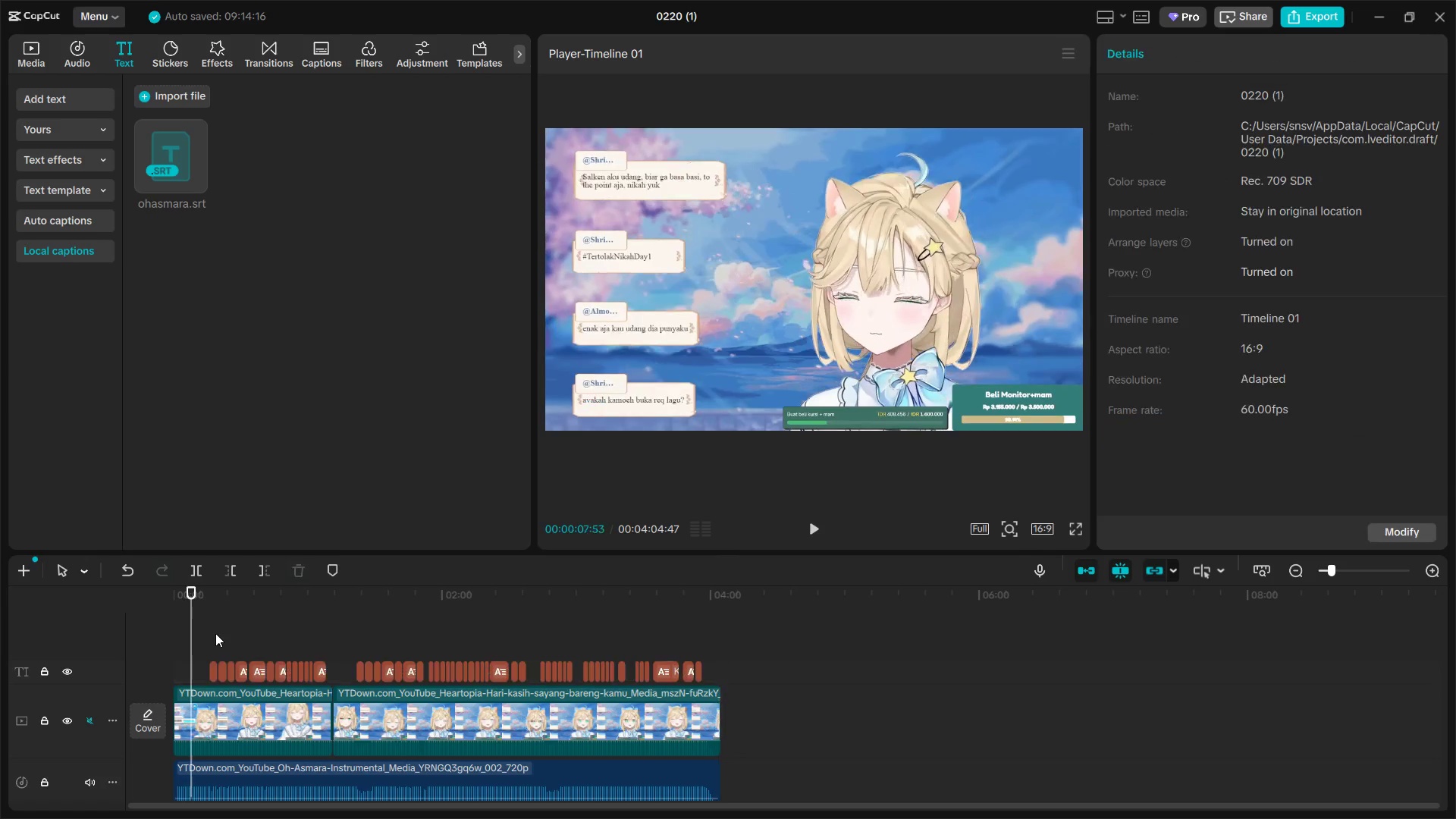 
key(Space)
 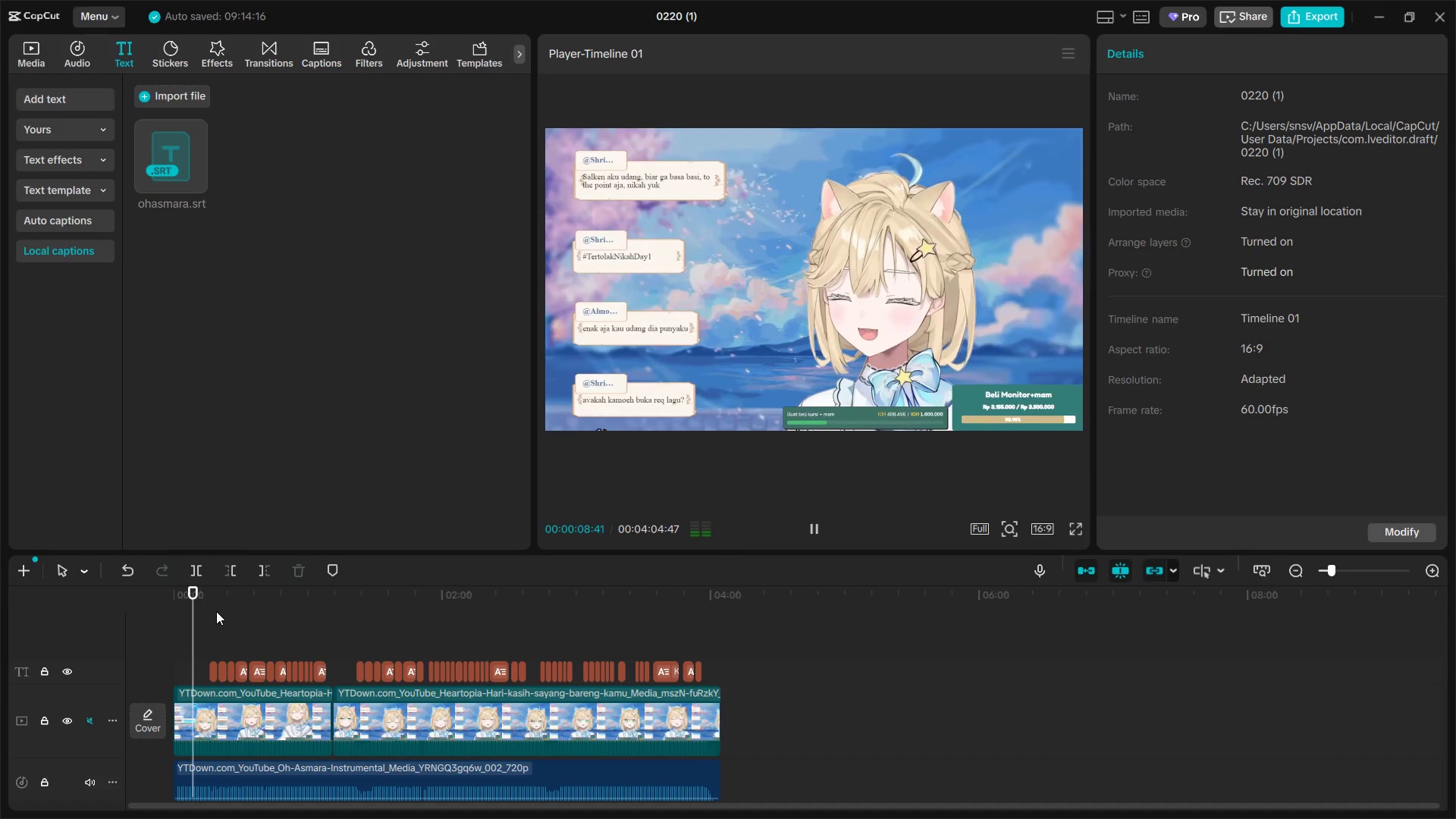 
left_click([202, 630])
 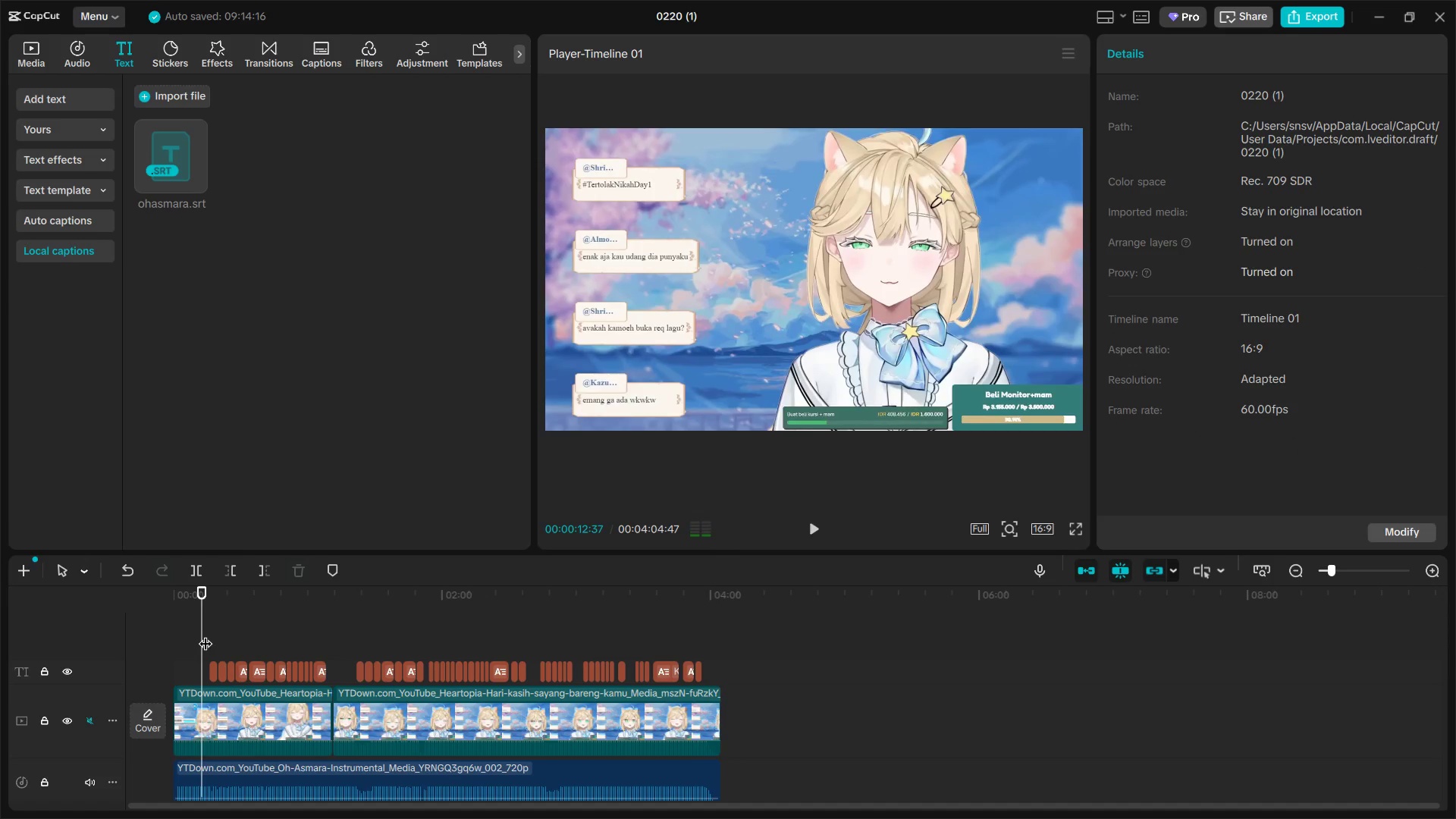 
key(Space)
 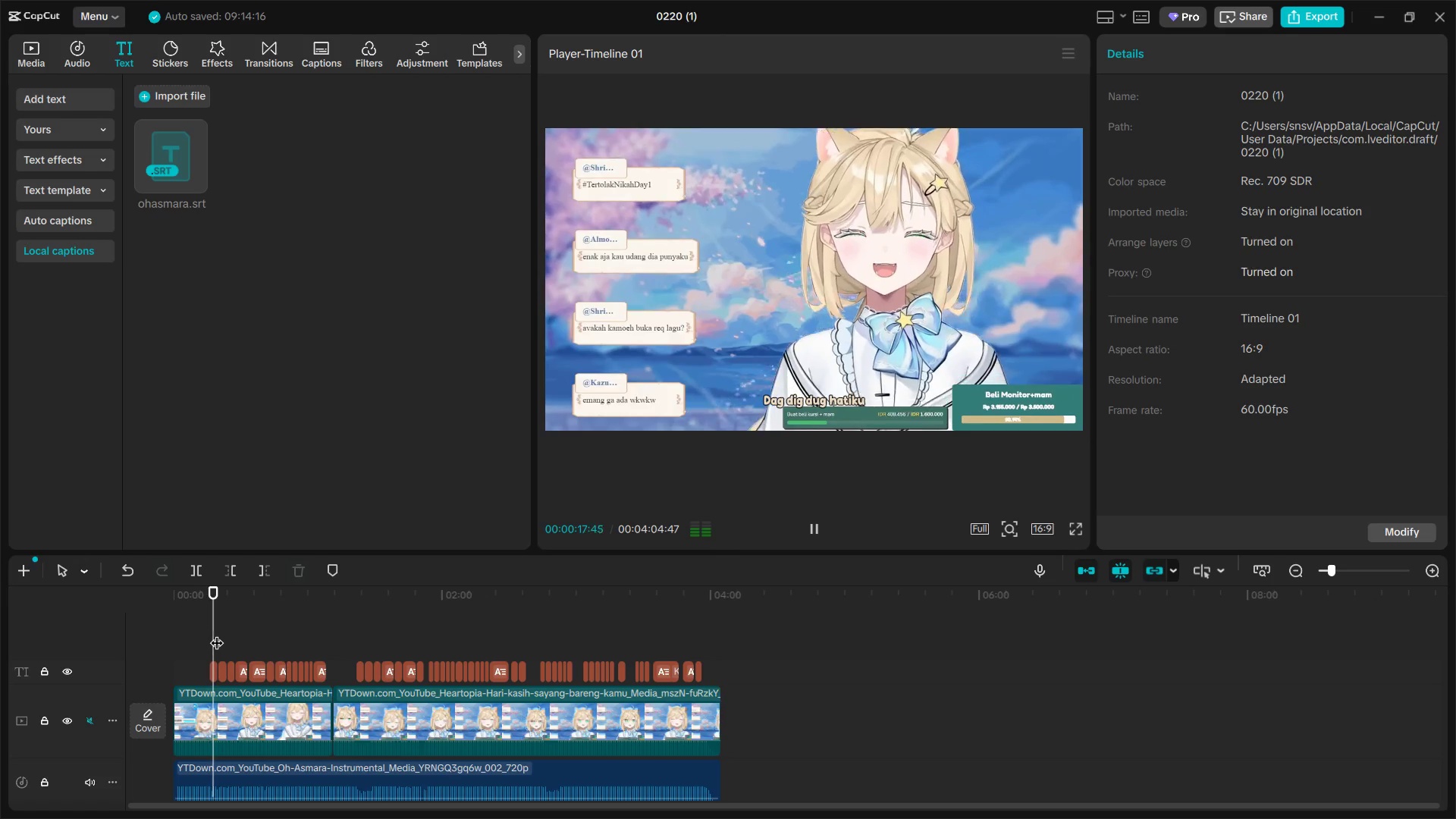 
wait(6.91)
 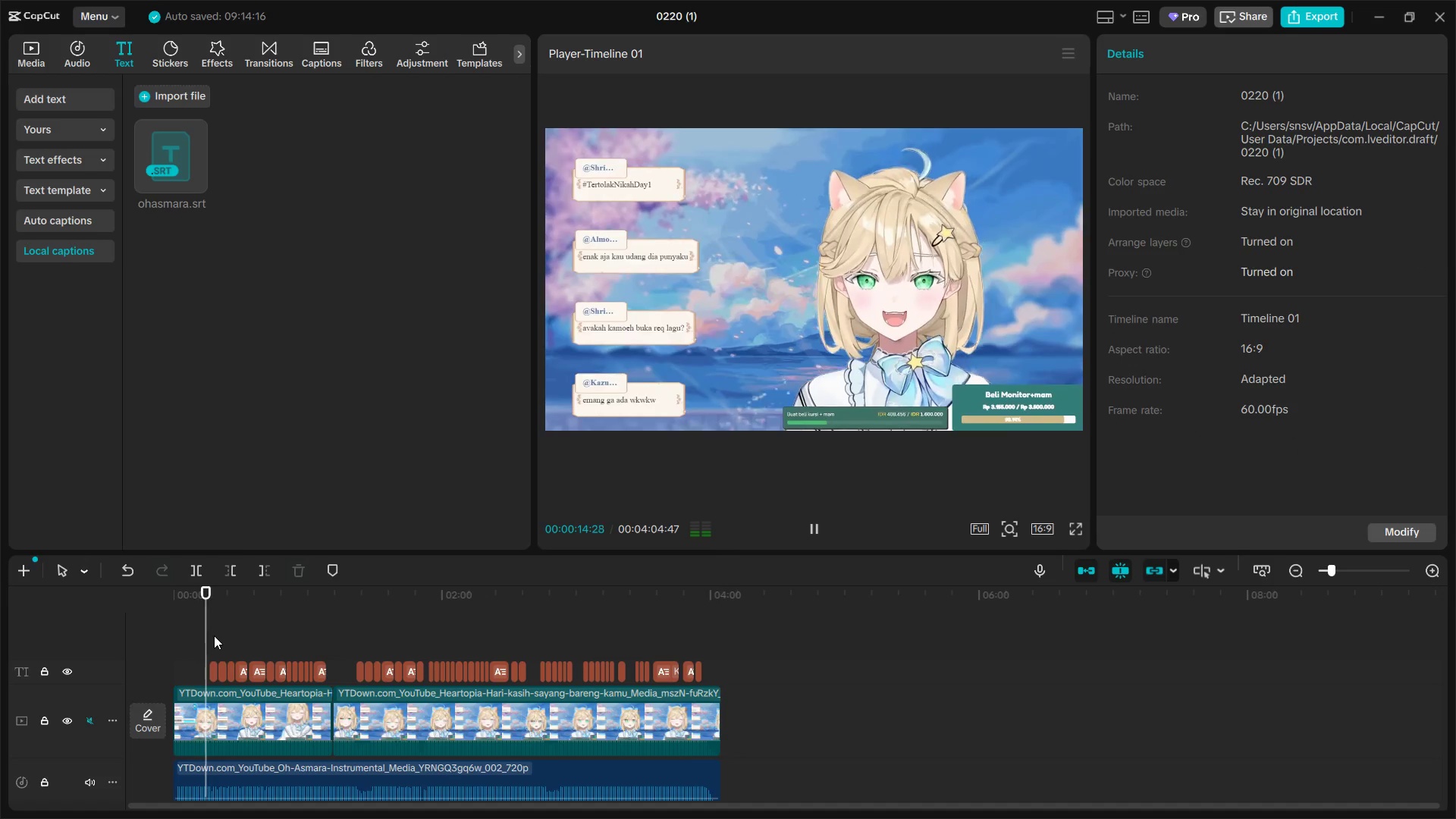 
key(Space)
 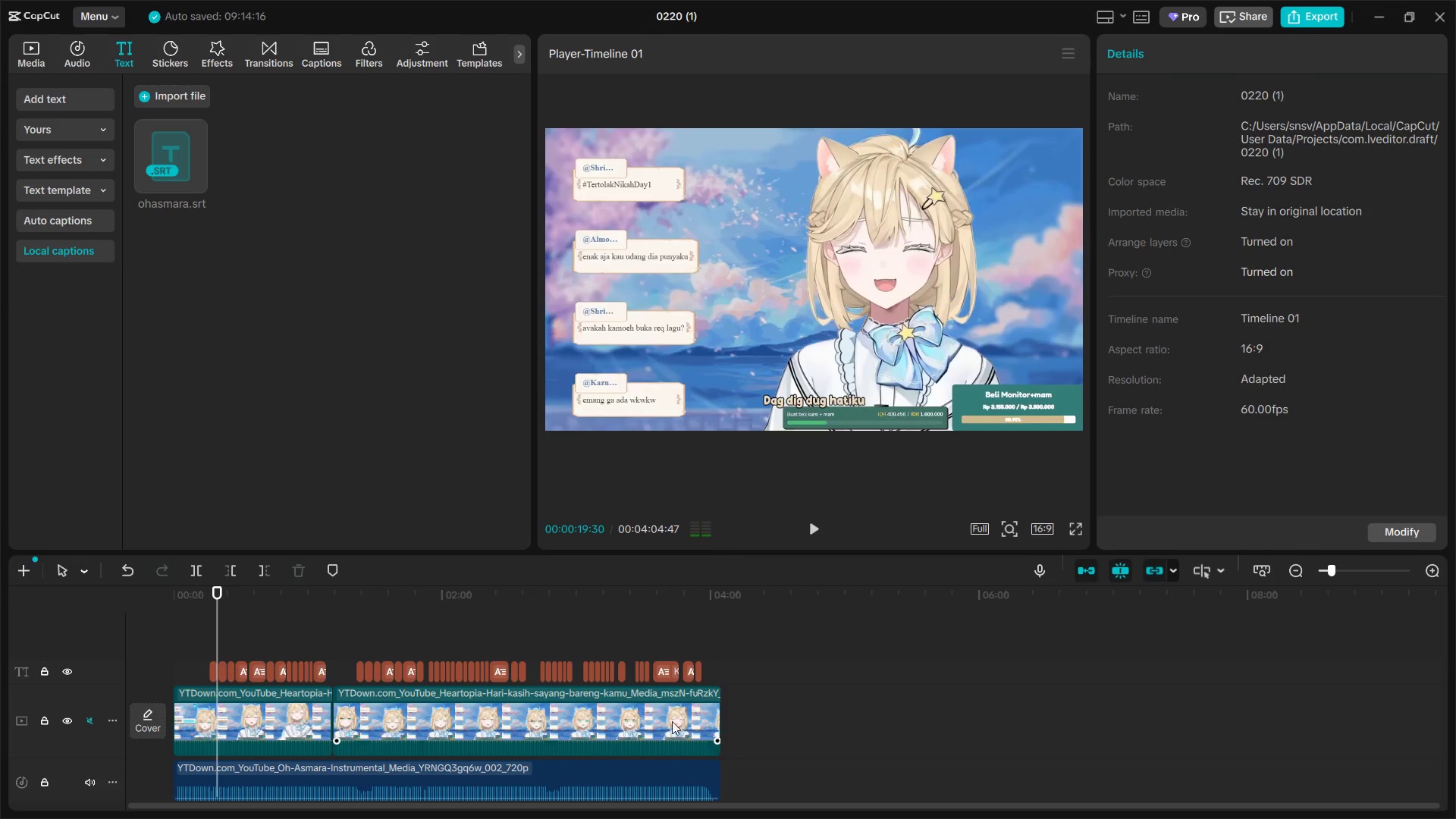 
scroll: coordinate [685, 726], scroll_direction: down, amount: 3.0
 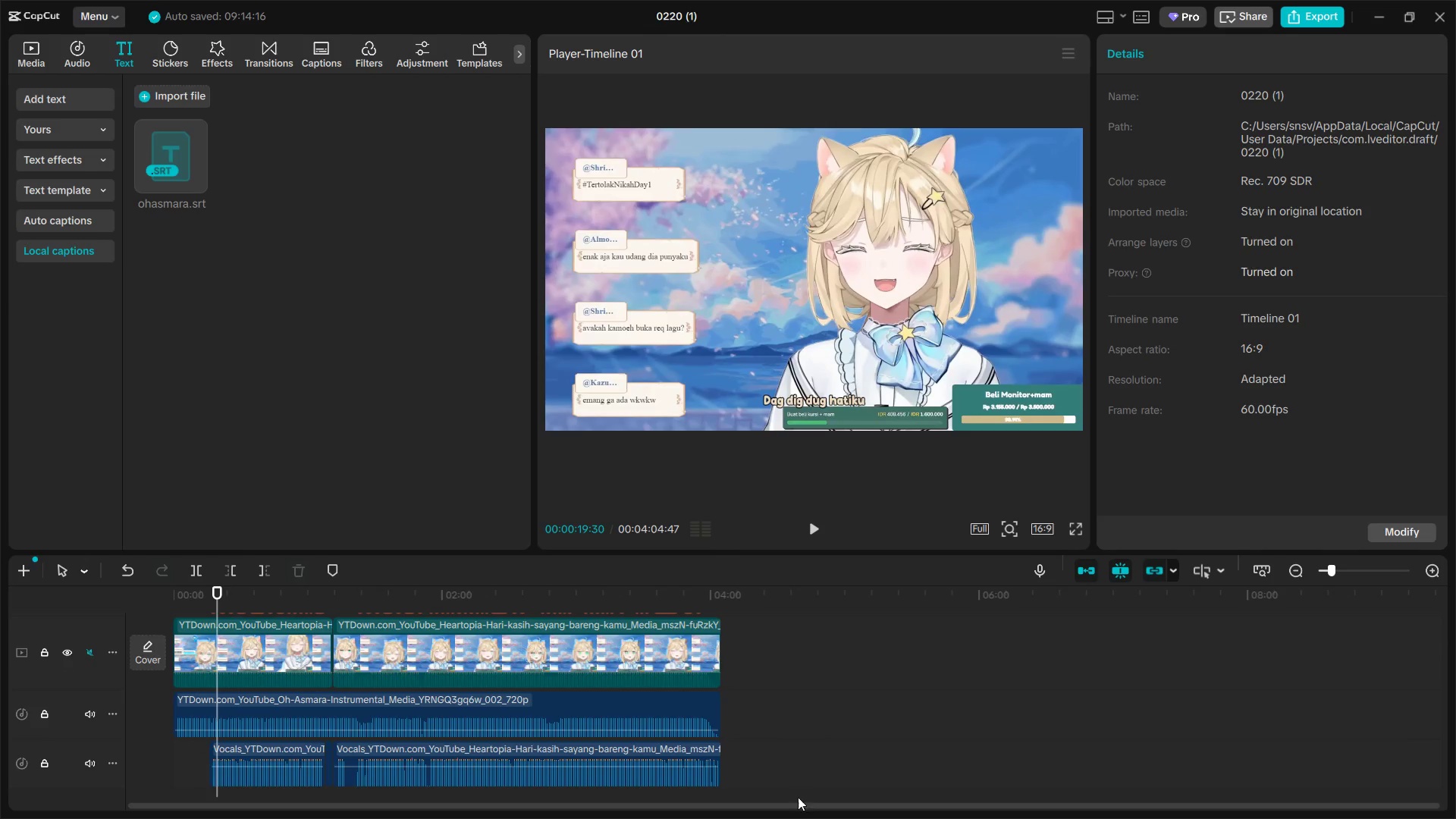 
left_click_drag(start_coordinate=[789, 801], to_coordinate=[268, 648])
 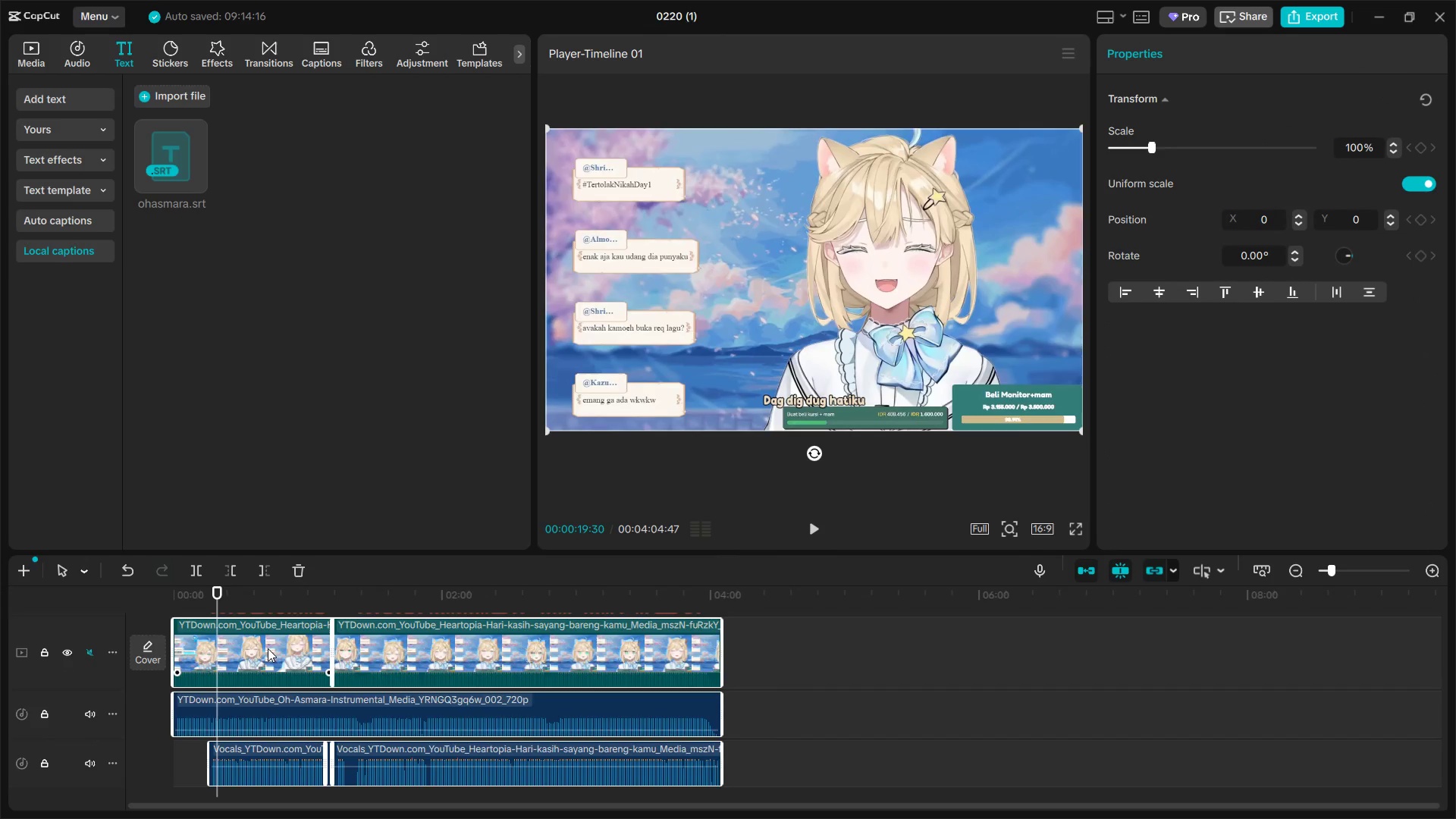 
key(Alt+G)
 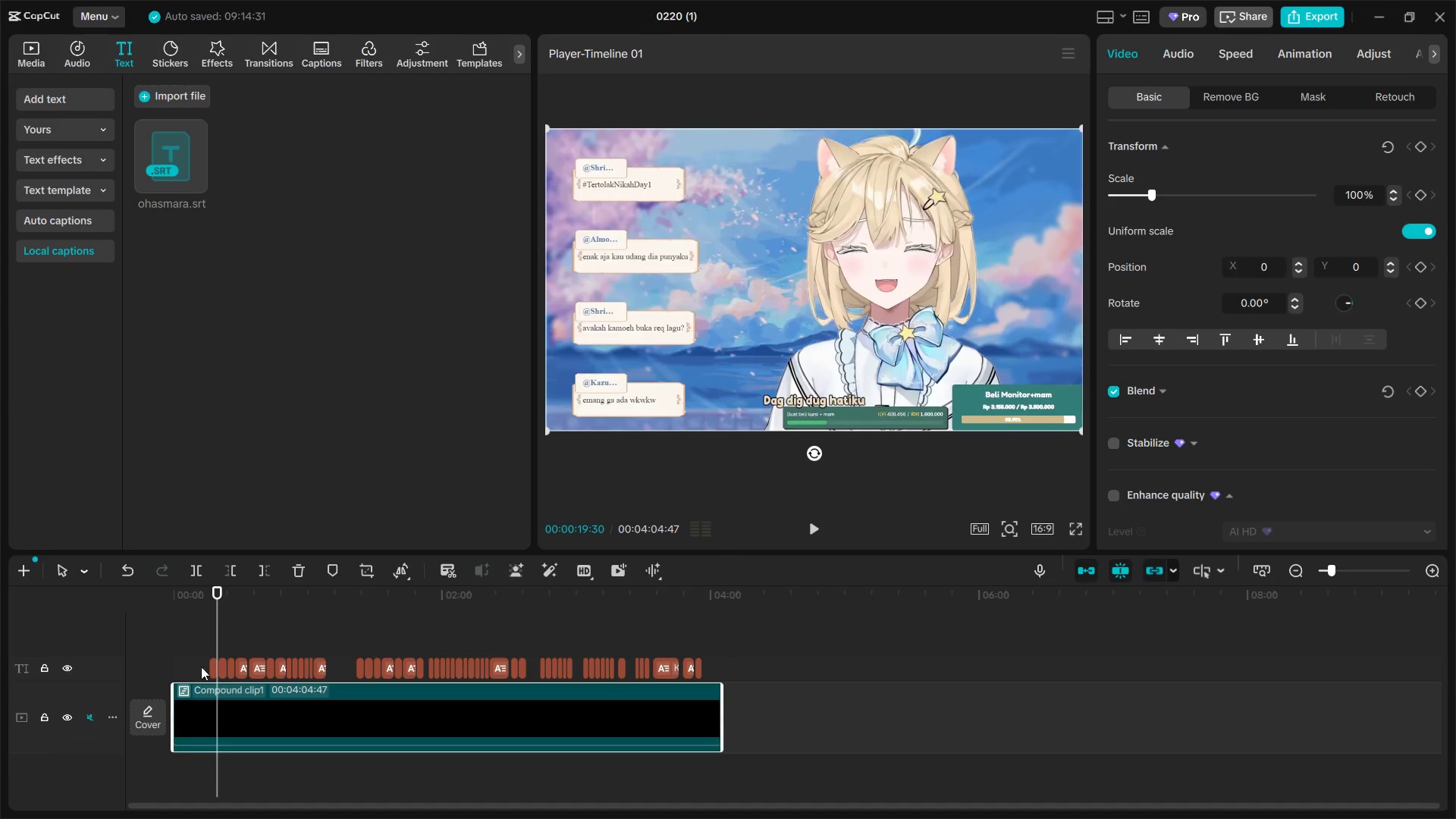 
left_click([165, 651])
 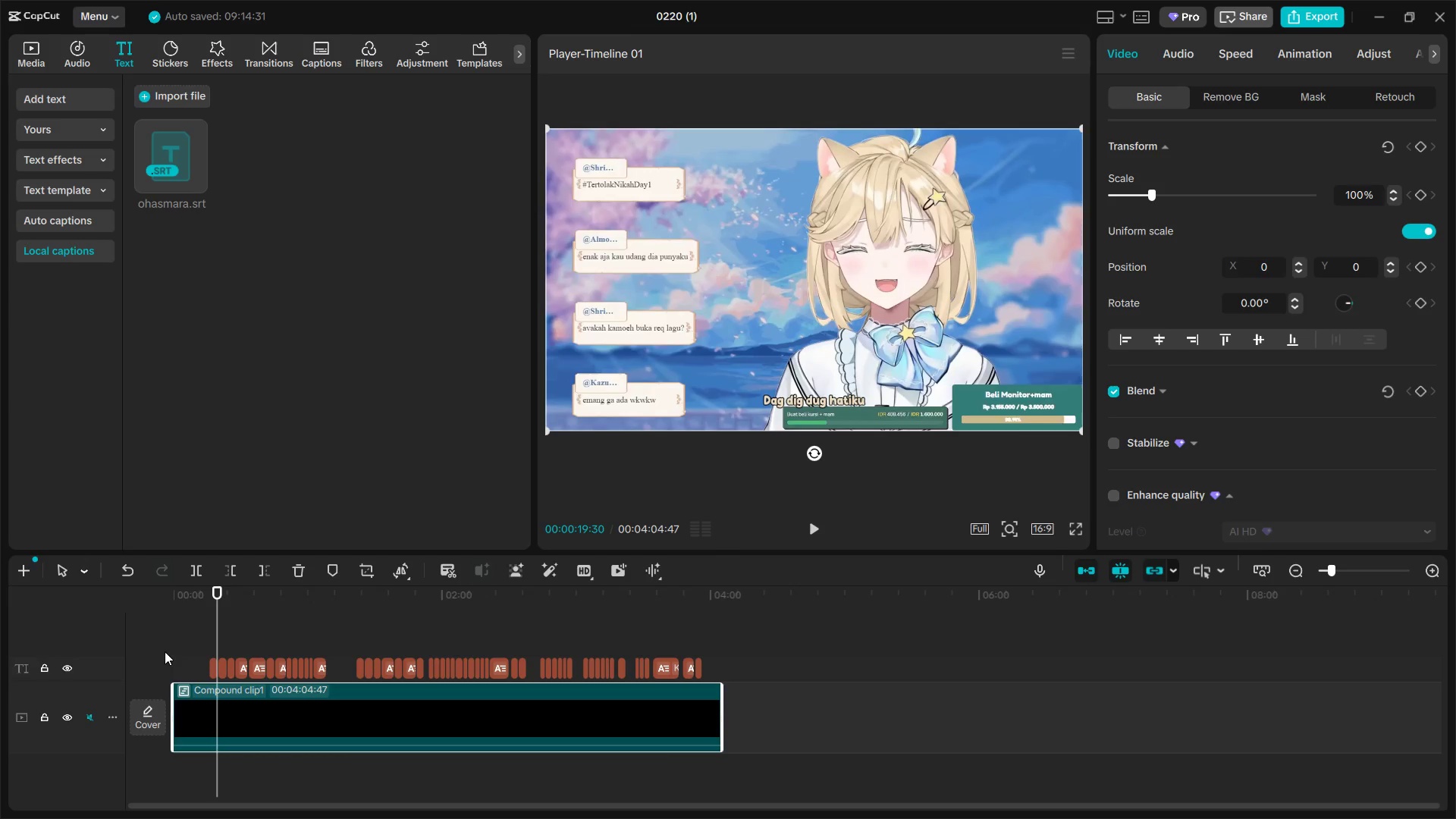 
double_click([165, 651])
 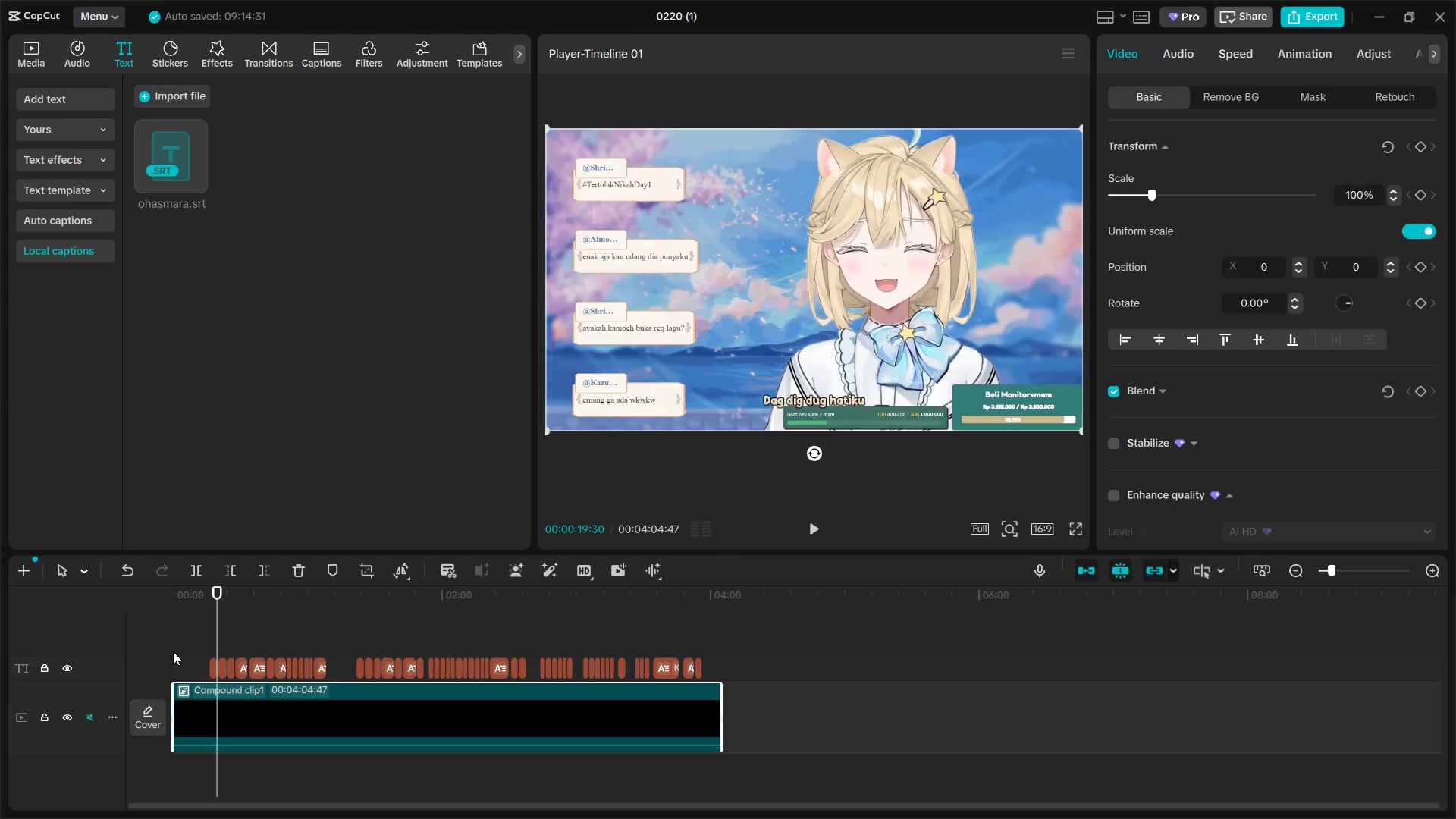 
triple_click([173, 651])
 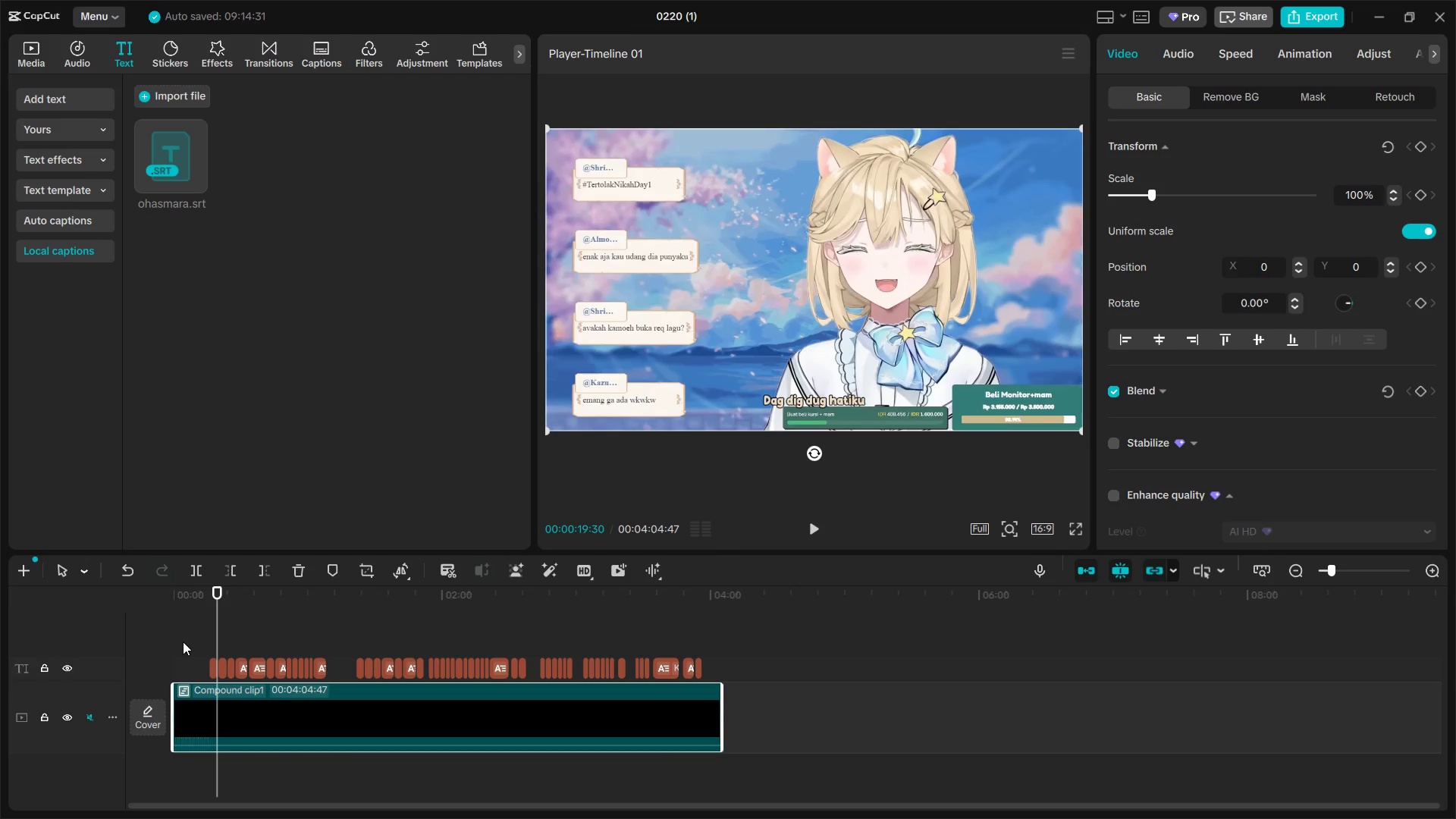 
triple_click([183, 642])
 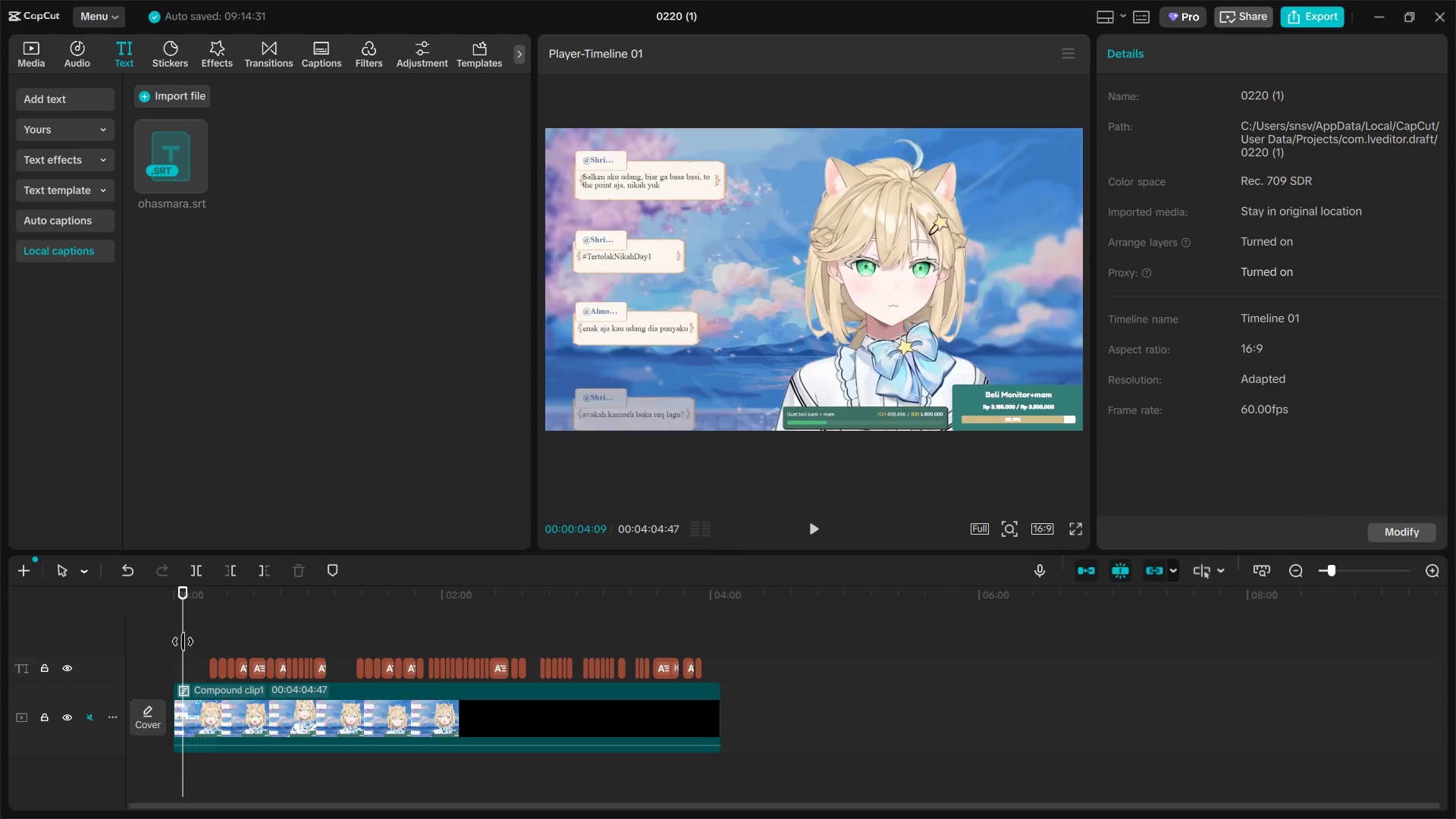 
left_click_drag(start_coordinate=[183, 642], to_coordinate=[161, 641])
 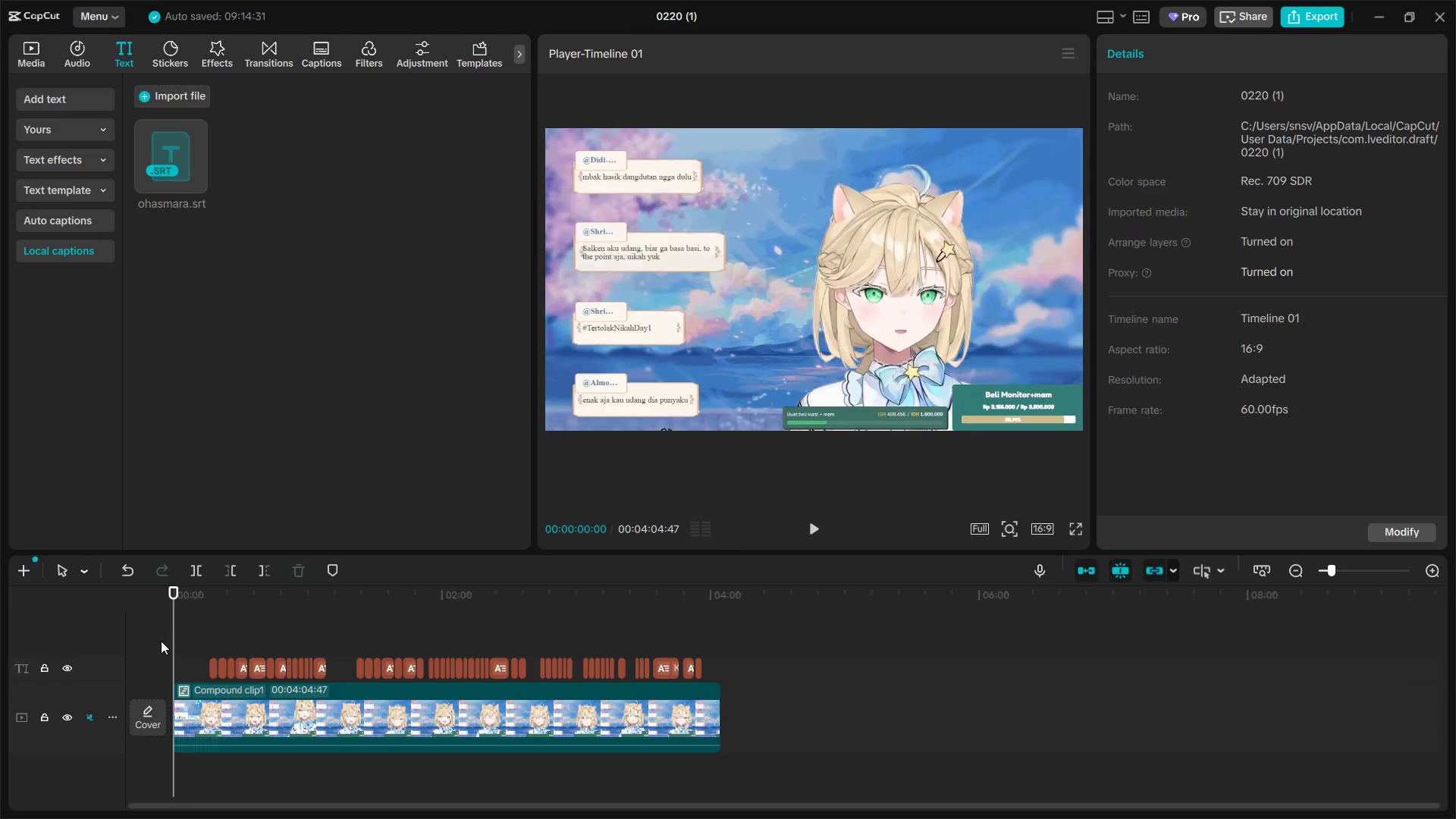 
key(Space)
 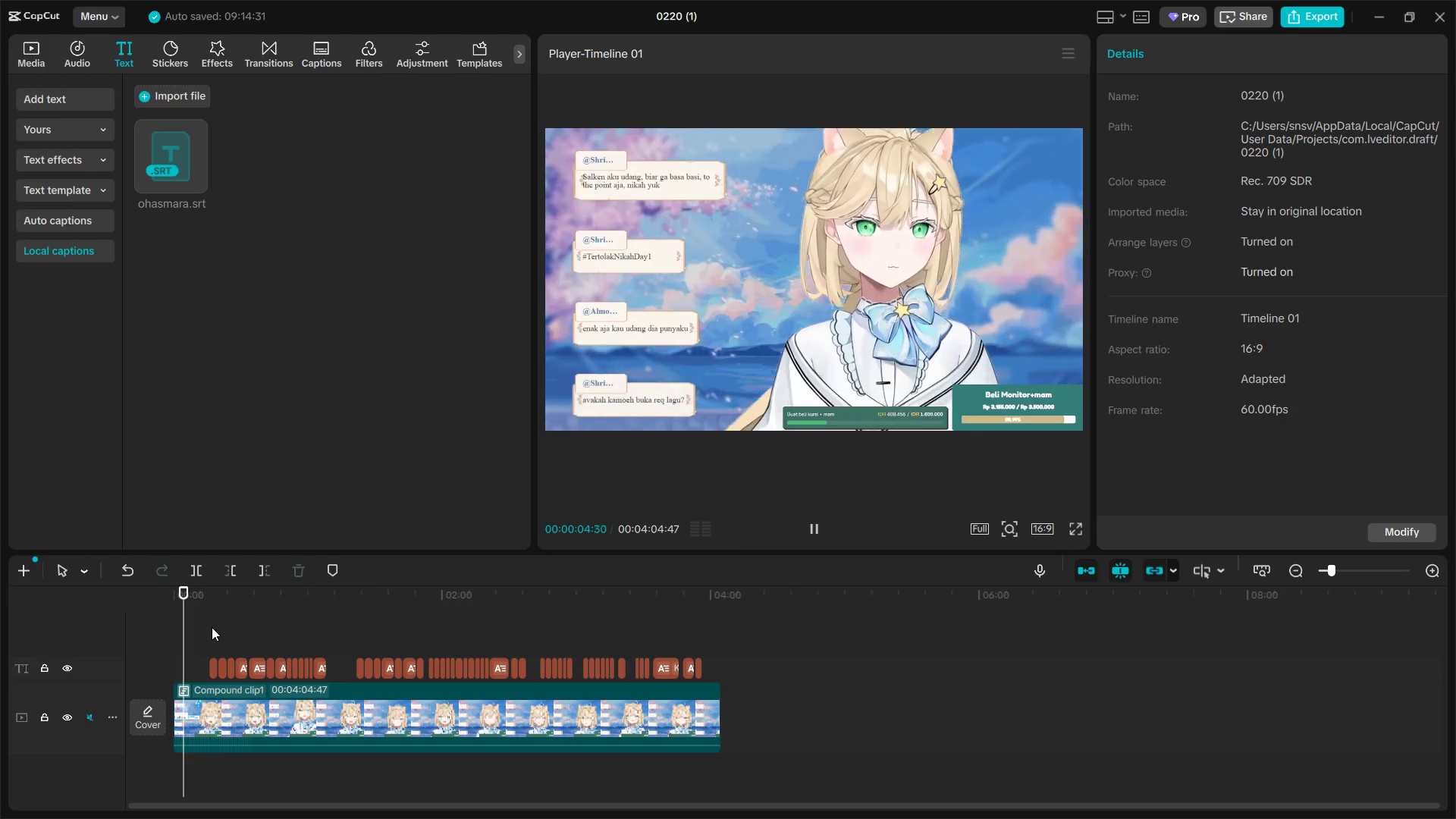 
wait(6.12)
 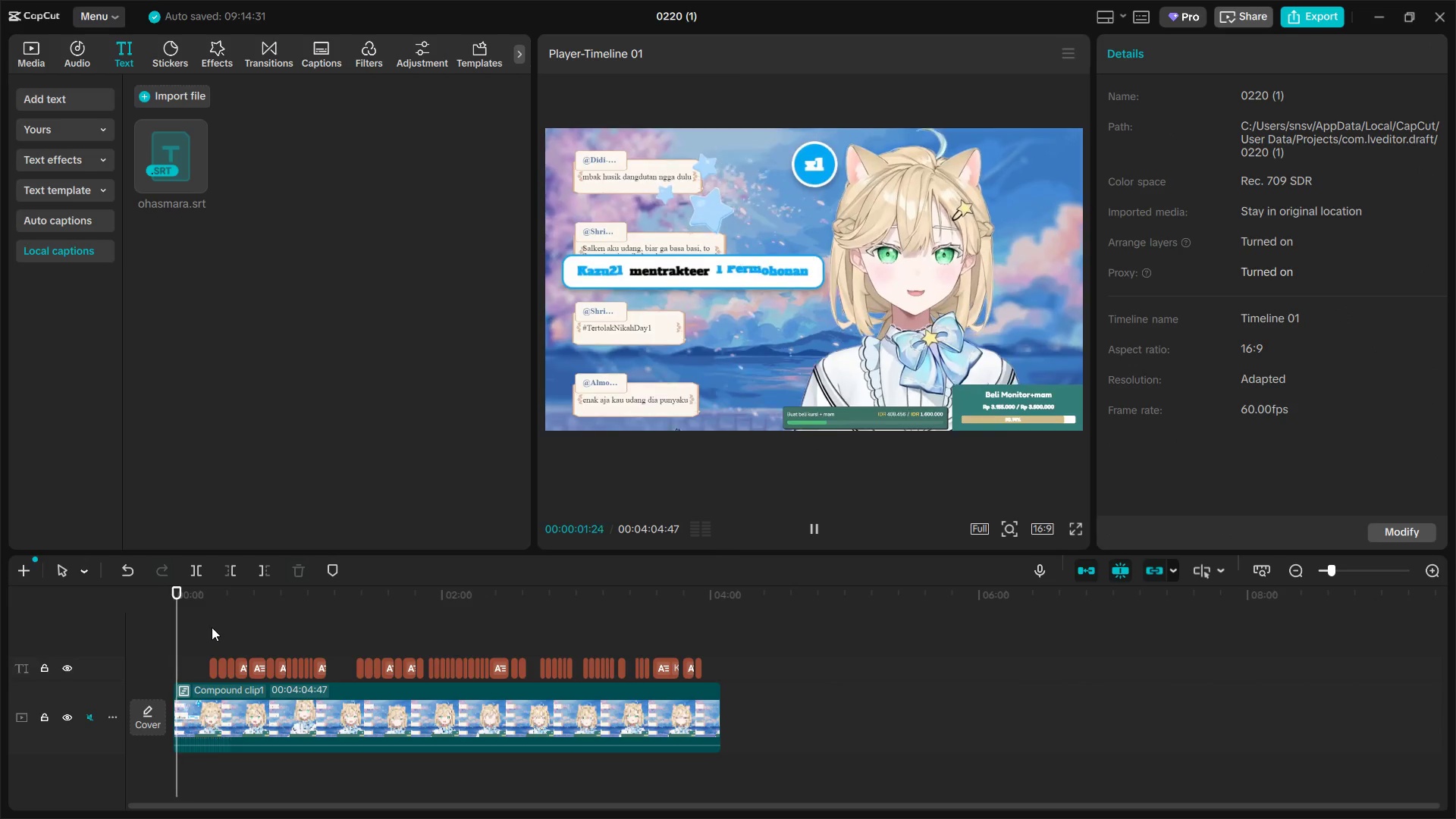 
left_click([88, 719])
 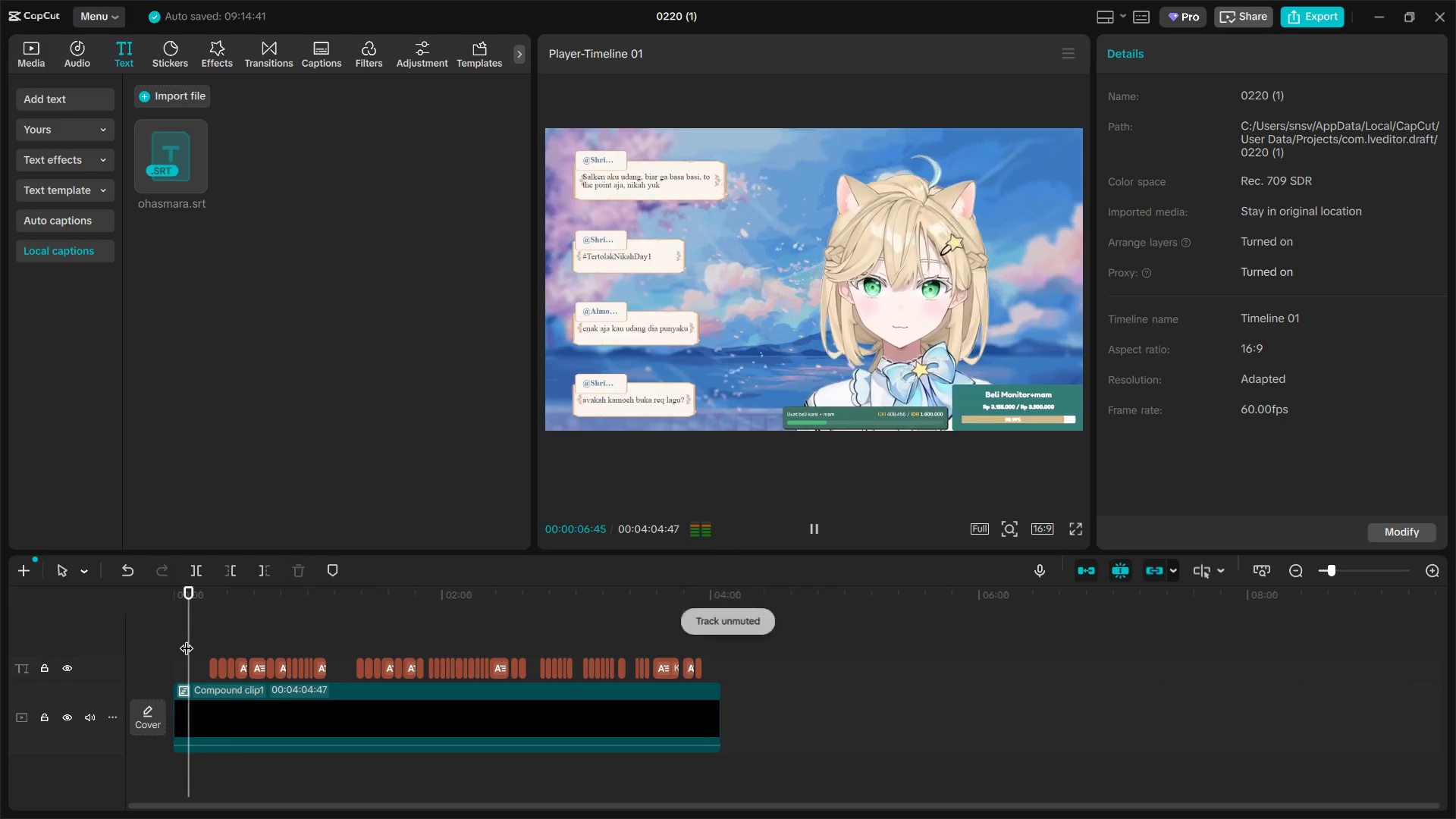 
left_click_drag(start_coordinate=[196, 639], to_coordinate=[178, 641])
 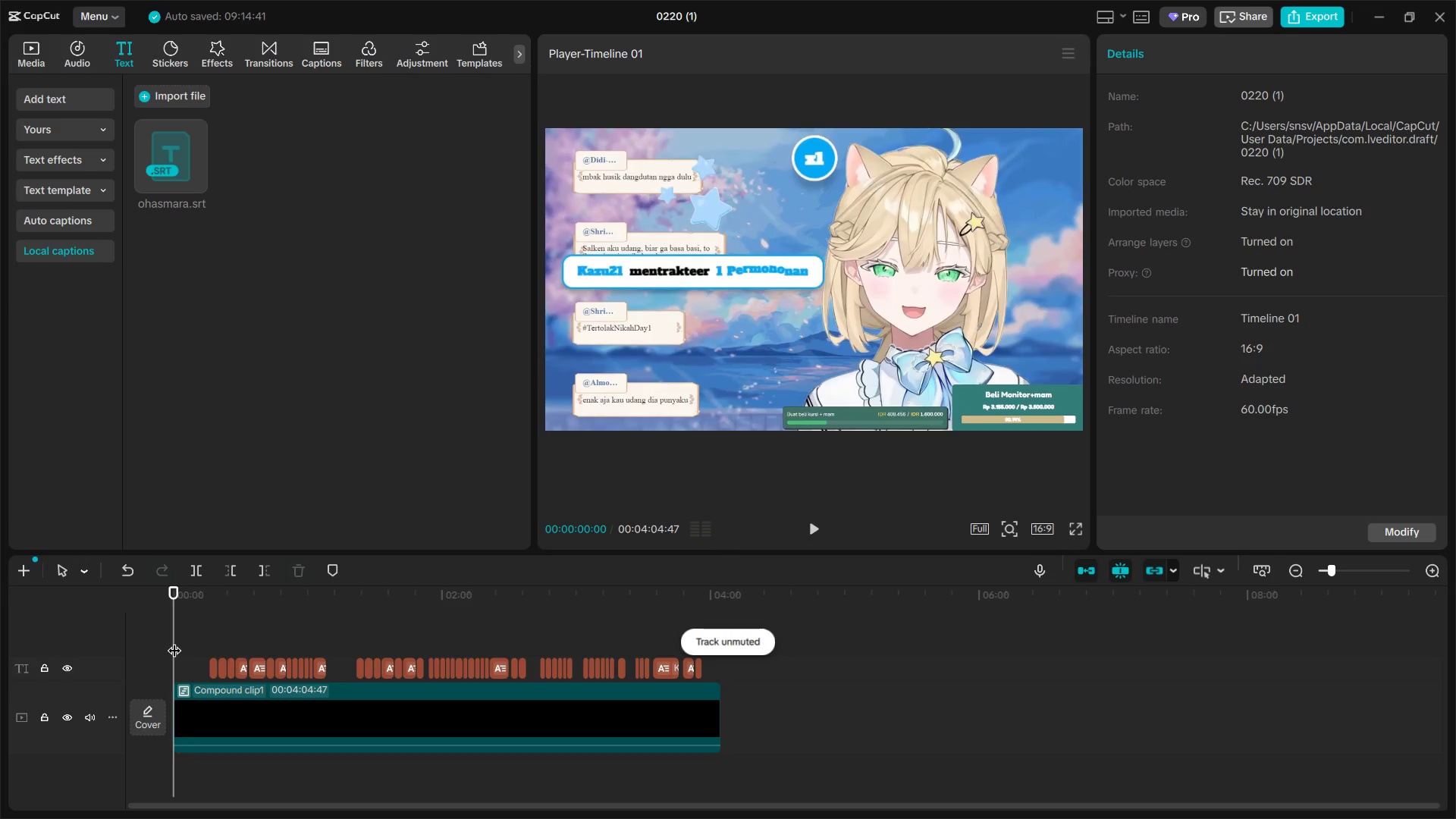 
key(Space)
 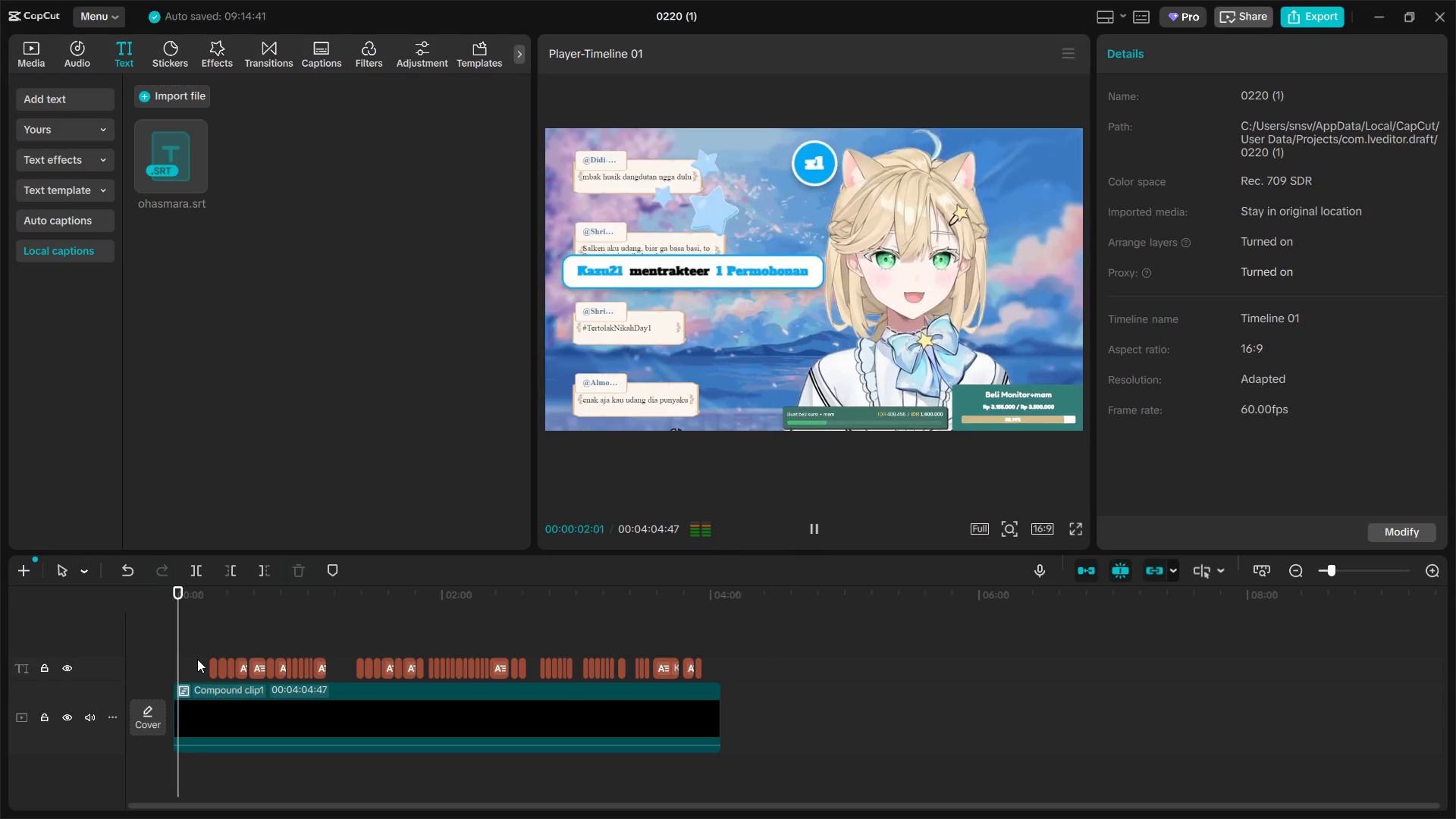 
hold_key(key=ControlLeft, duration=1.16)
scroll: coordinate [288, 698], scroll_direction: down, amount: 4.0
 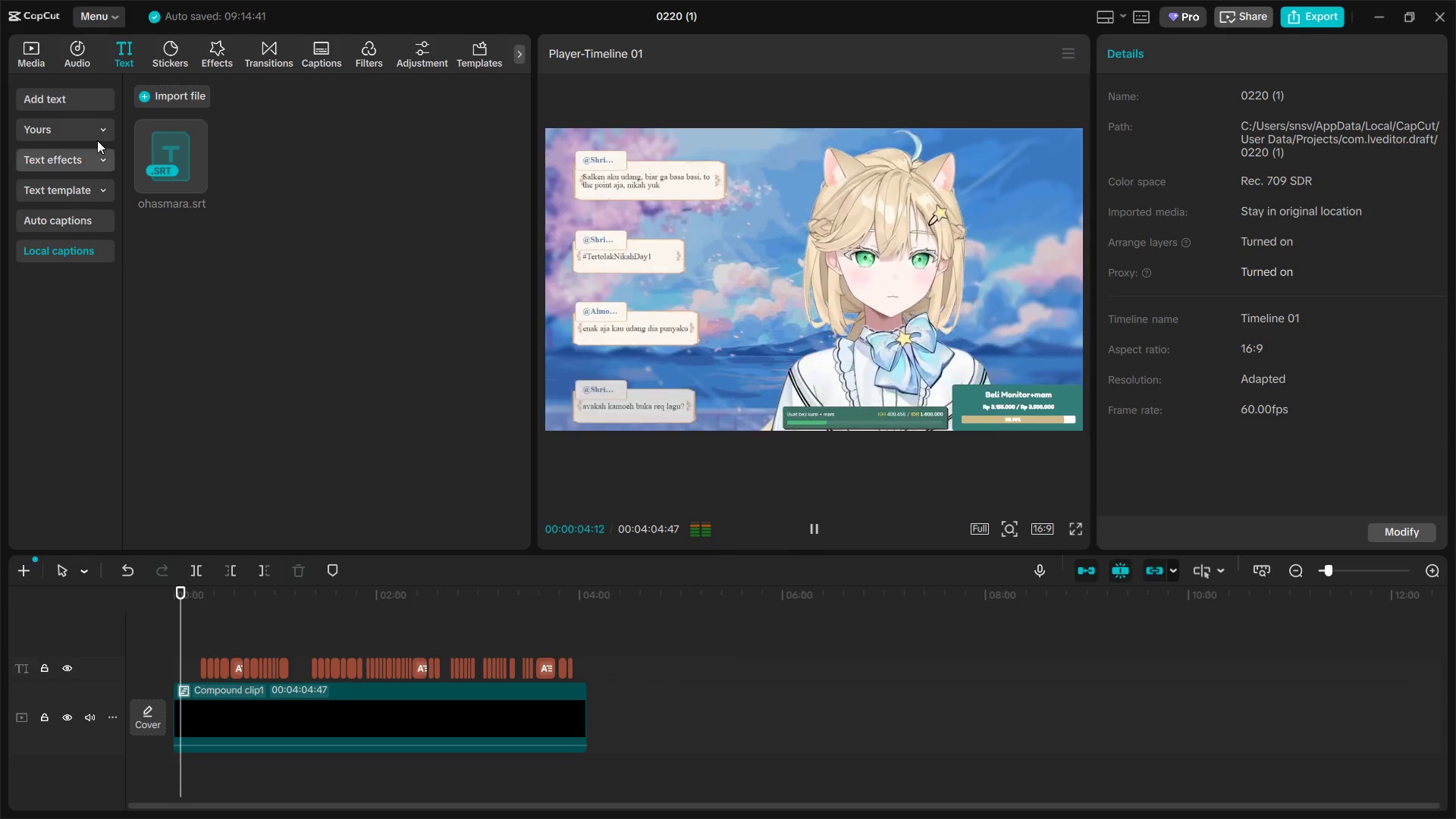 
left_click([78, 105])
 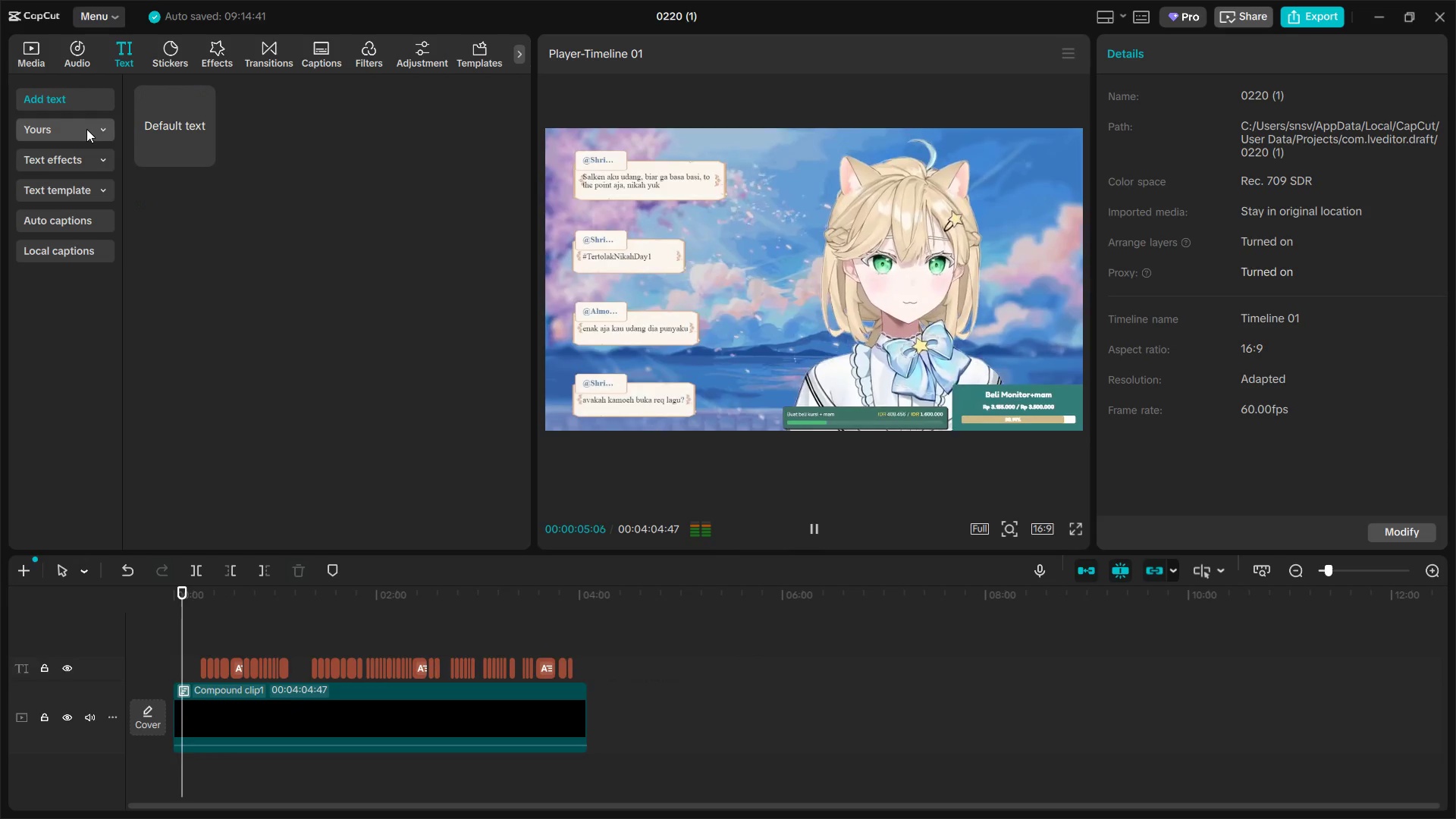 
double_click([86, 129])
 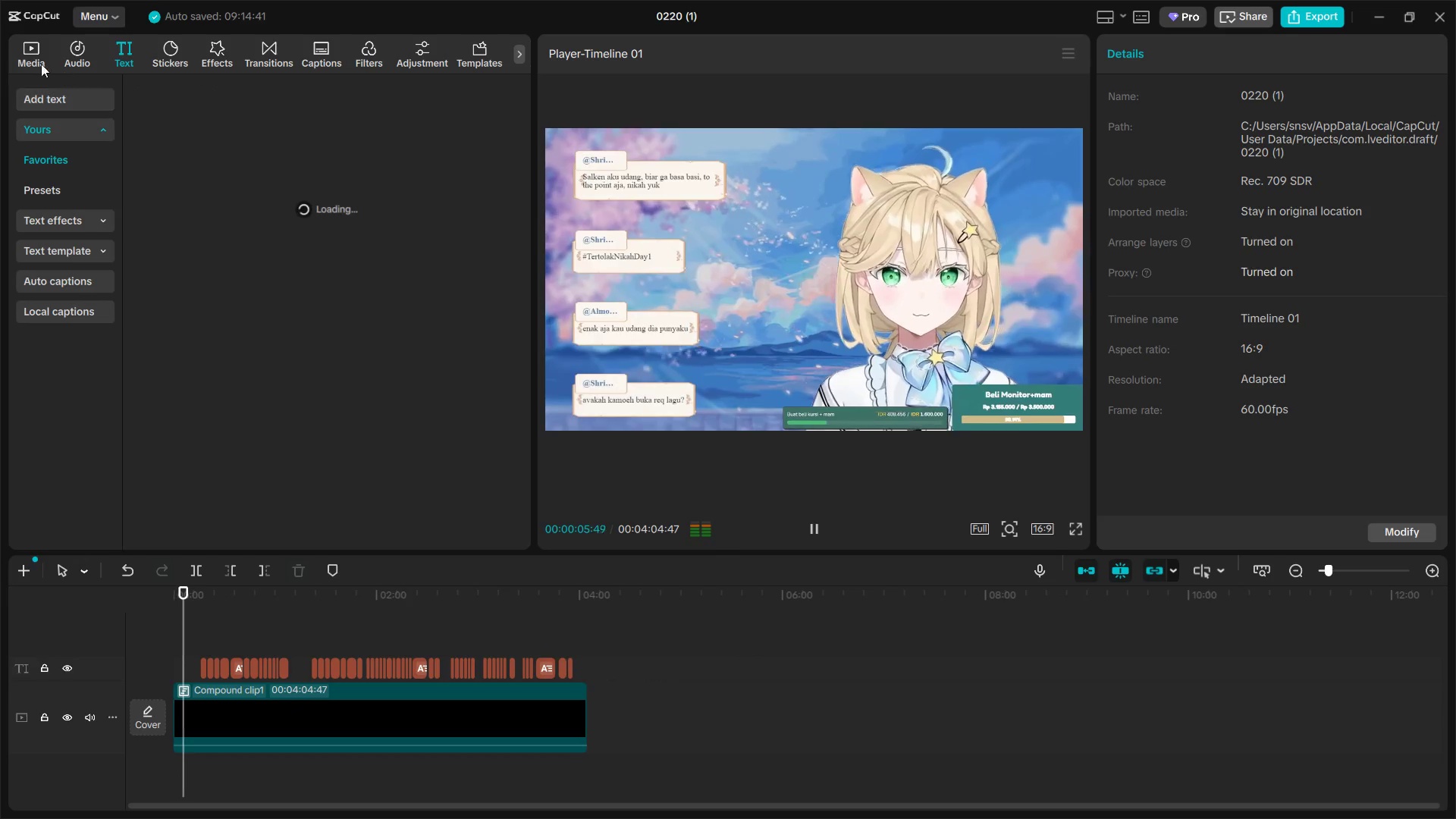 
triple_click([30, 61])
 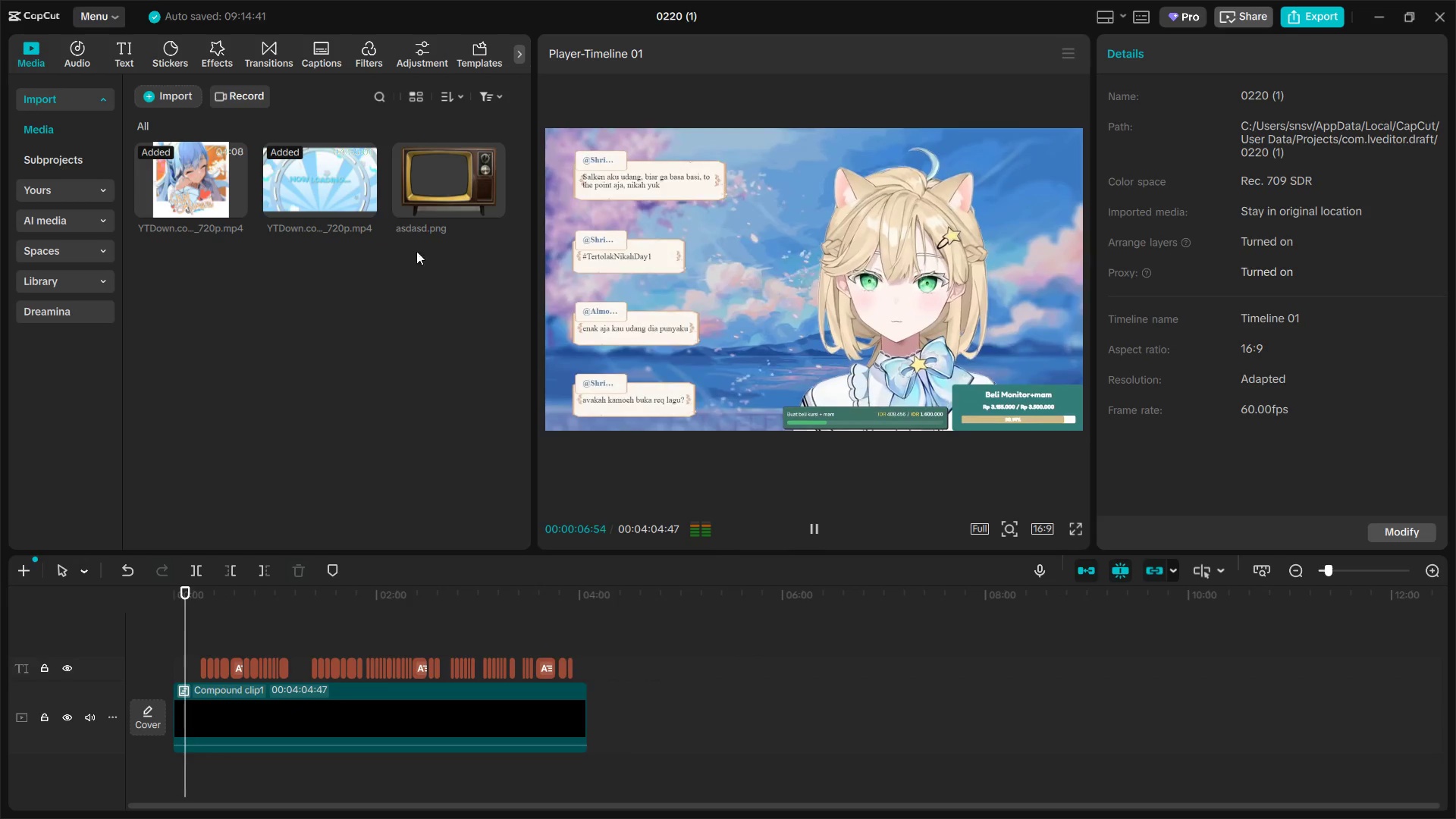 
left_click_drag(start_coordinate=[441, 198], to_coordinate=[176, 707])
 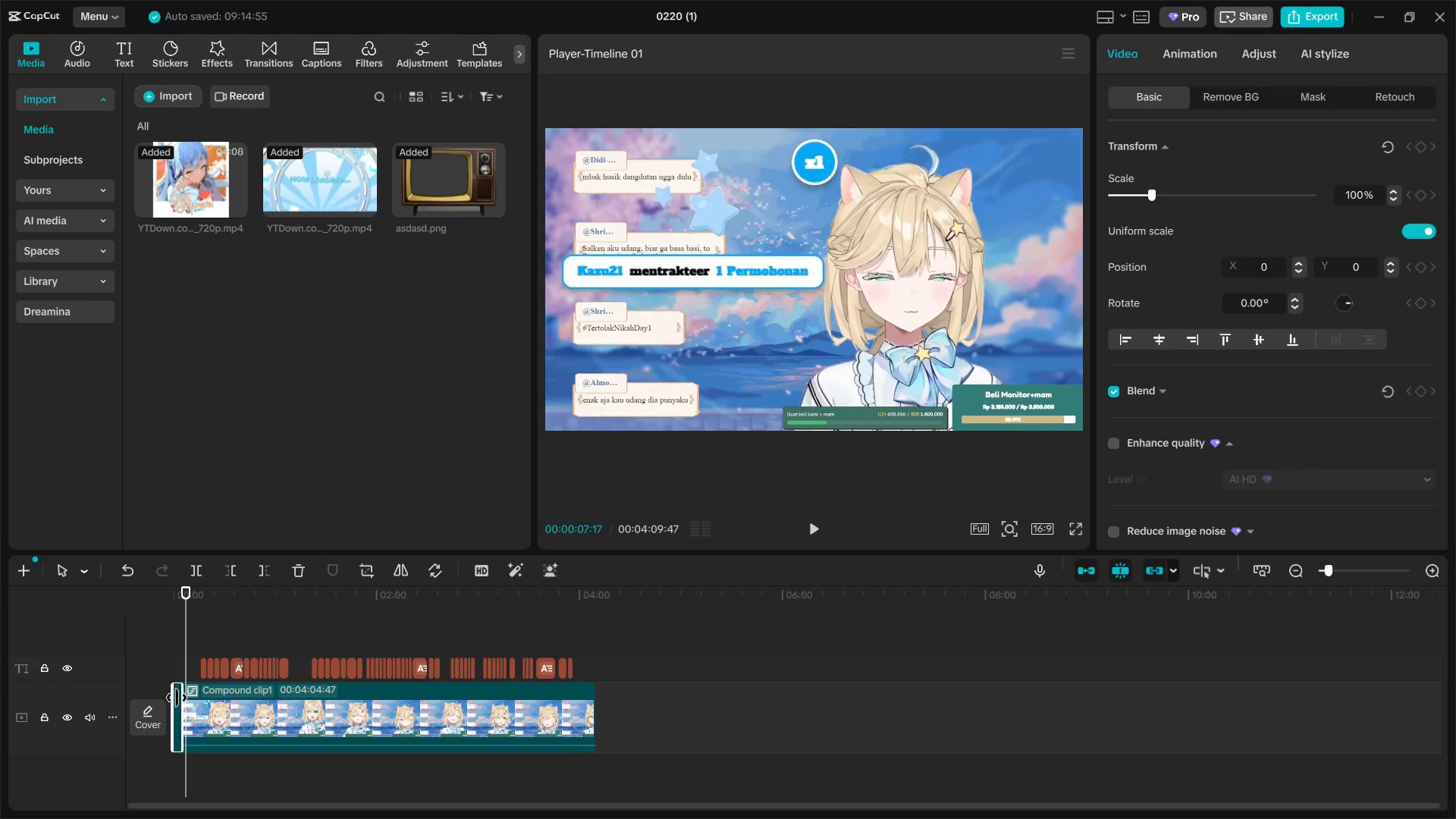 
left_click_drag(start_coordinate=[174, 701], to_coordinate=[177, 670])
 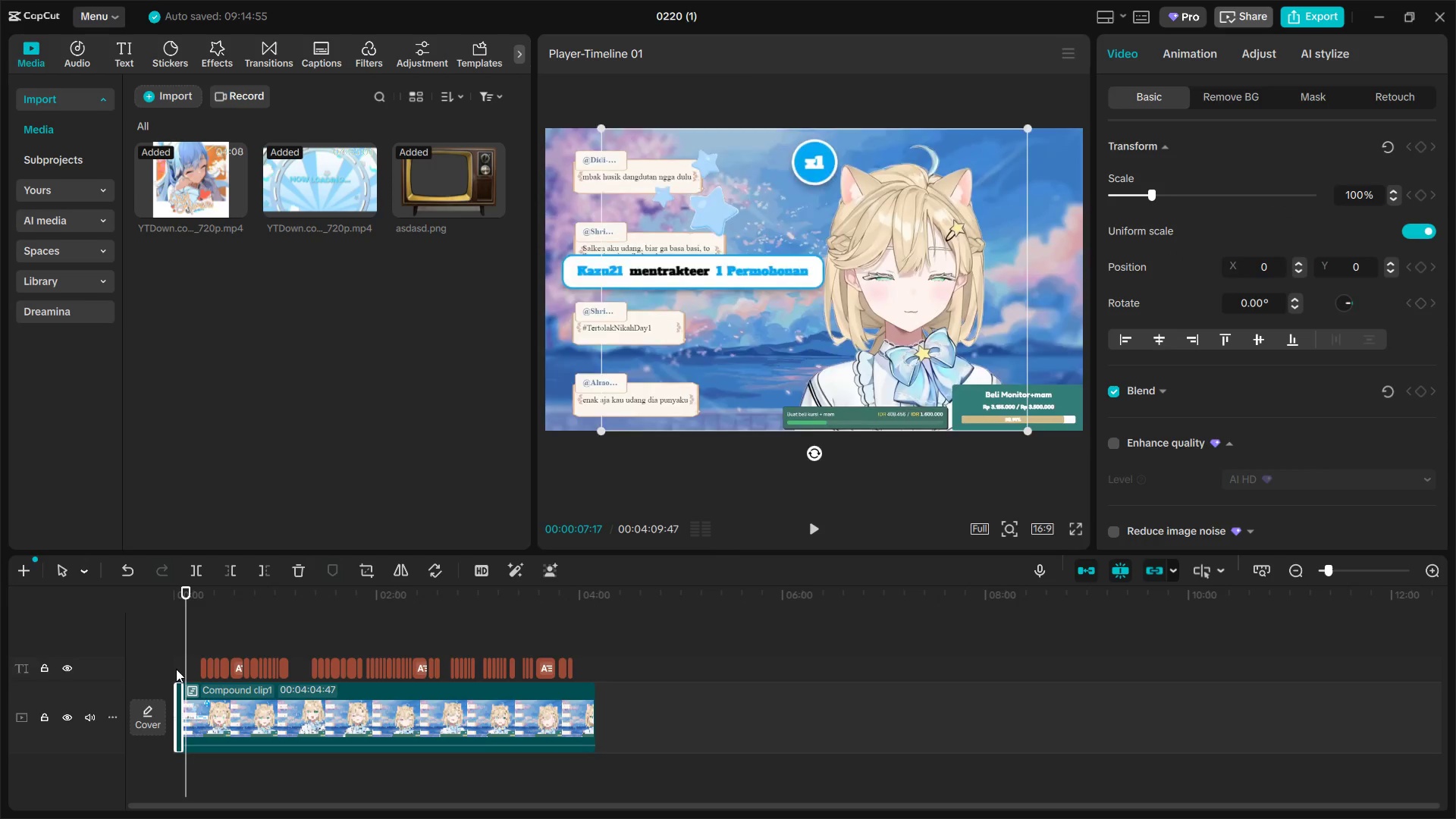 
key(Control+Z)
 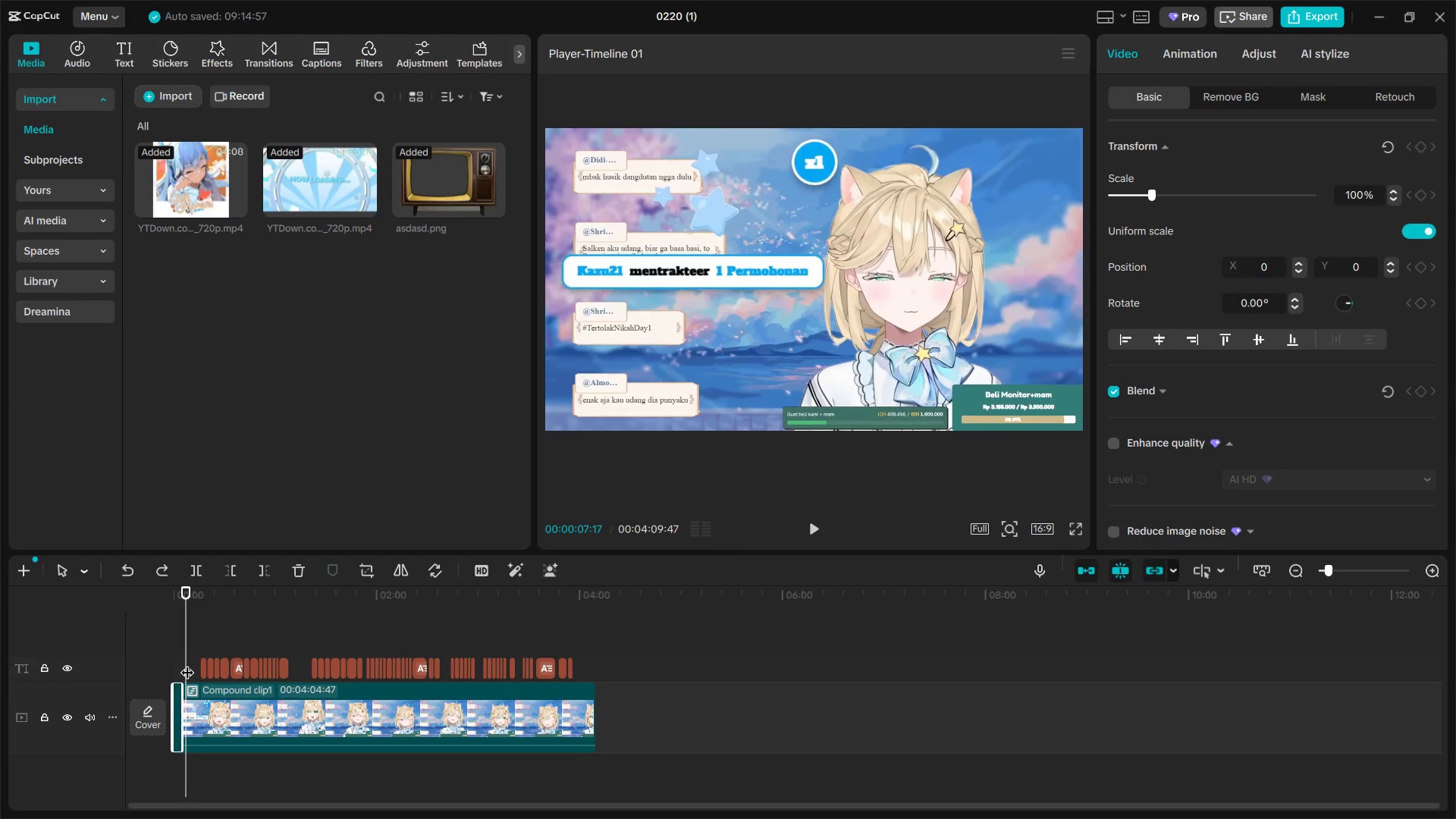 
scroll: coordinate [217, 652], scroll_direction: up, amount: 10.0
 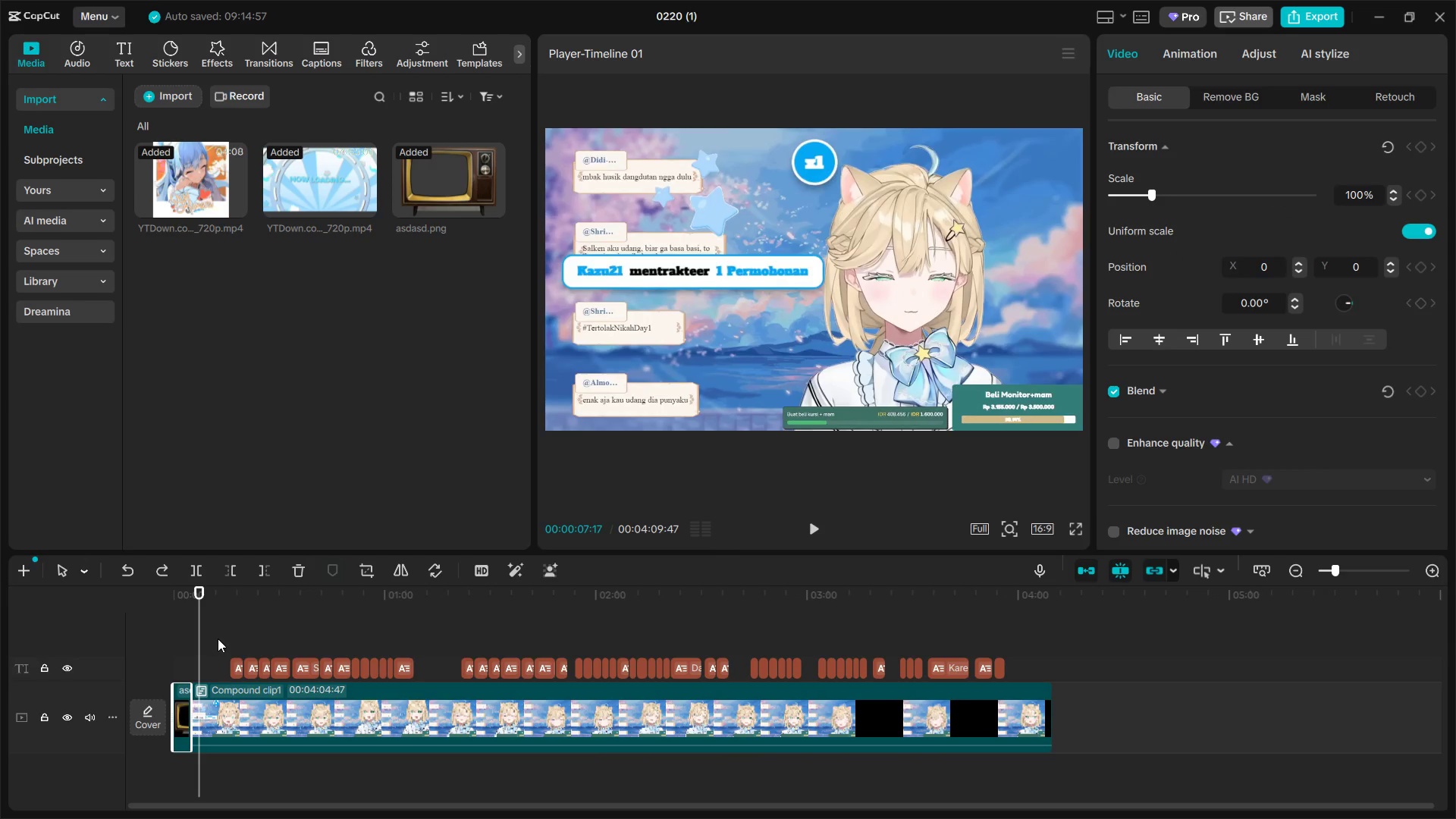 
left_click_drag(start_coordinate=[218, 639], to_coordinate=[1033, 664])
 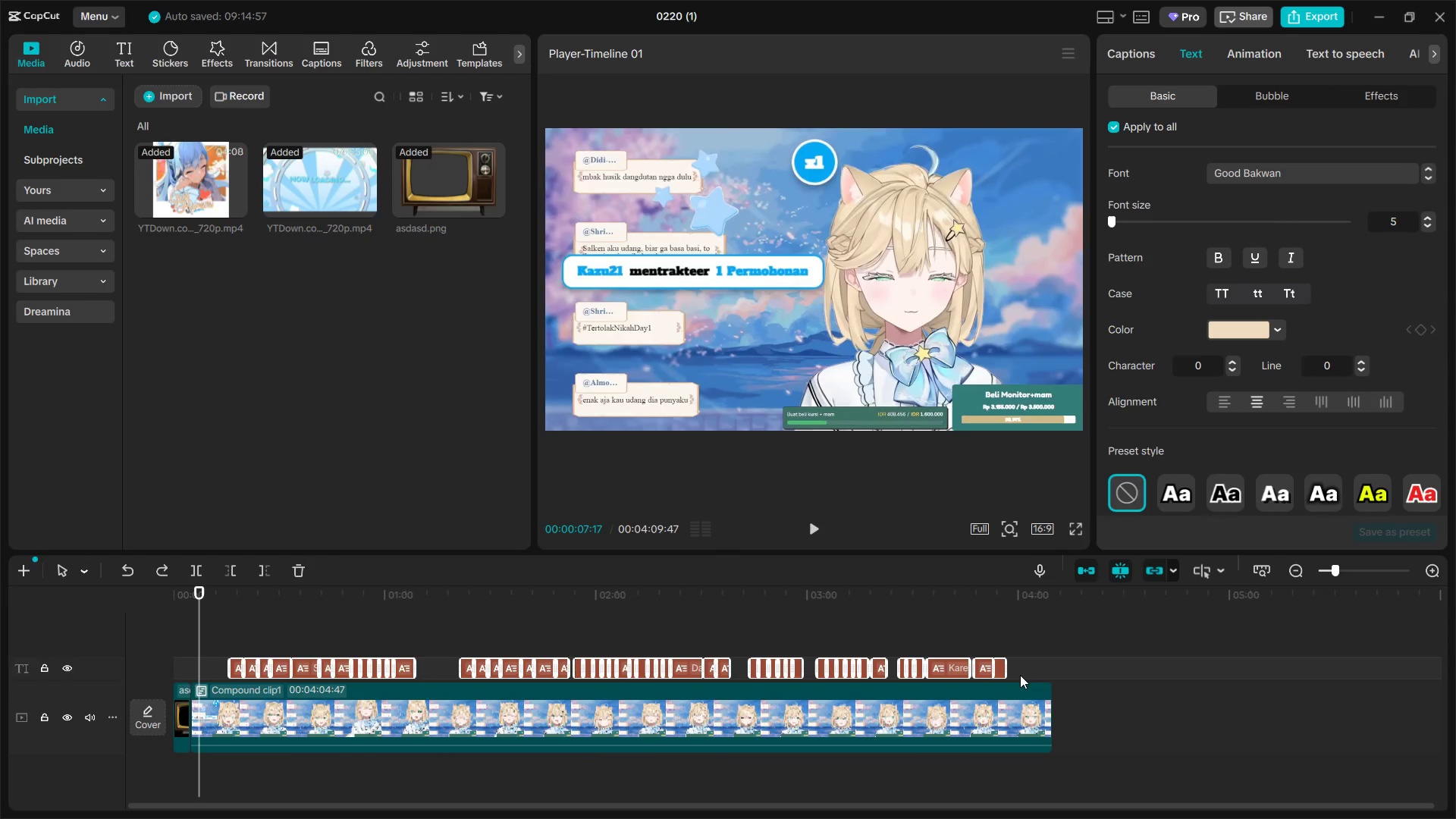 
key(Control+C)
 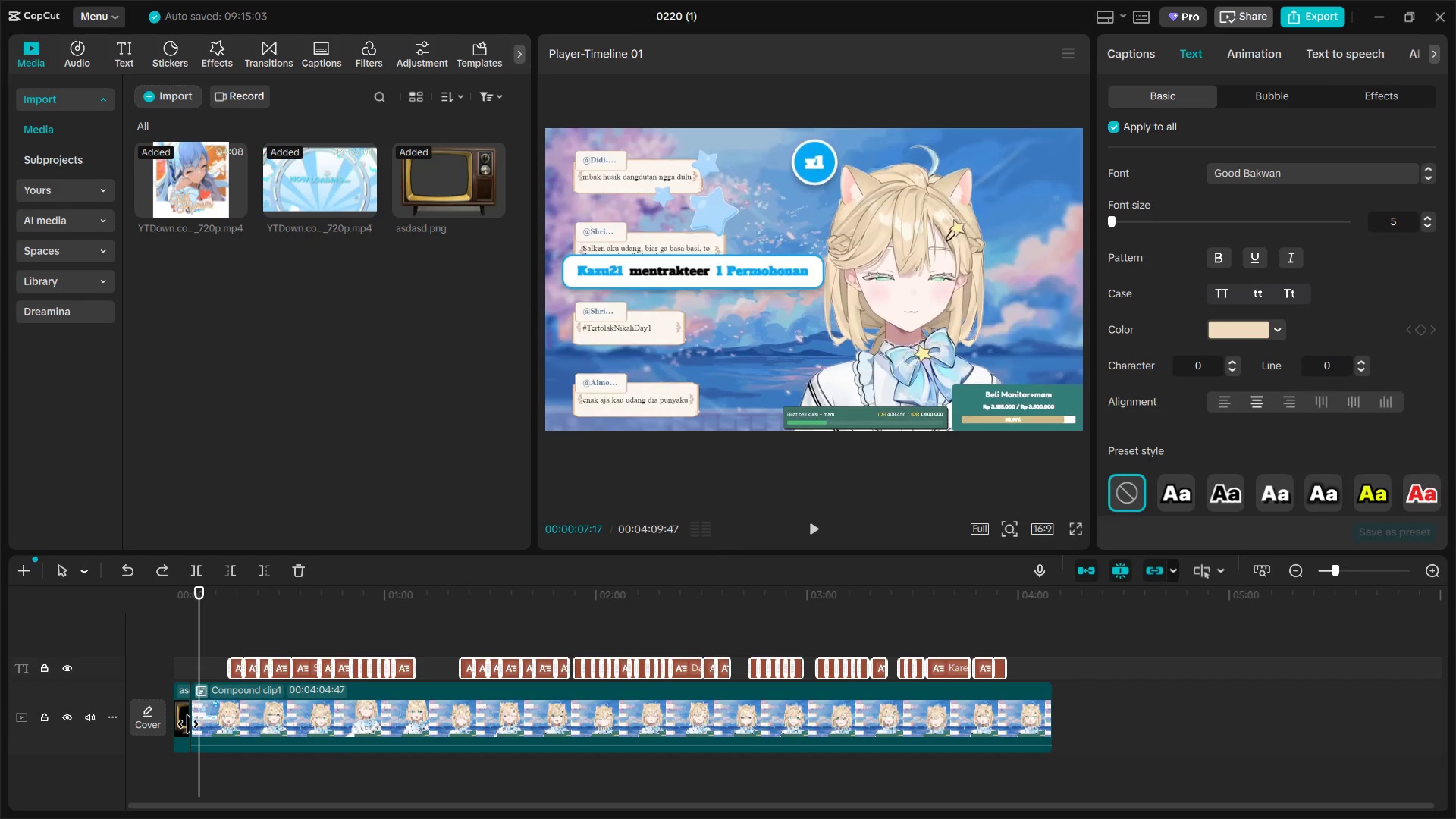 
left_click_drag(start_coordinate=[186, 721], to_coordinate=[185, 652])
 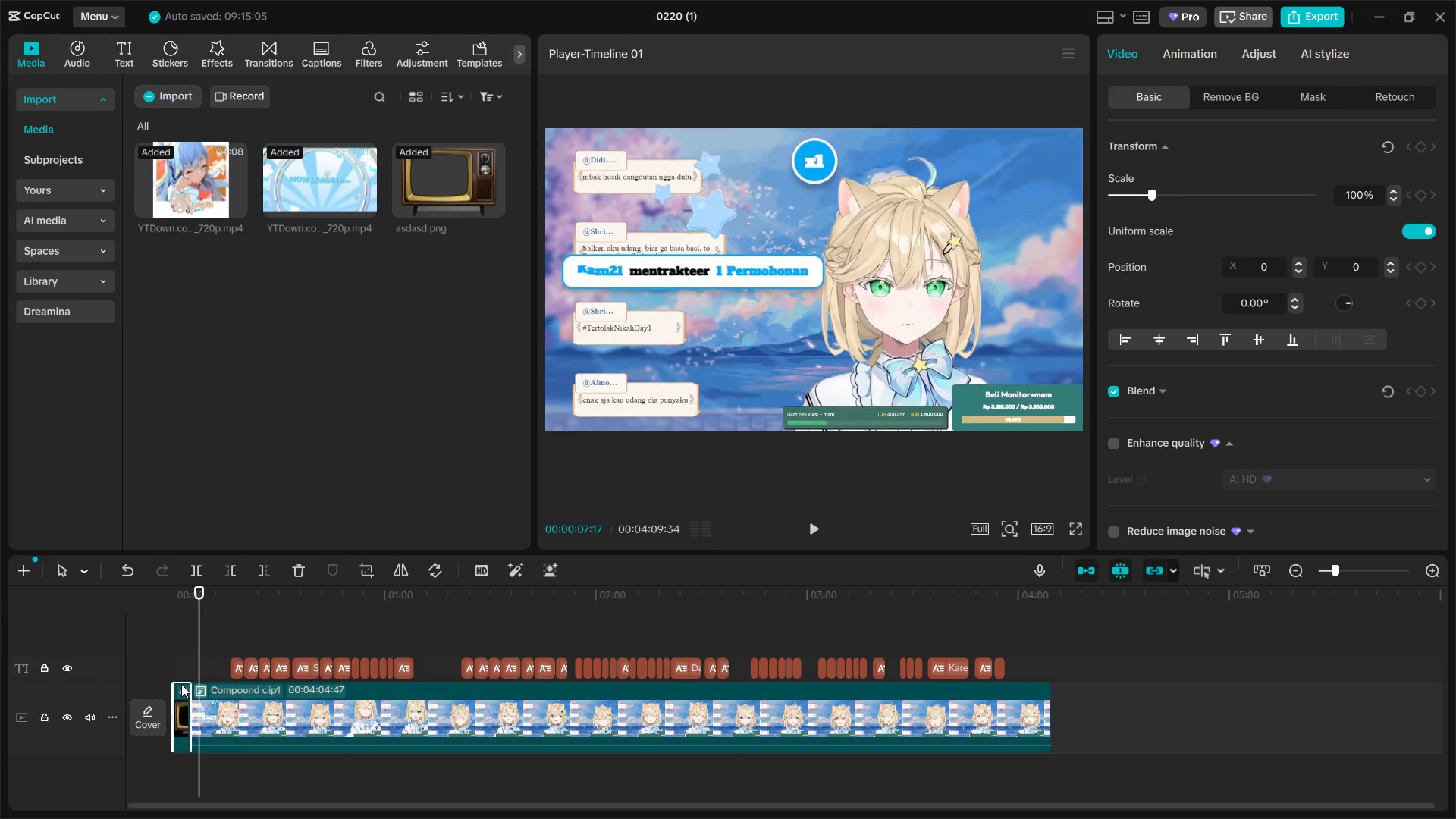 
left_click_drag(start_coordinate=[181, 689], to_coordinate=[183, 636])
 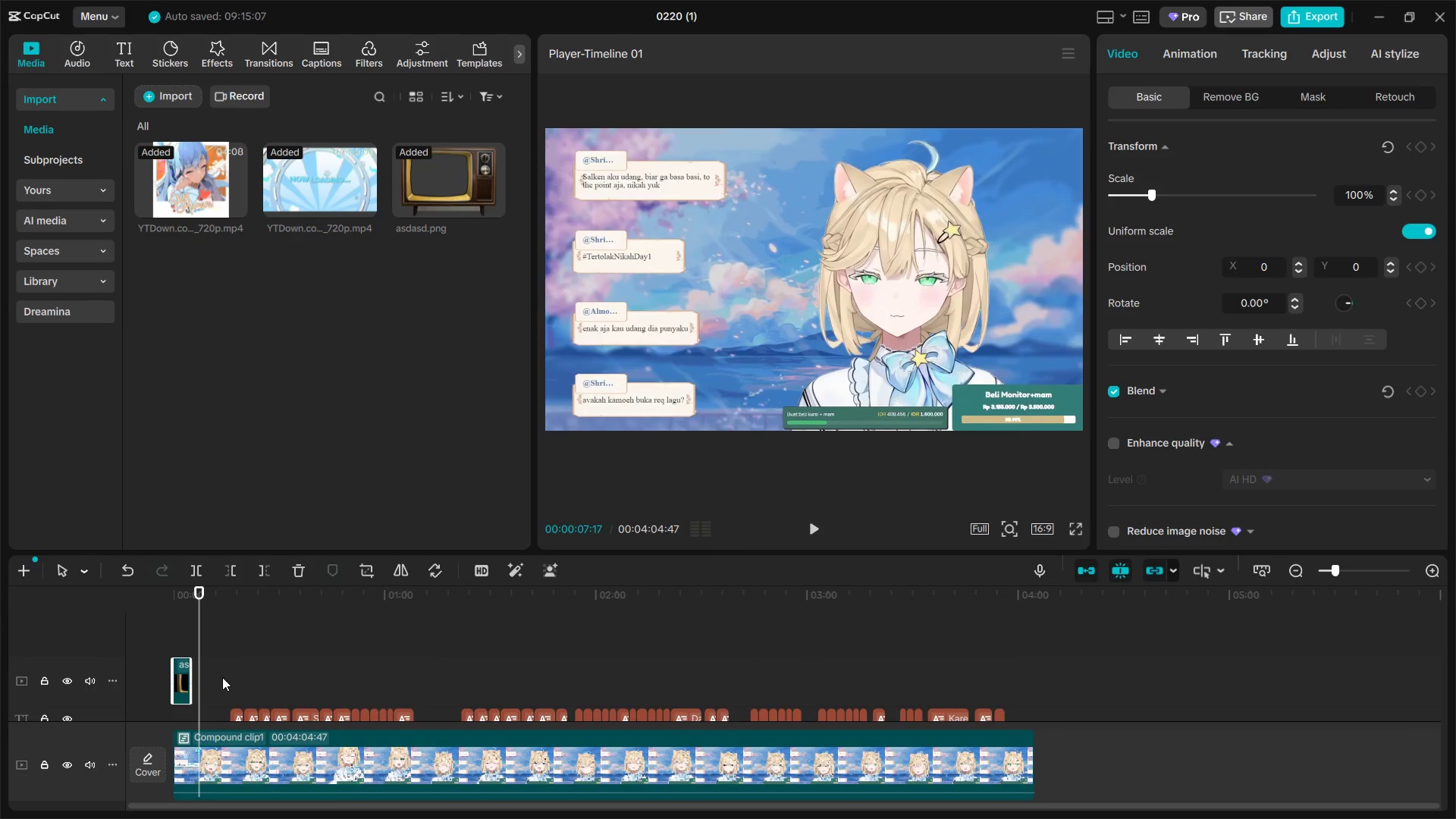 
scroll: coordinate [234, 696], scroll_direction: down, amount: 3.0
 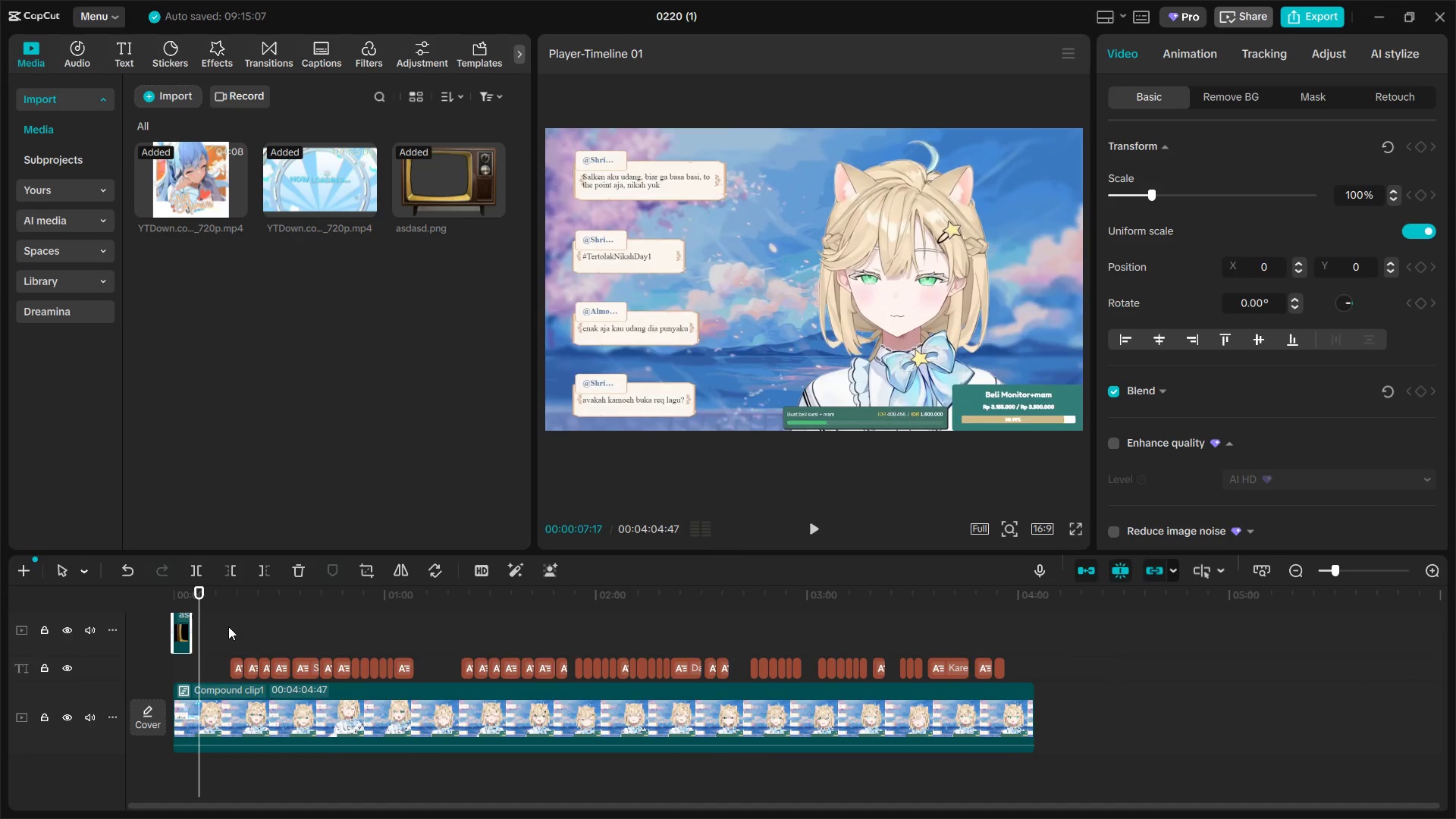 
left_click_drag(start_coordinate=[228, 629], to_coordinate=[1034, 673])
 